 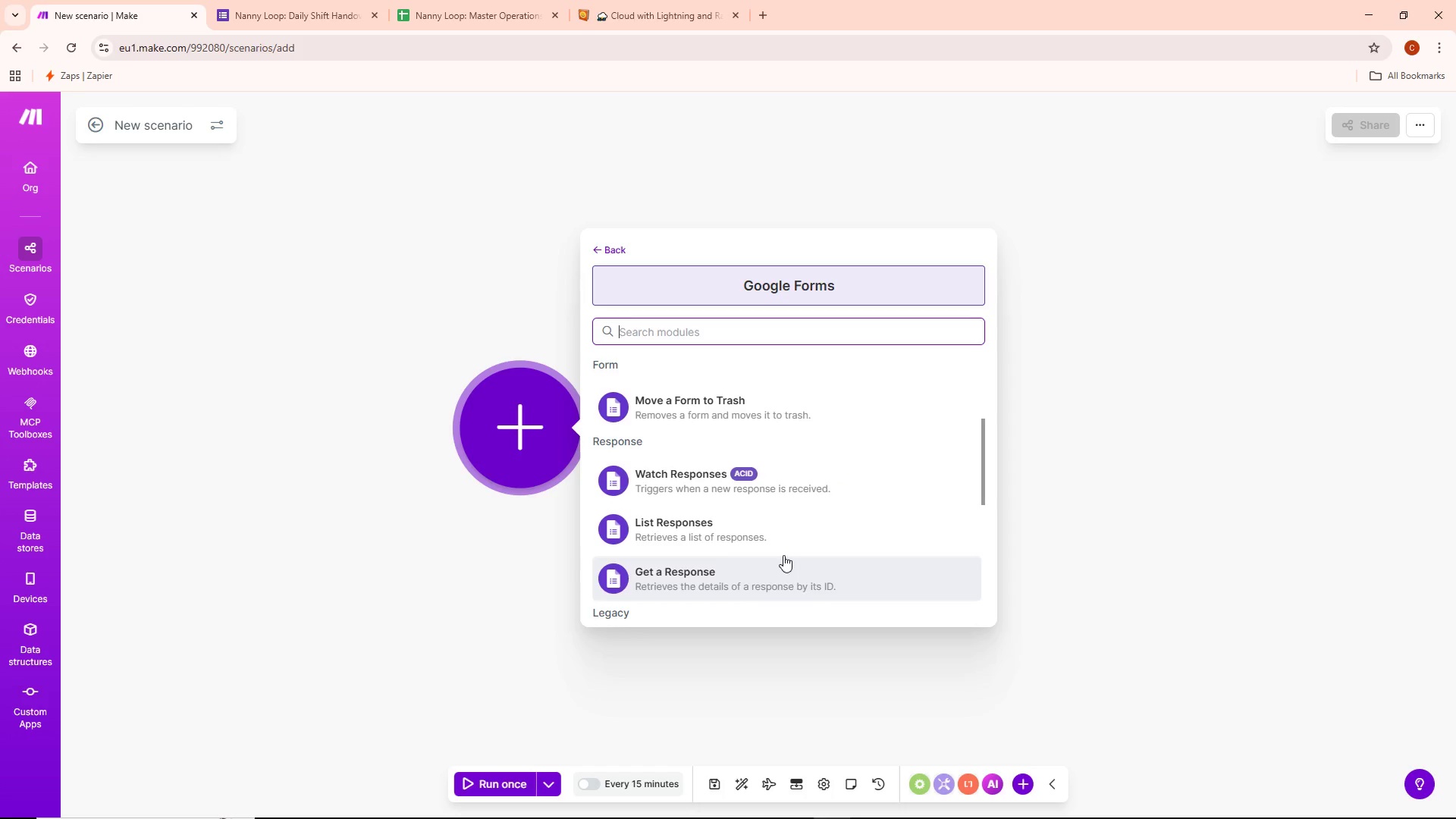 
left_click([692, 472])
 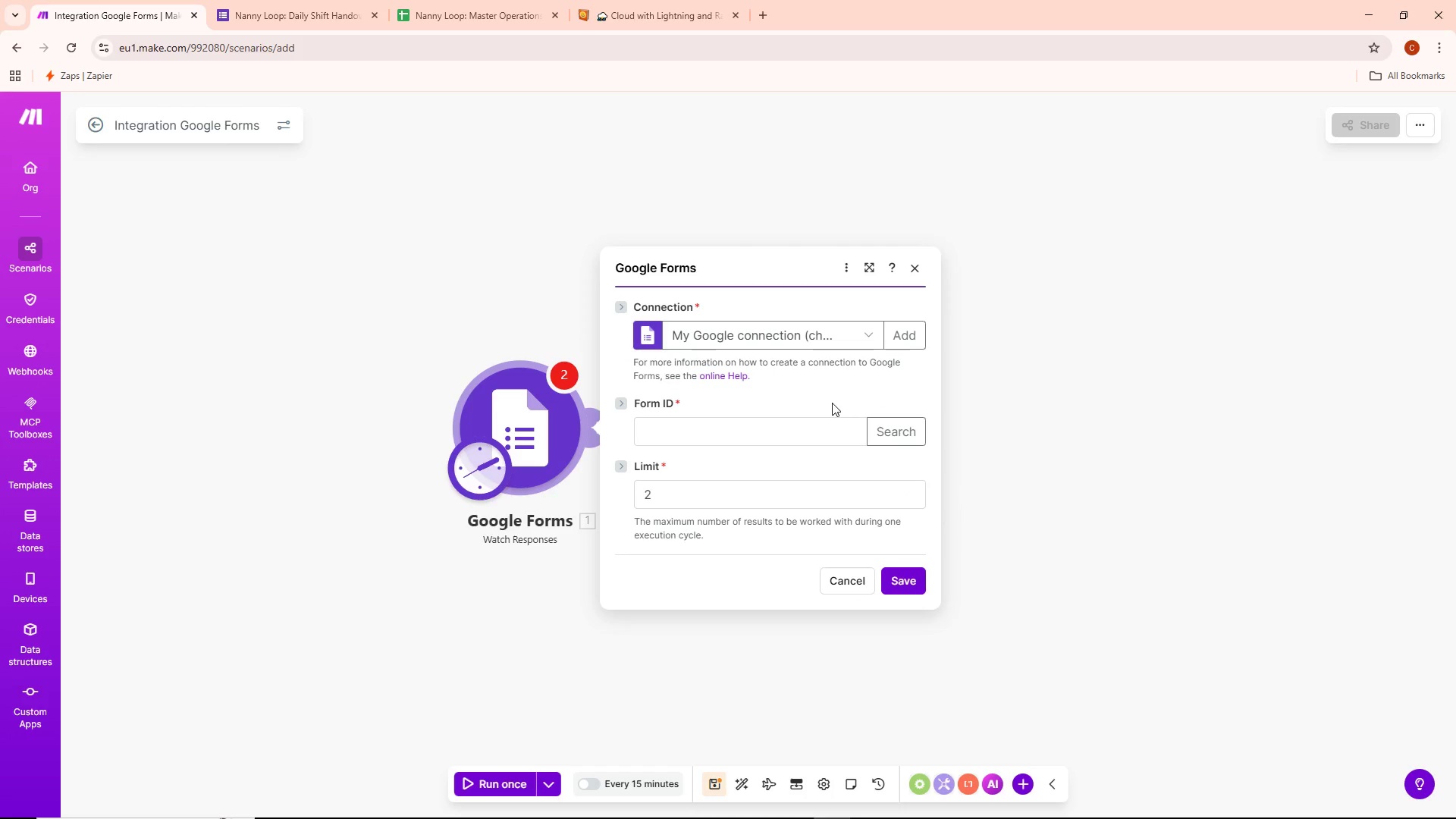 
left_click([718, 435])
 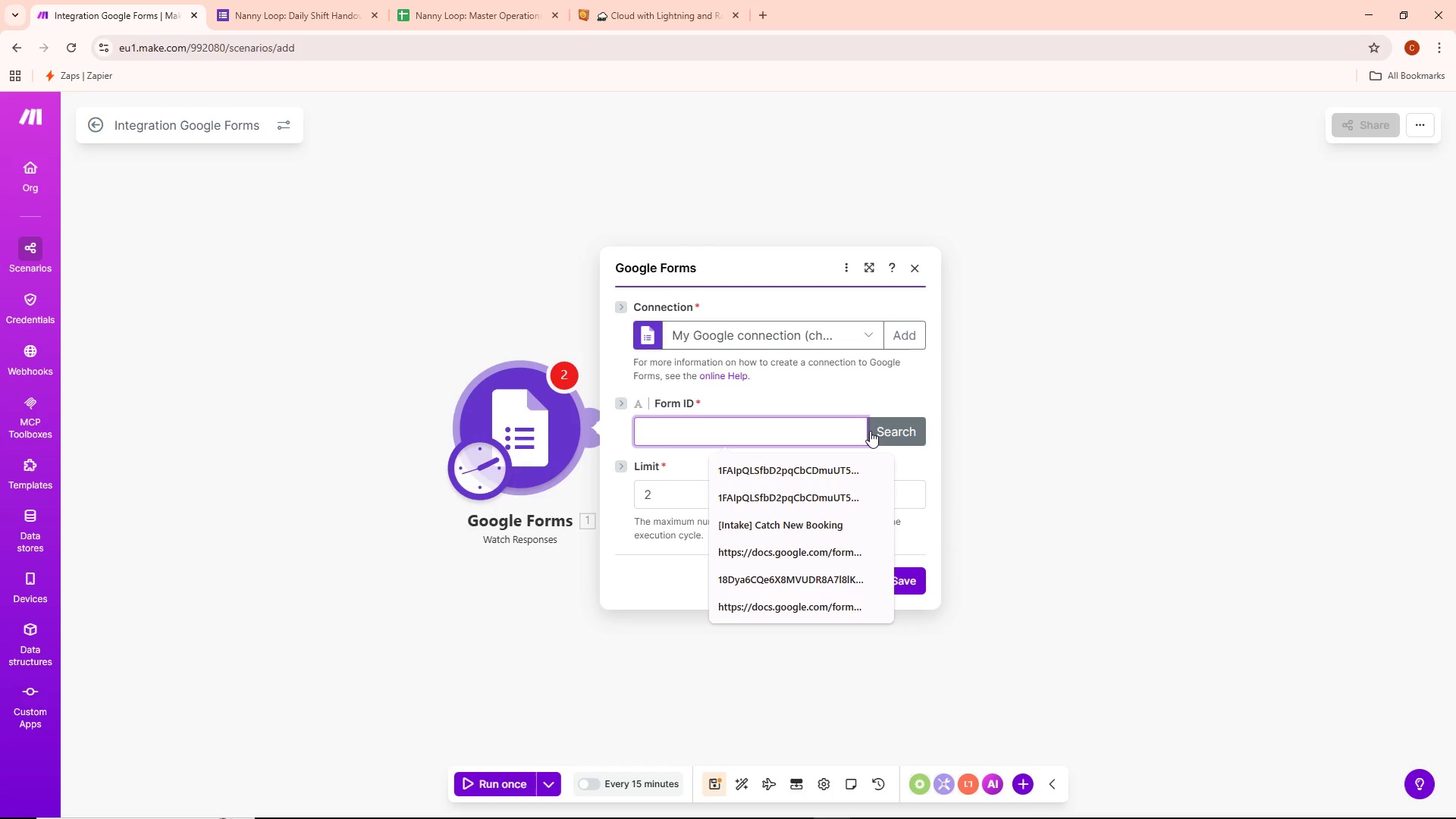 
left_click([898, 427])
 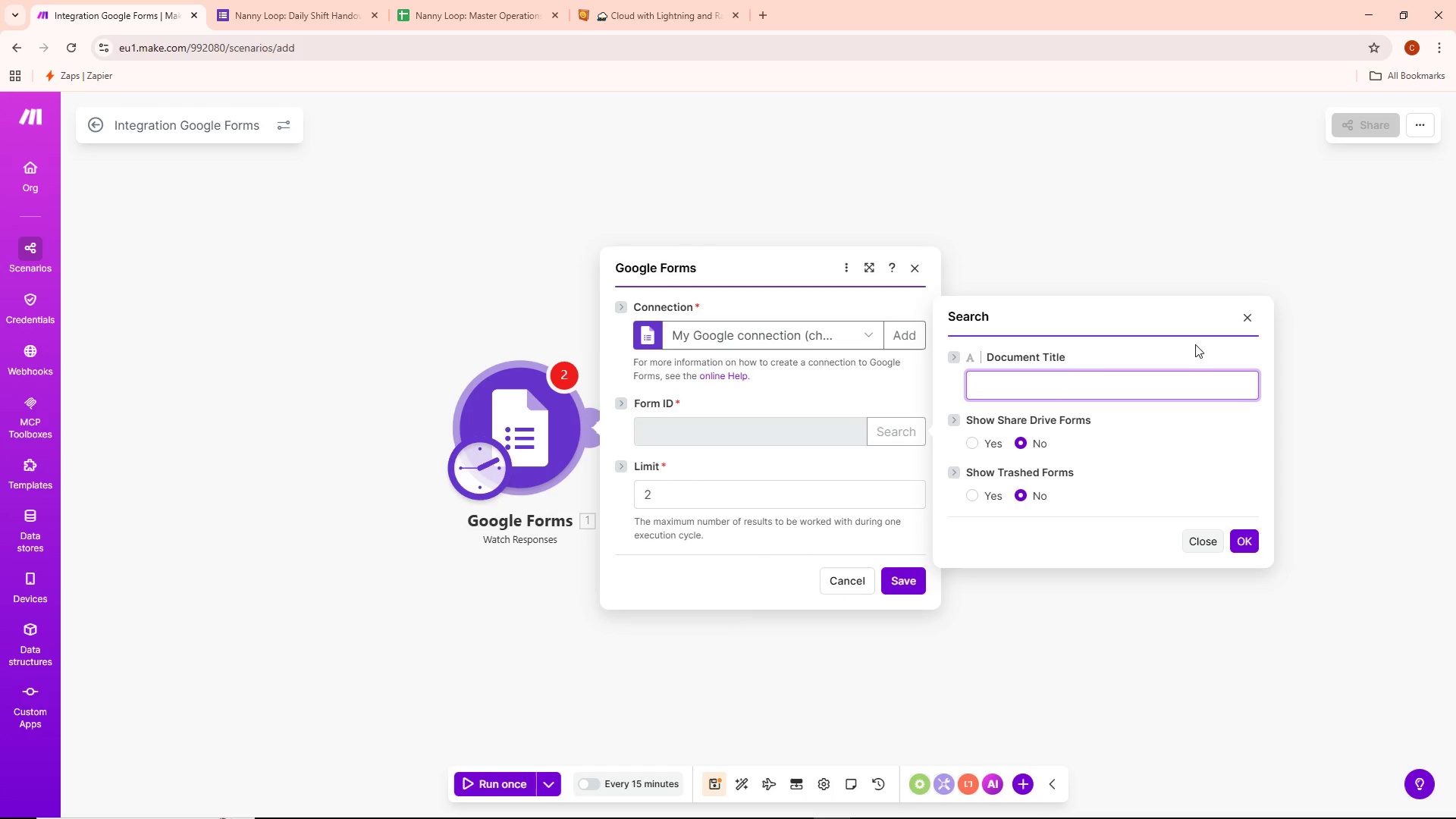 
left_click([1225, 315])
 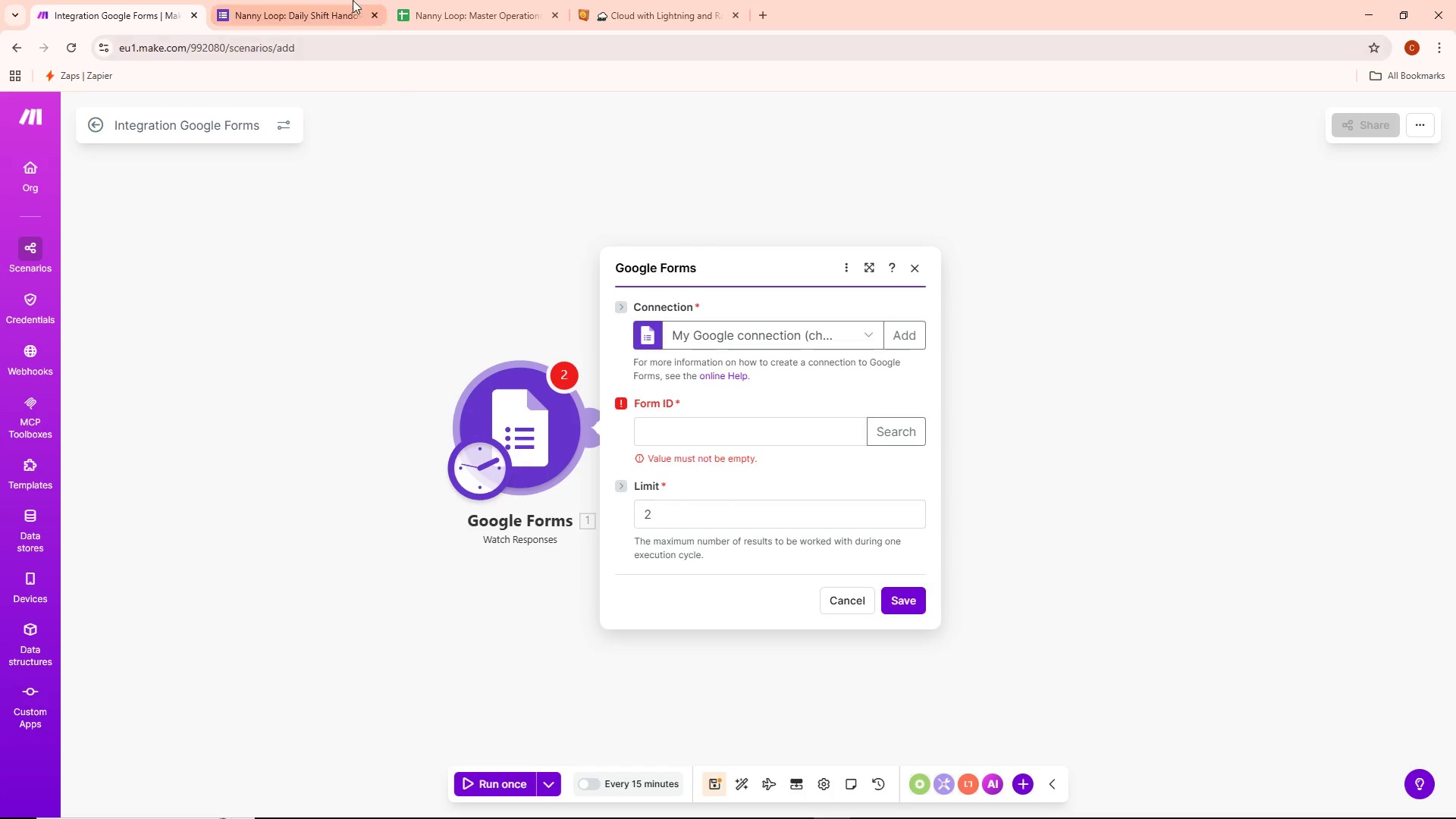 
left_click([311, 5])
 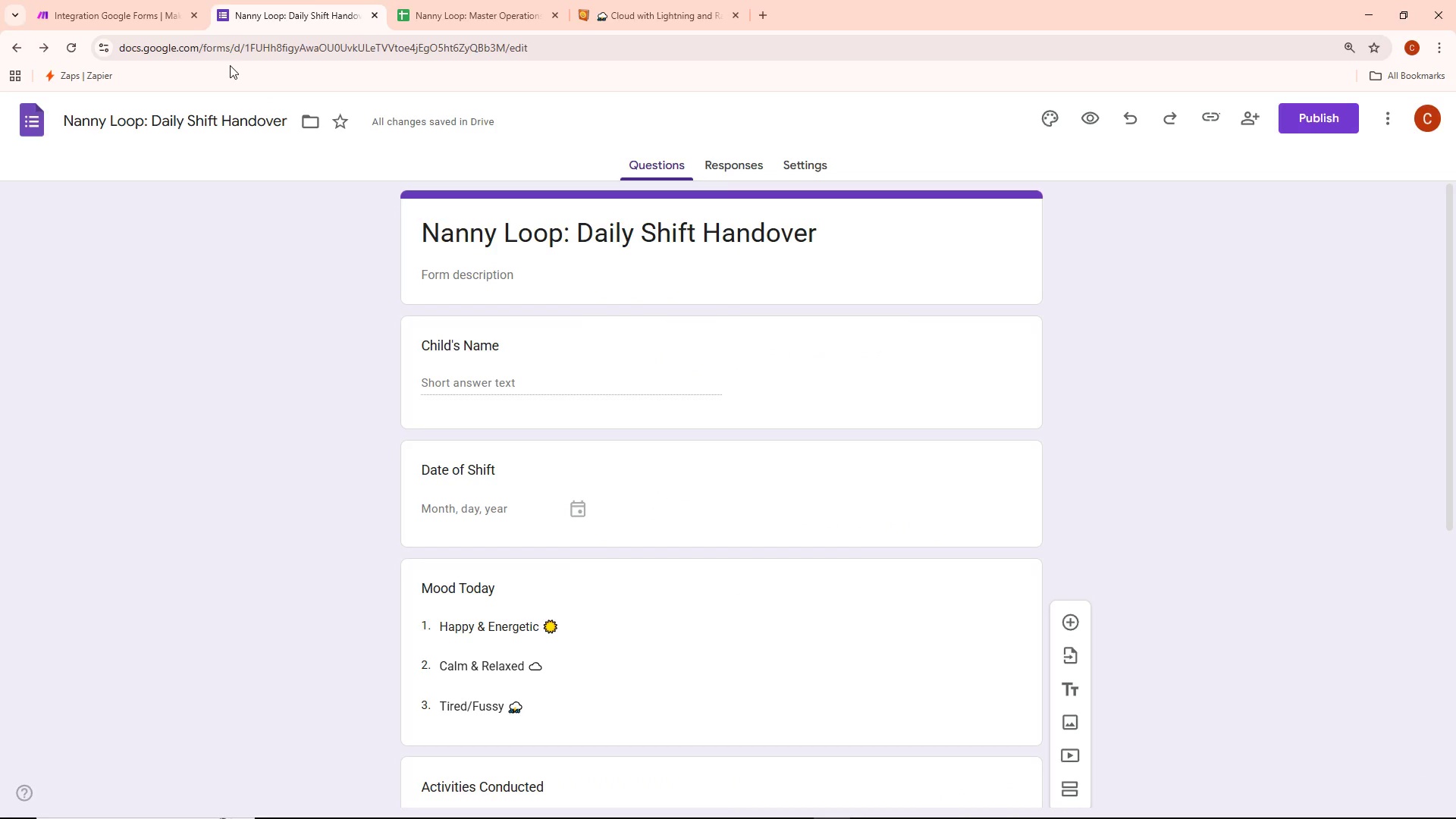 
left_click([86, 0])
 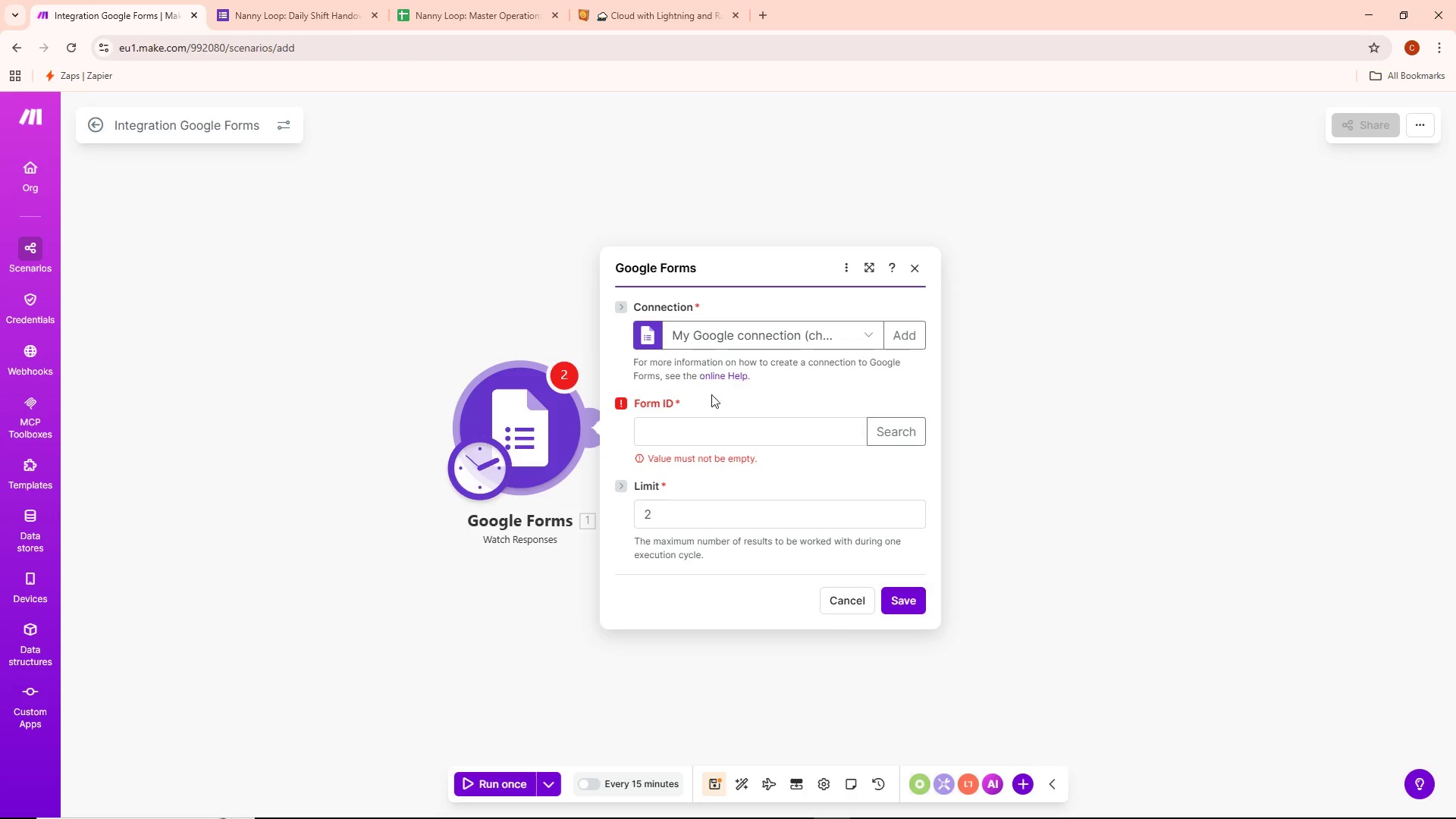 
left_click([696, 425])
 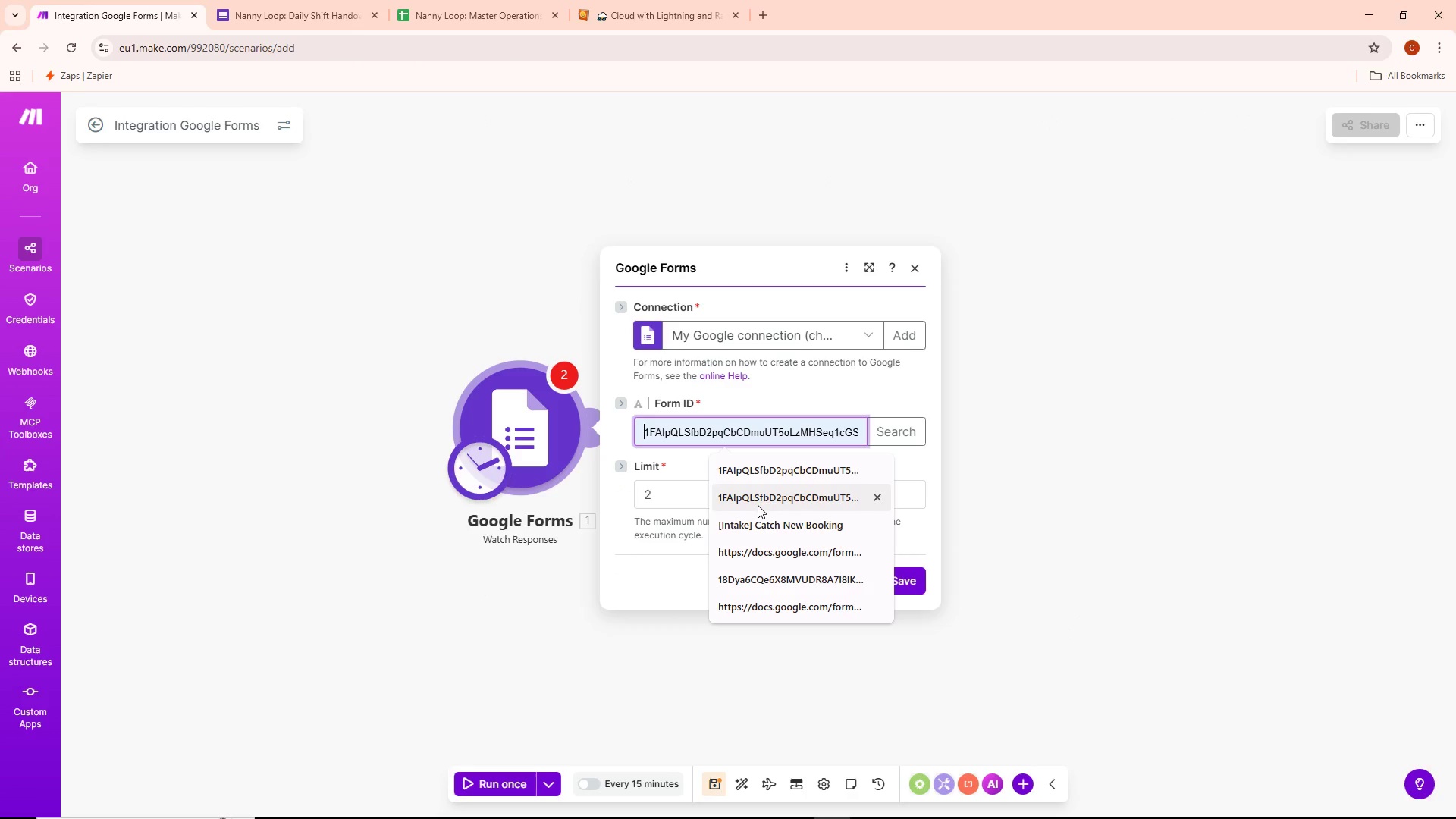 
scroll: coordinate [772, 533], scroll_direction: down, amount: 2.0
 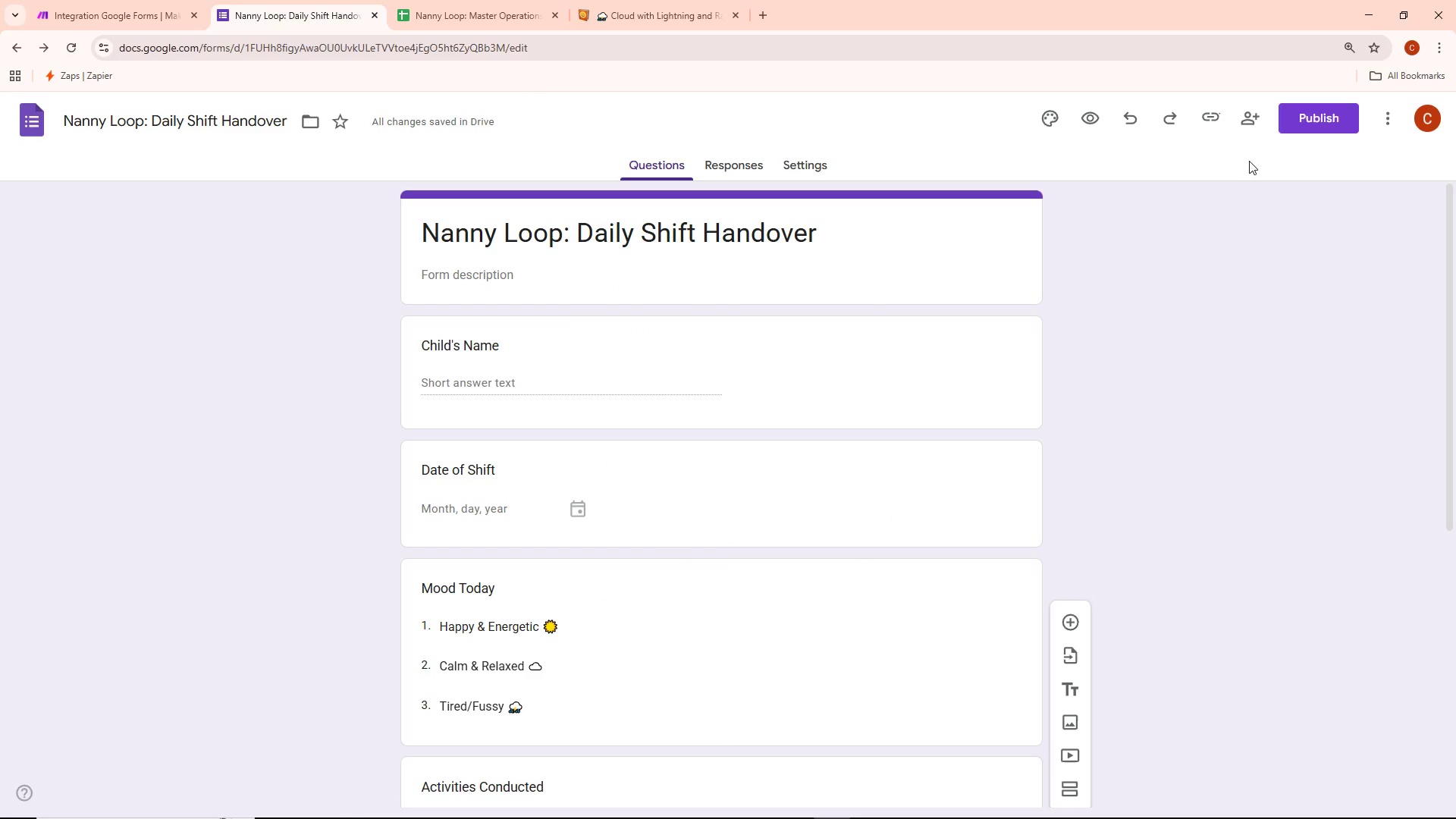 
wait(5.85)
 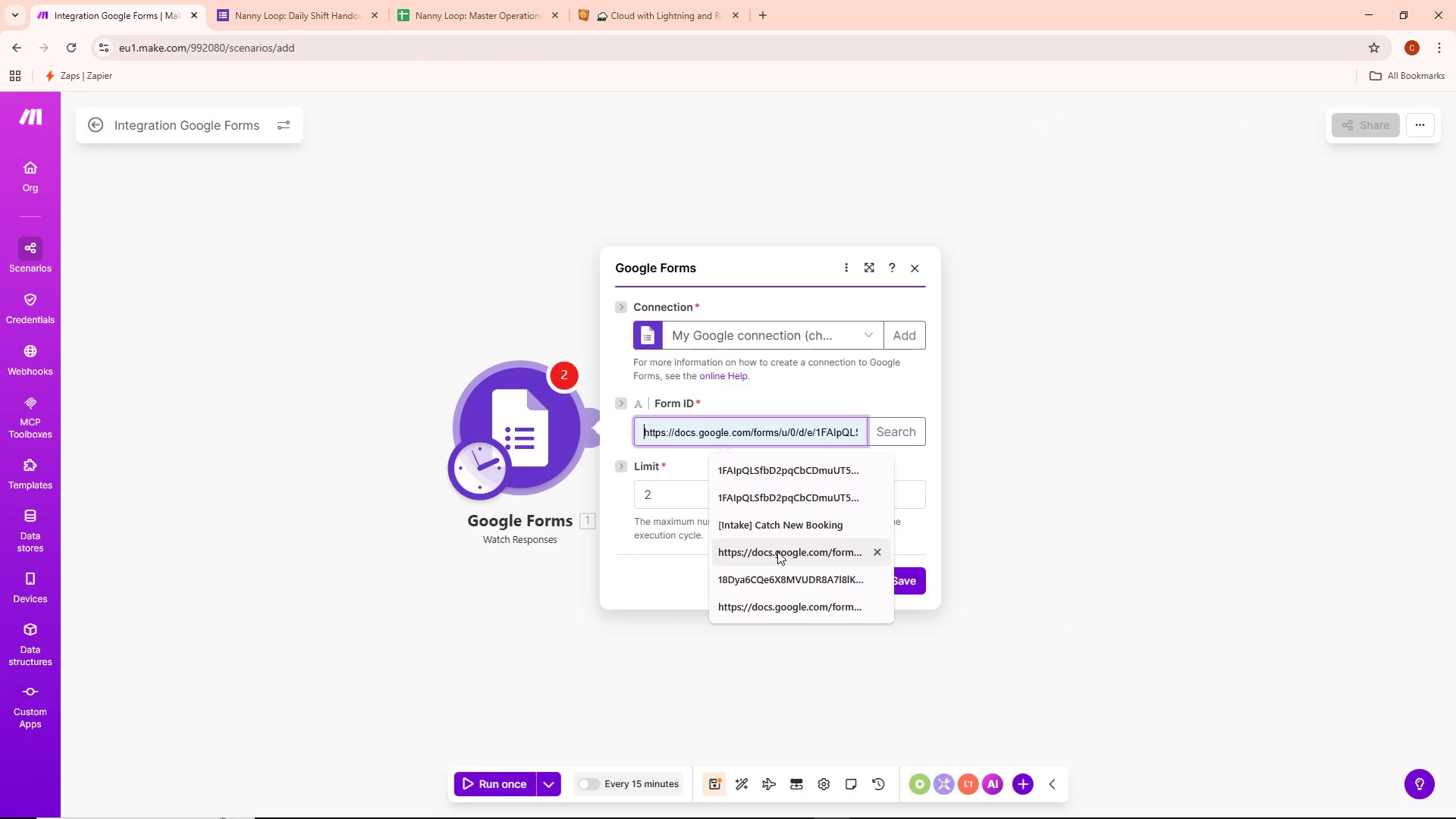 
left_click([1310, 113])
 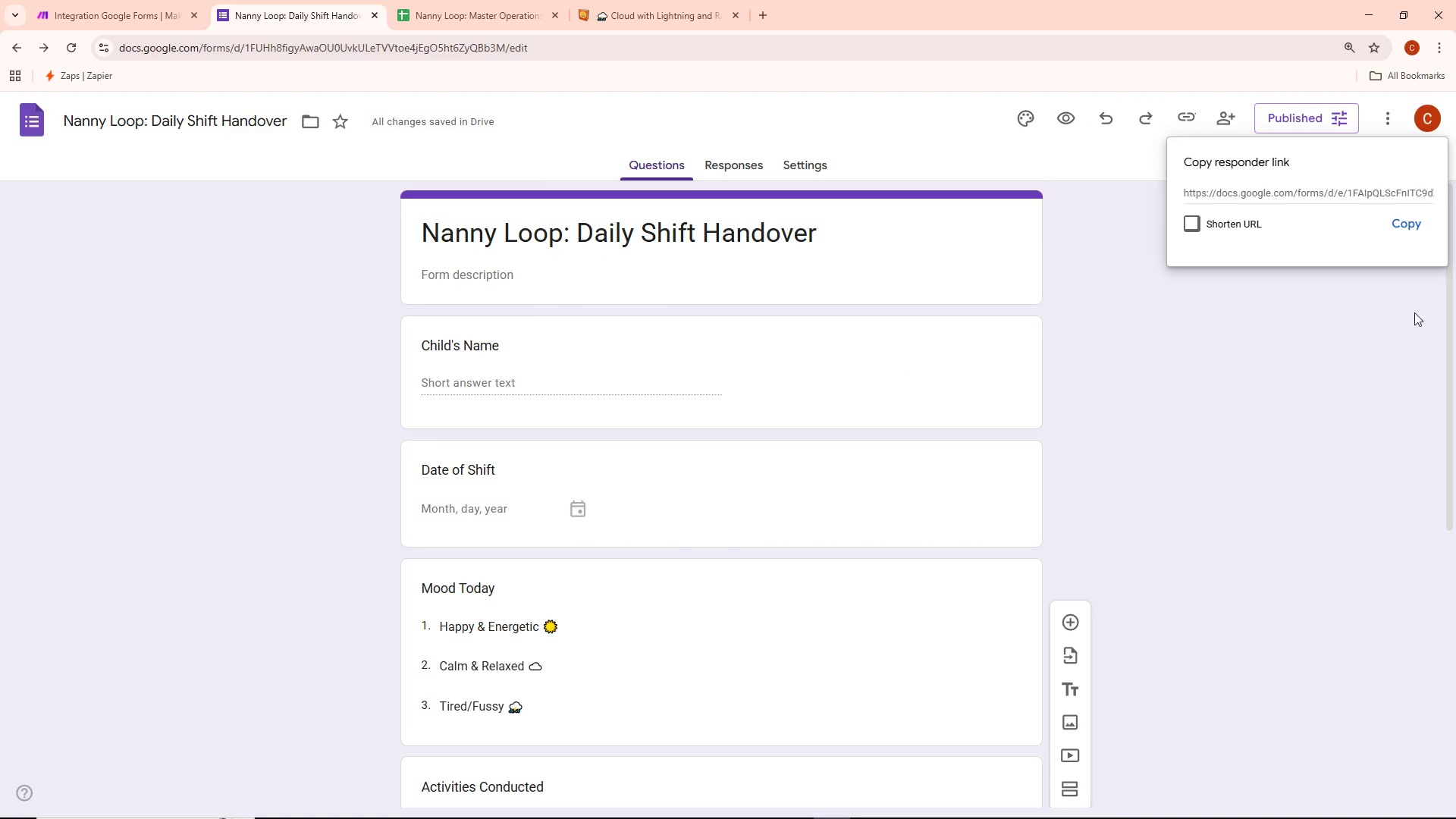 
wait(6.56)
 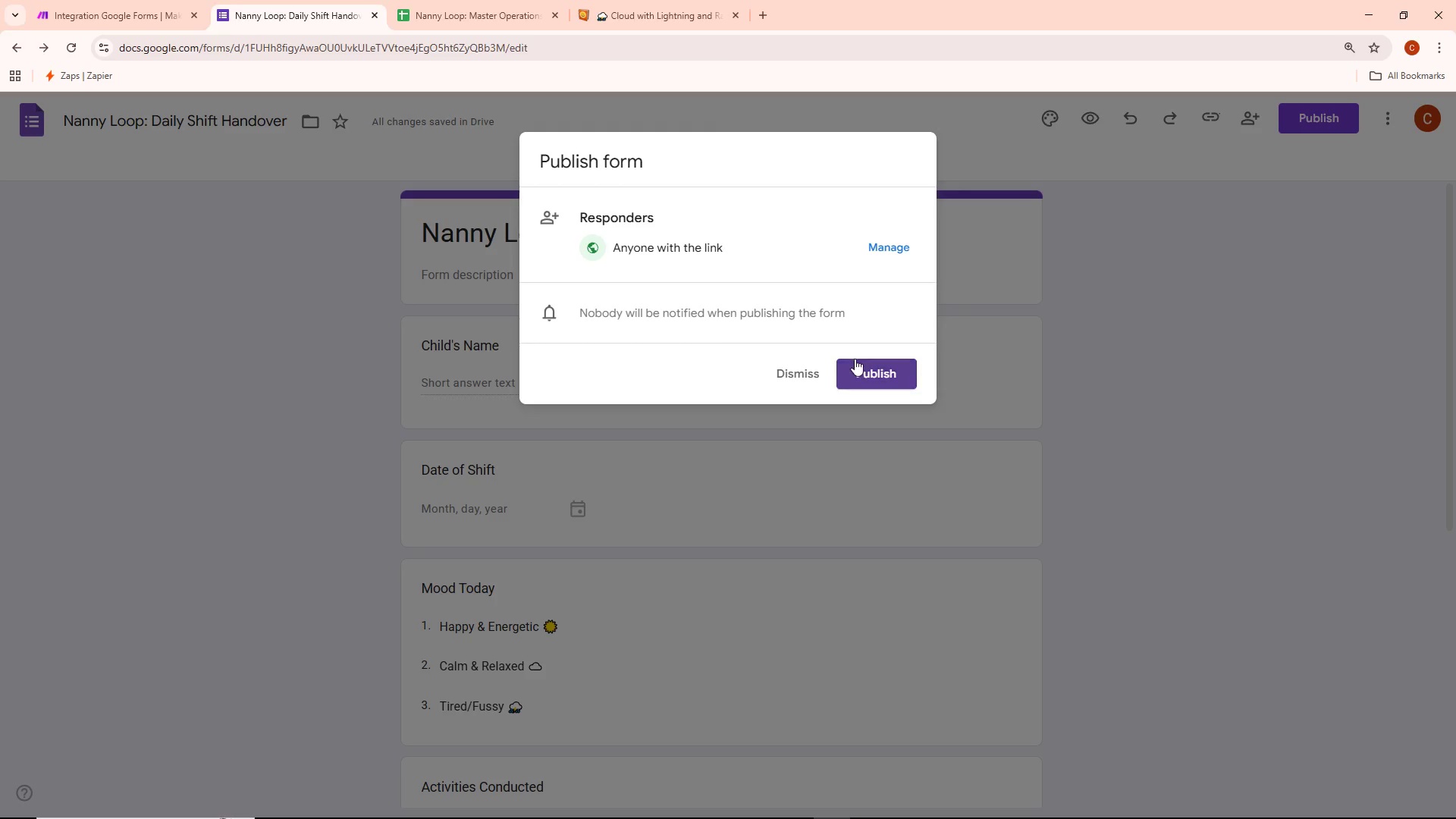 
left_click([72, 0])
 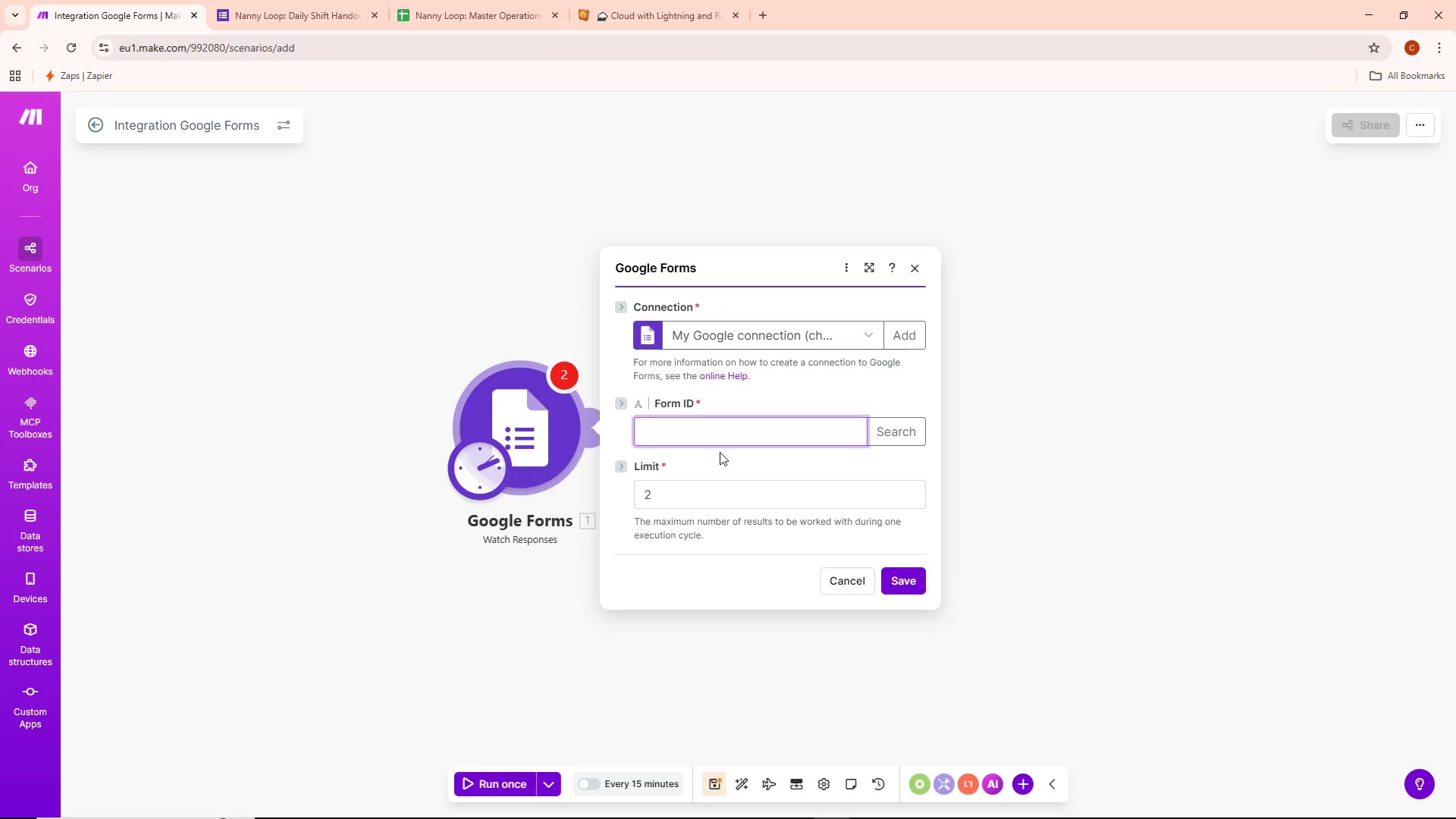 
left_click([723, 437])
 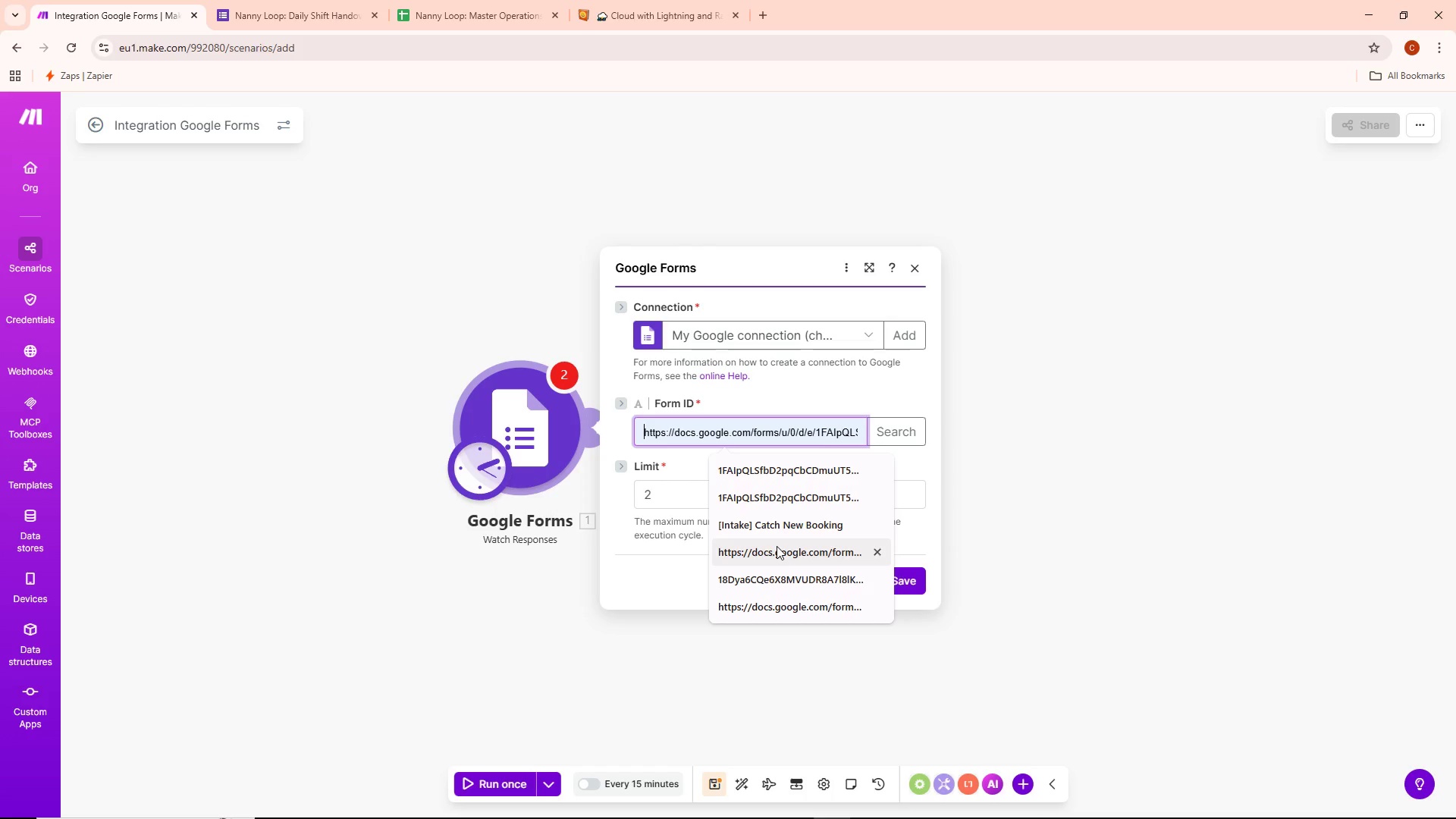 
wait(16.88)
 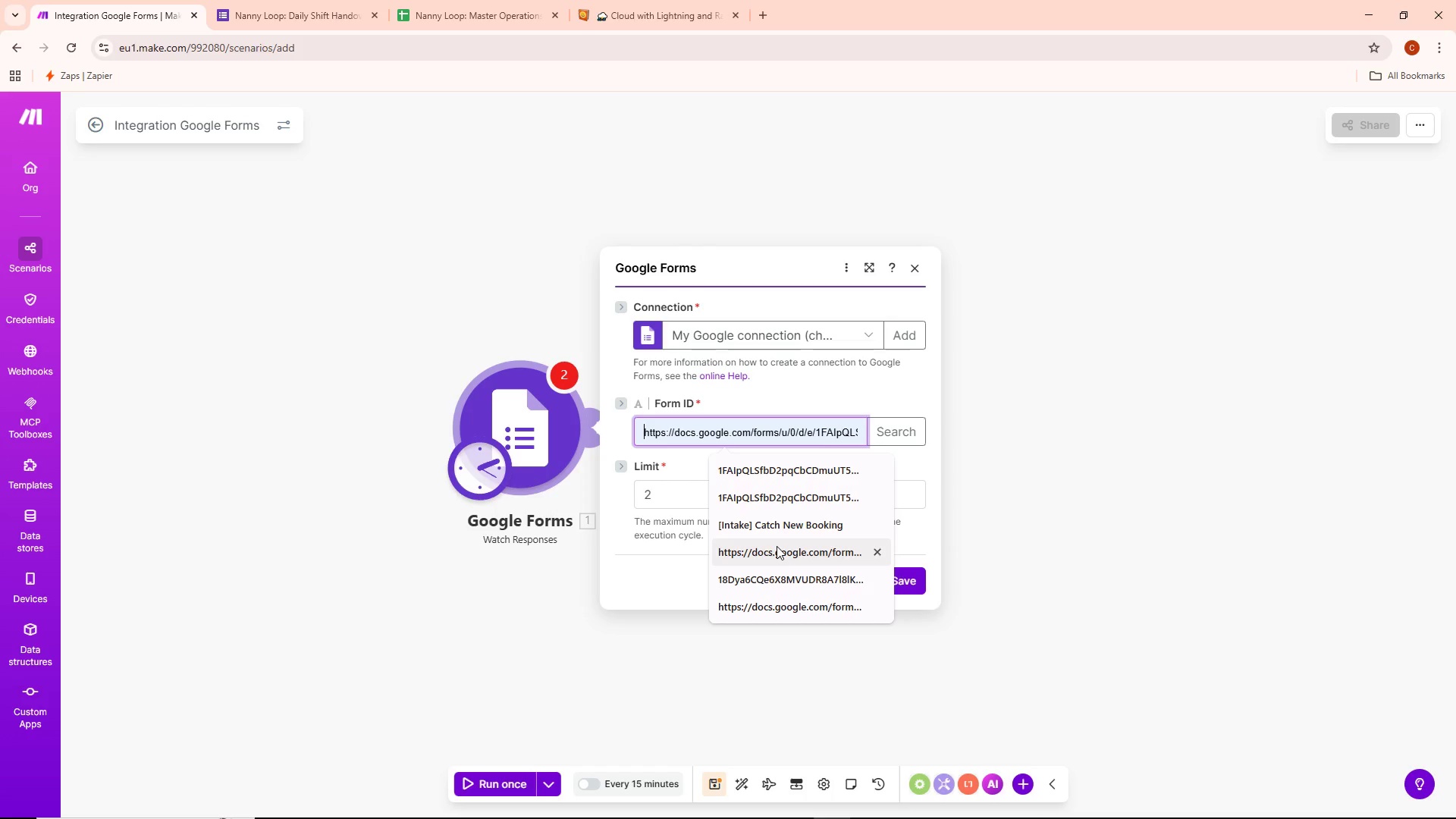 
left_click_drag(start_coordinate=[306, 1], to_coordinate=[310, 5])
 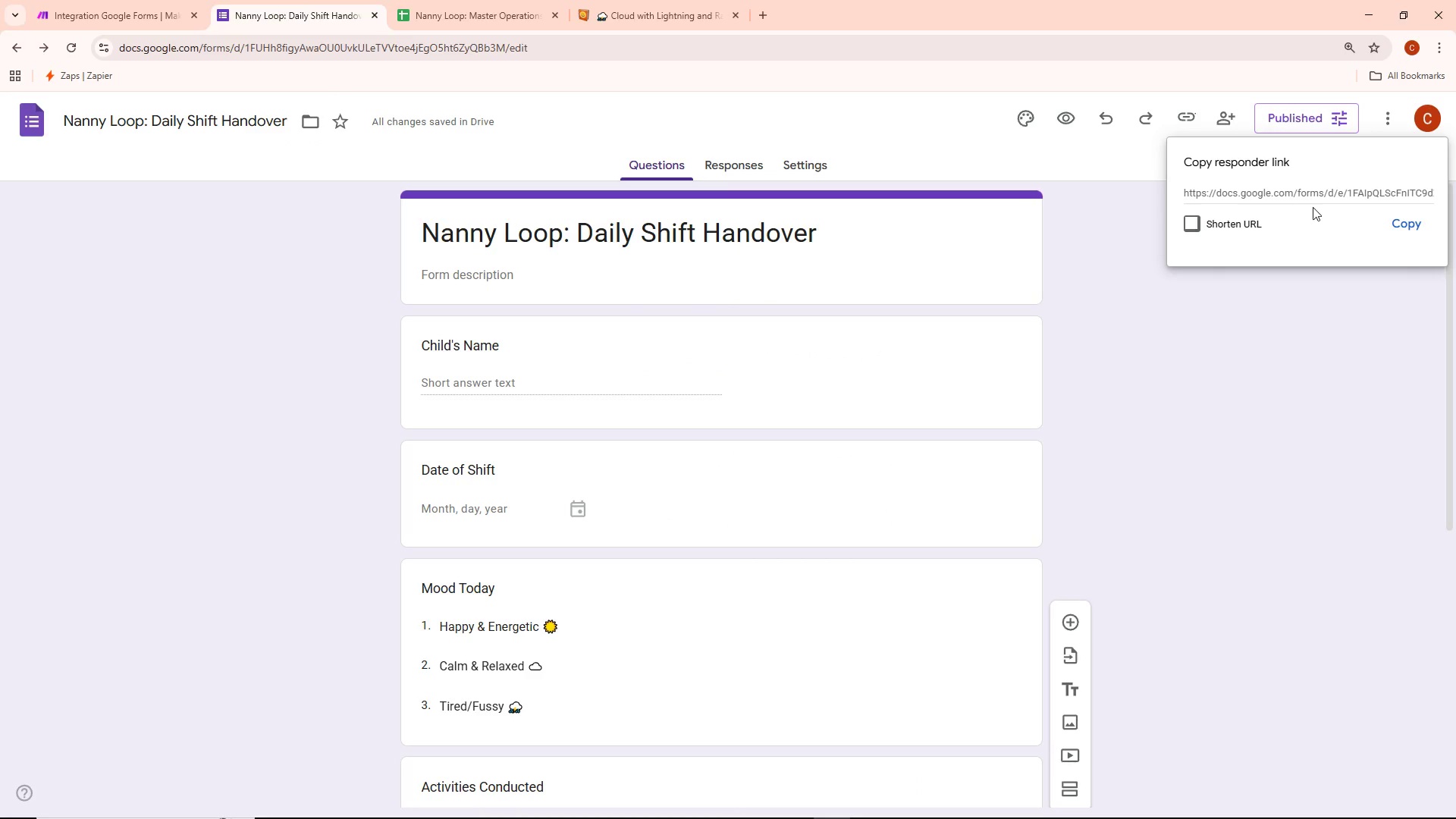 
wait(6.98)
 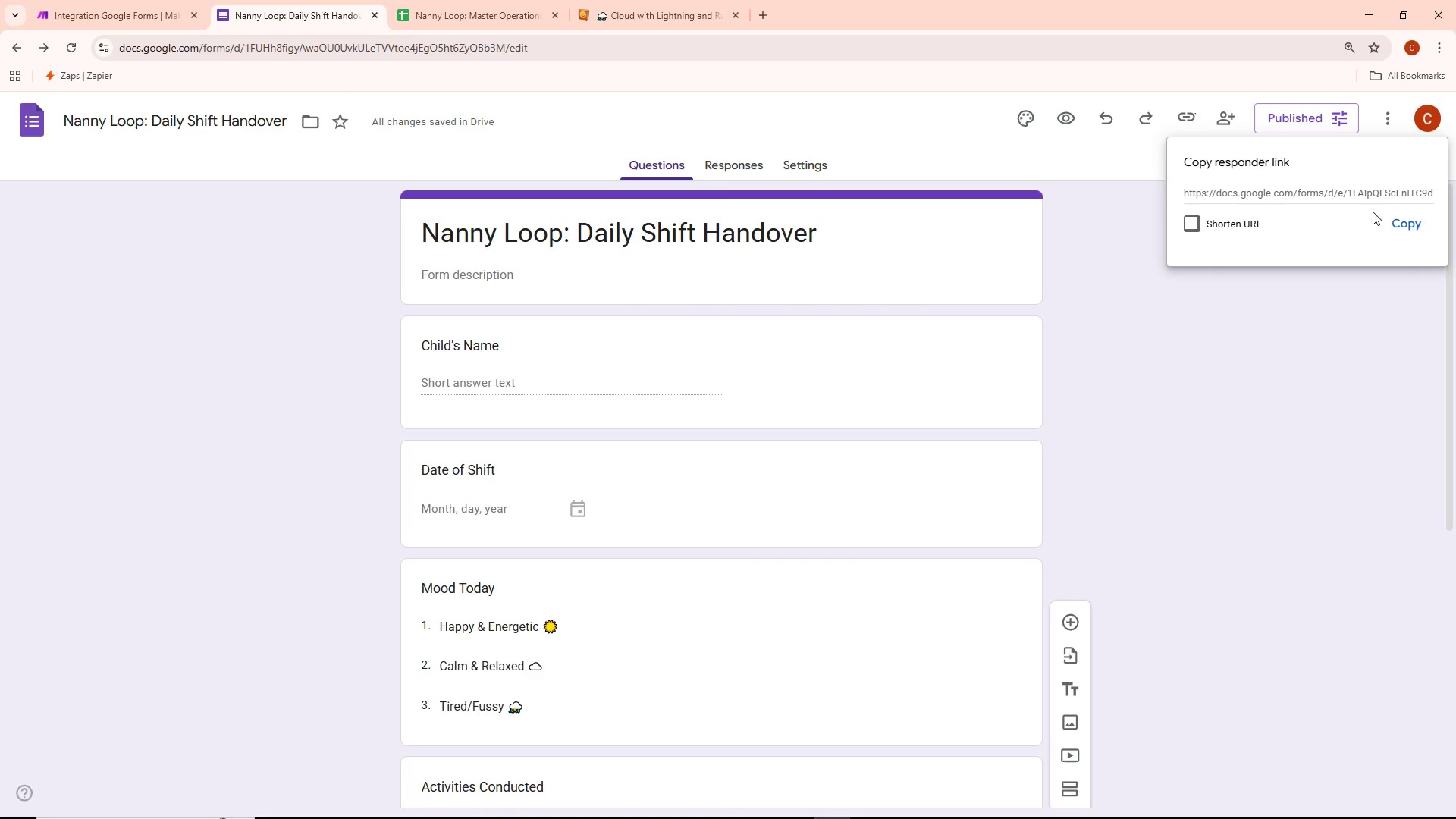 
left_click([119, 0])
 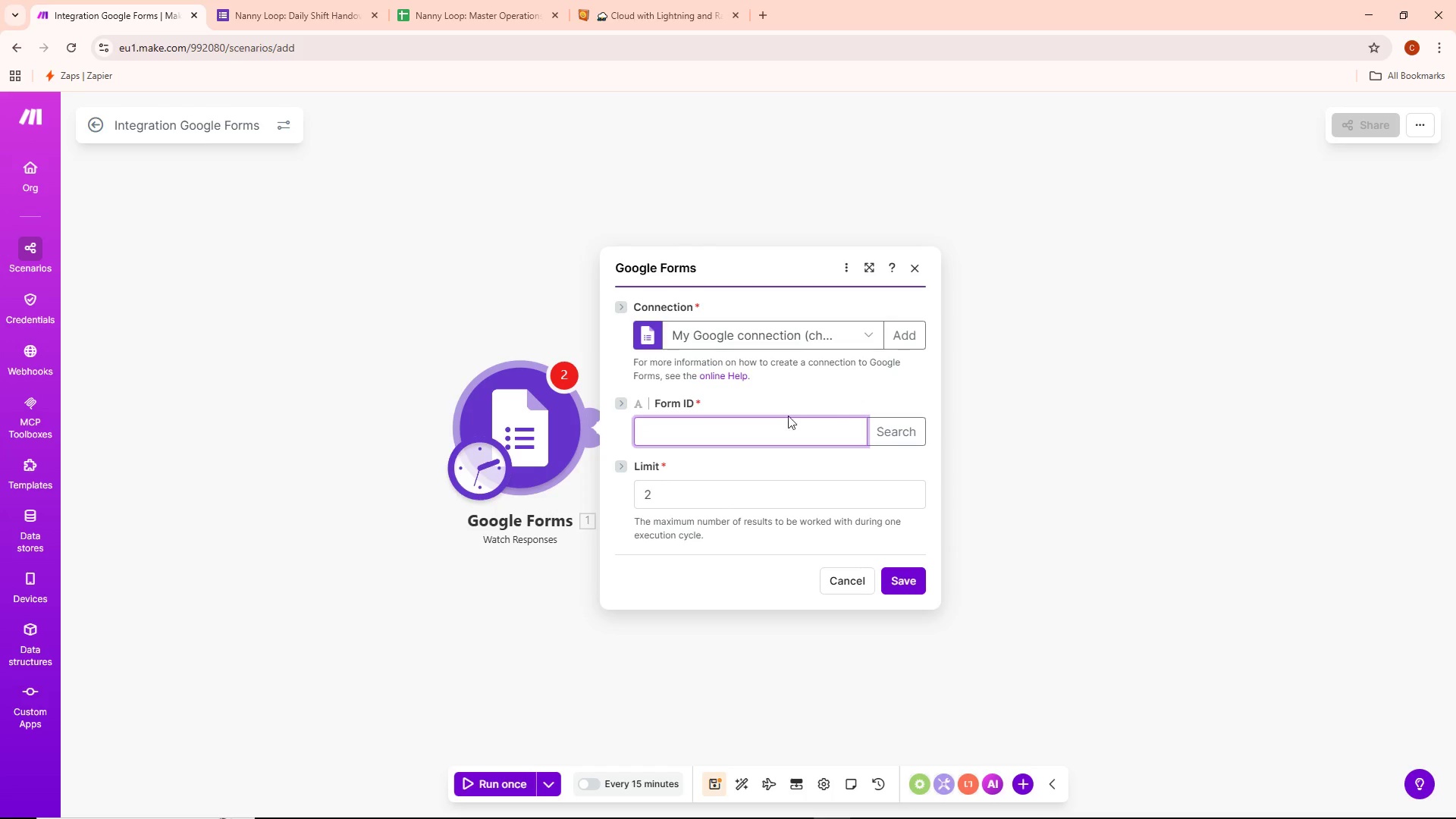 
left_click([780, 425])
 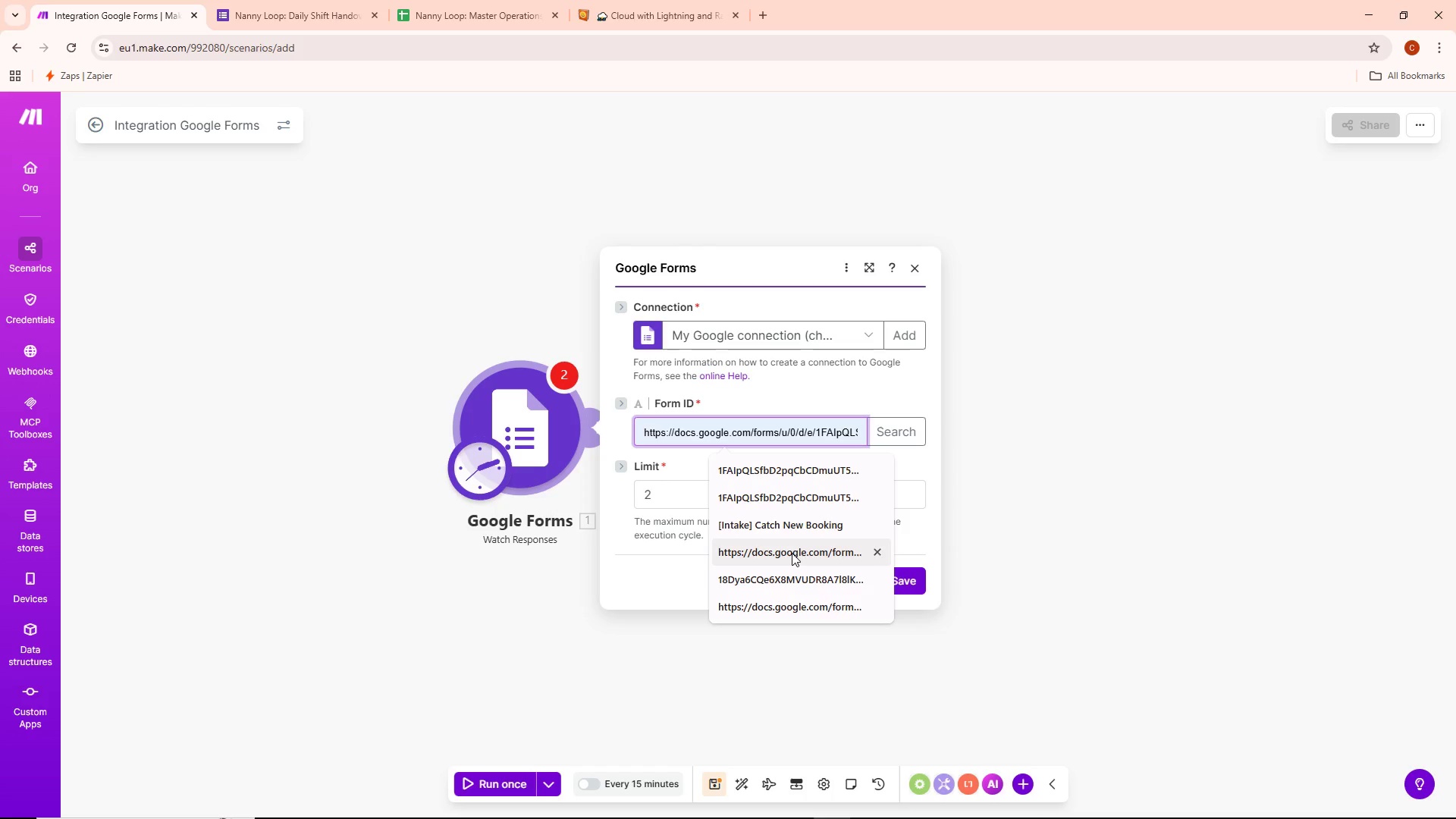 
wait(9.88)
 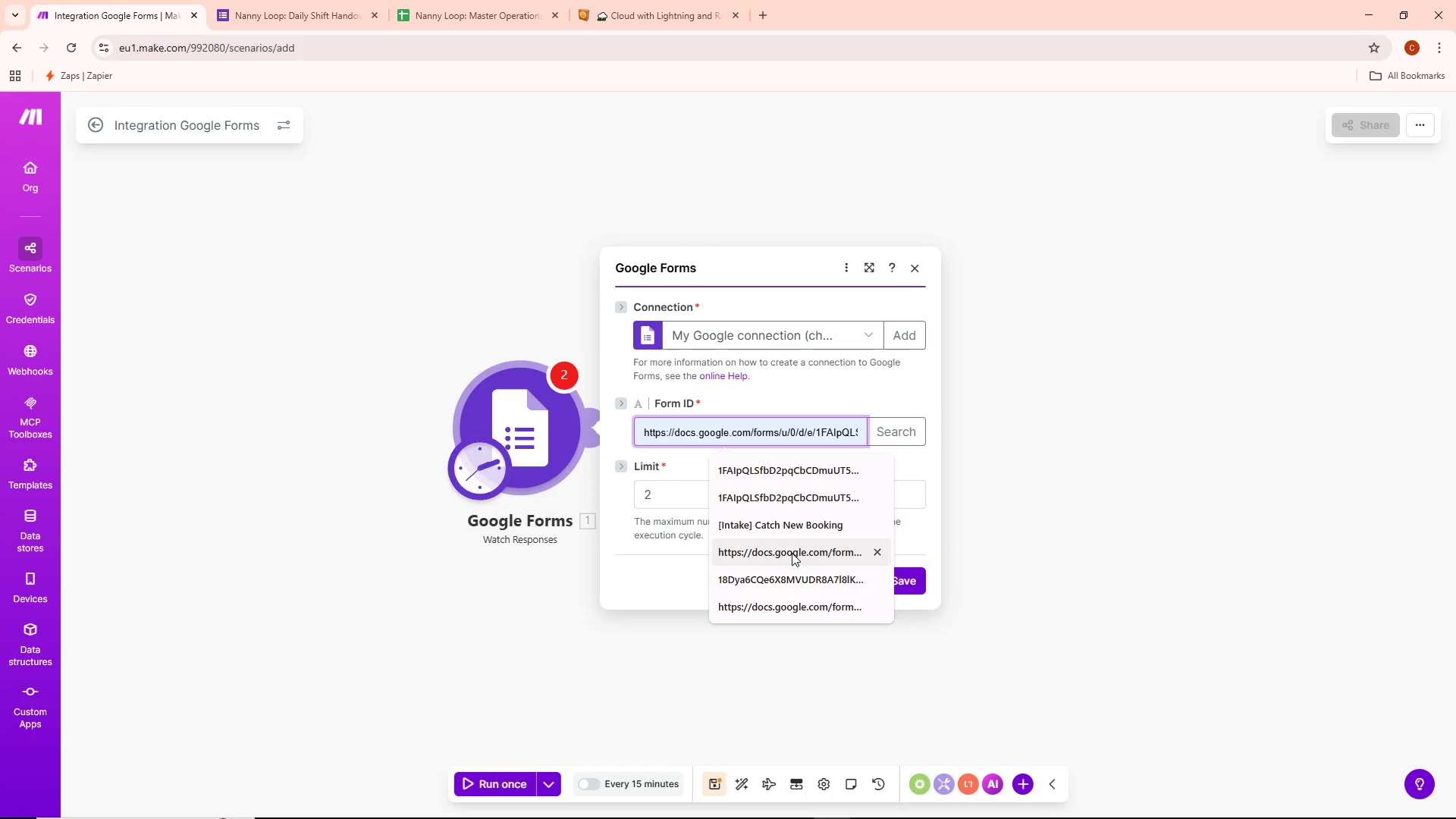 
left_click([293, 0])
 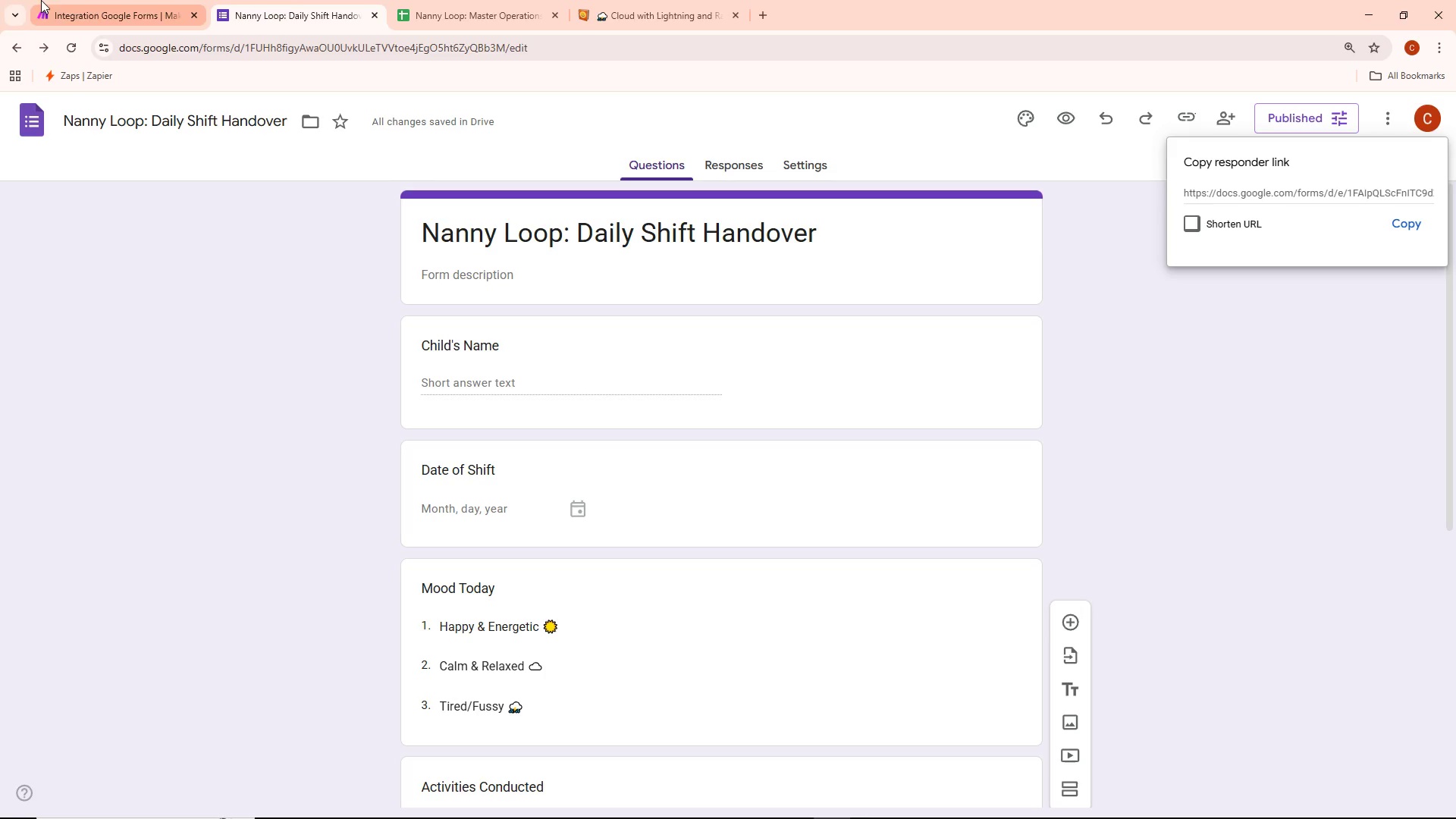 
double_click([121, 0])
 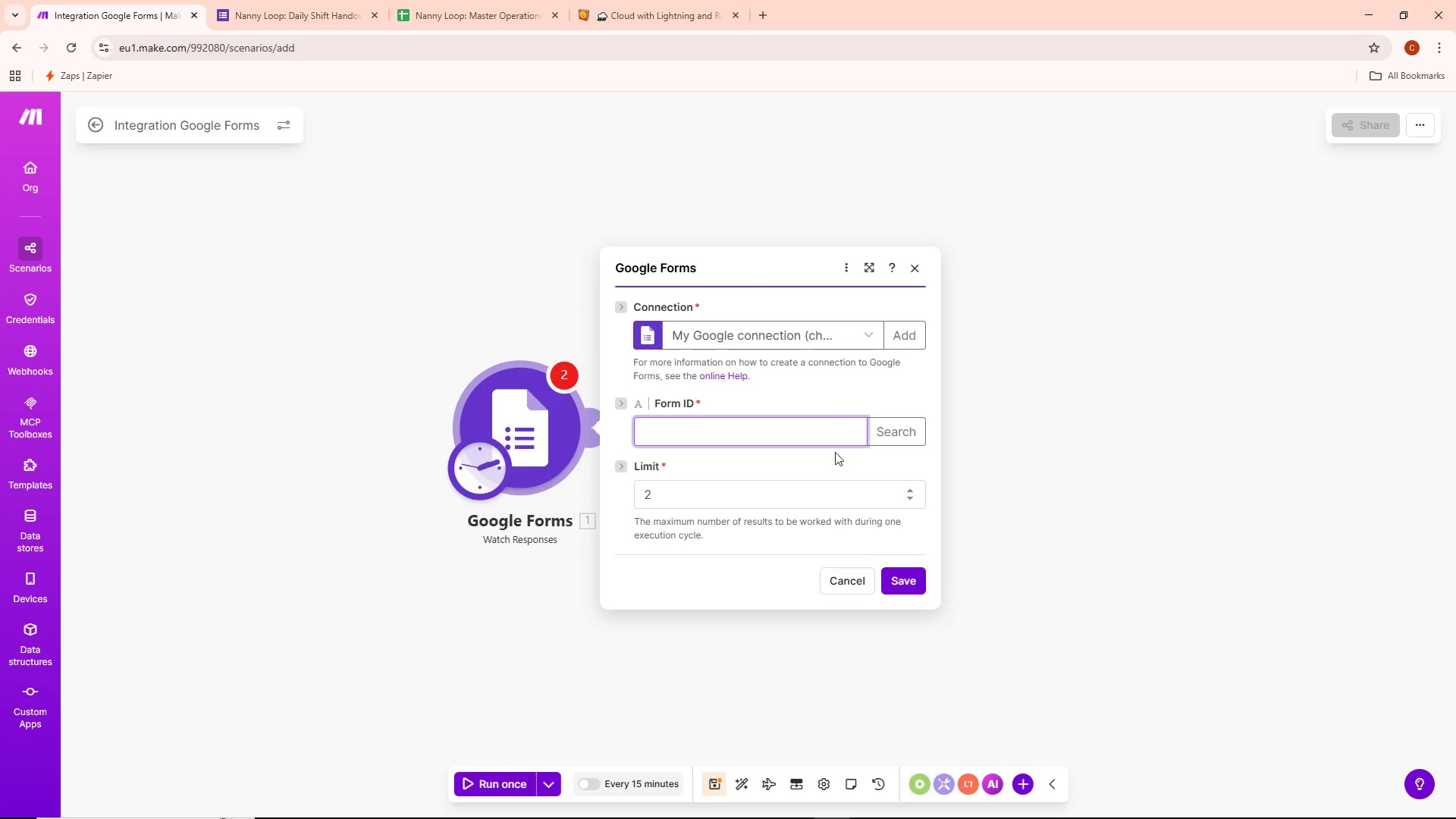 
left_click([828, 424])
 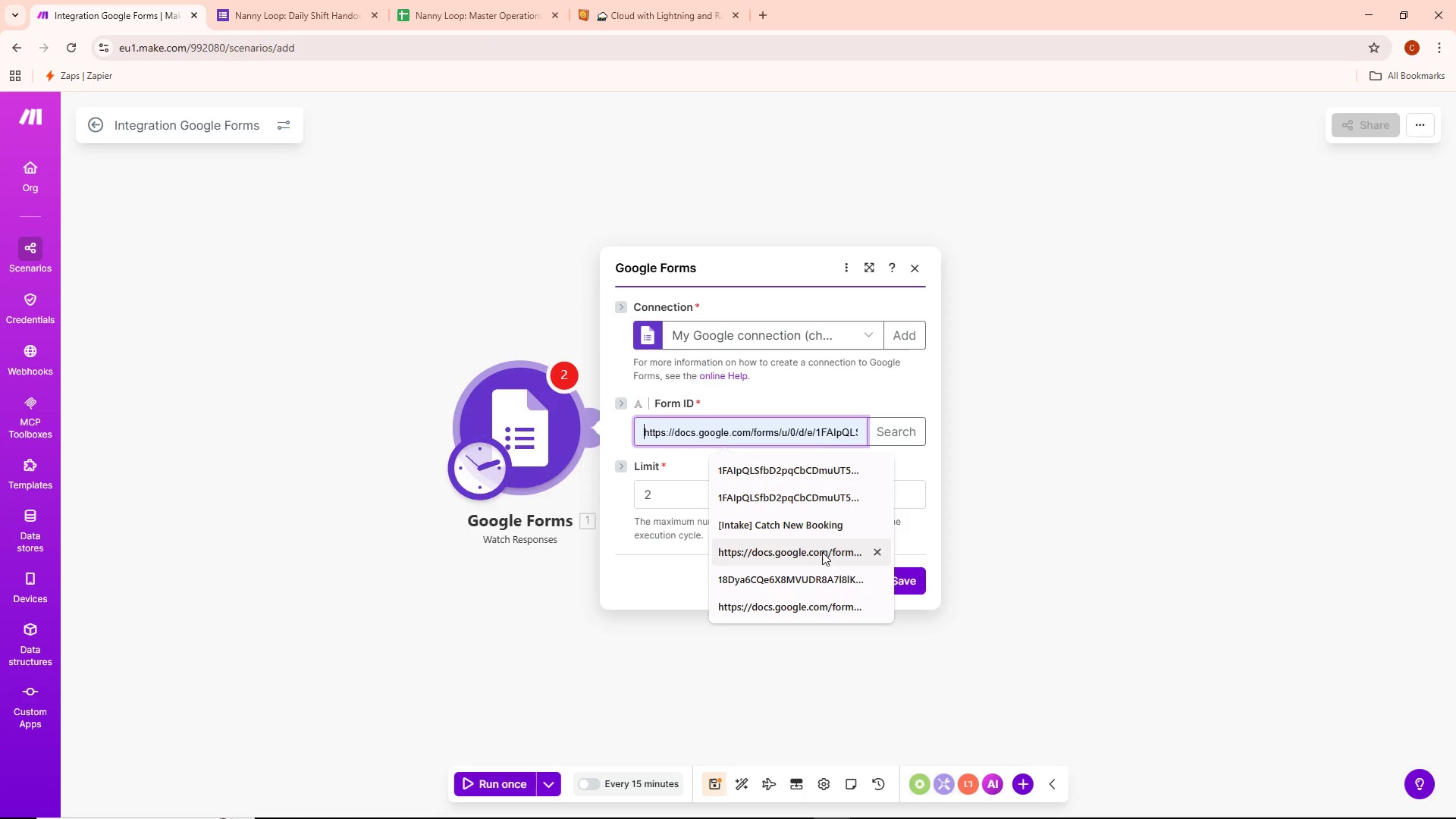 
wait(5.64)
 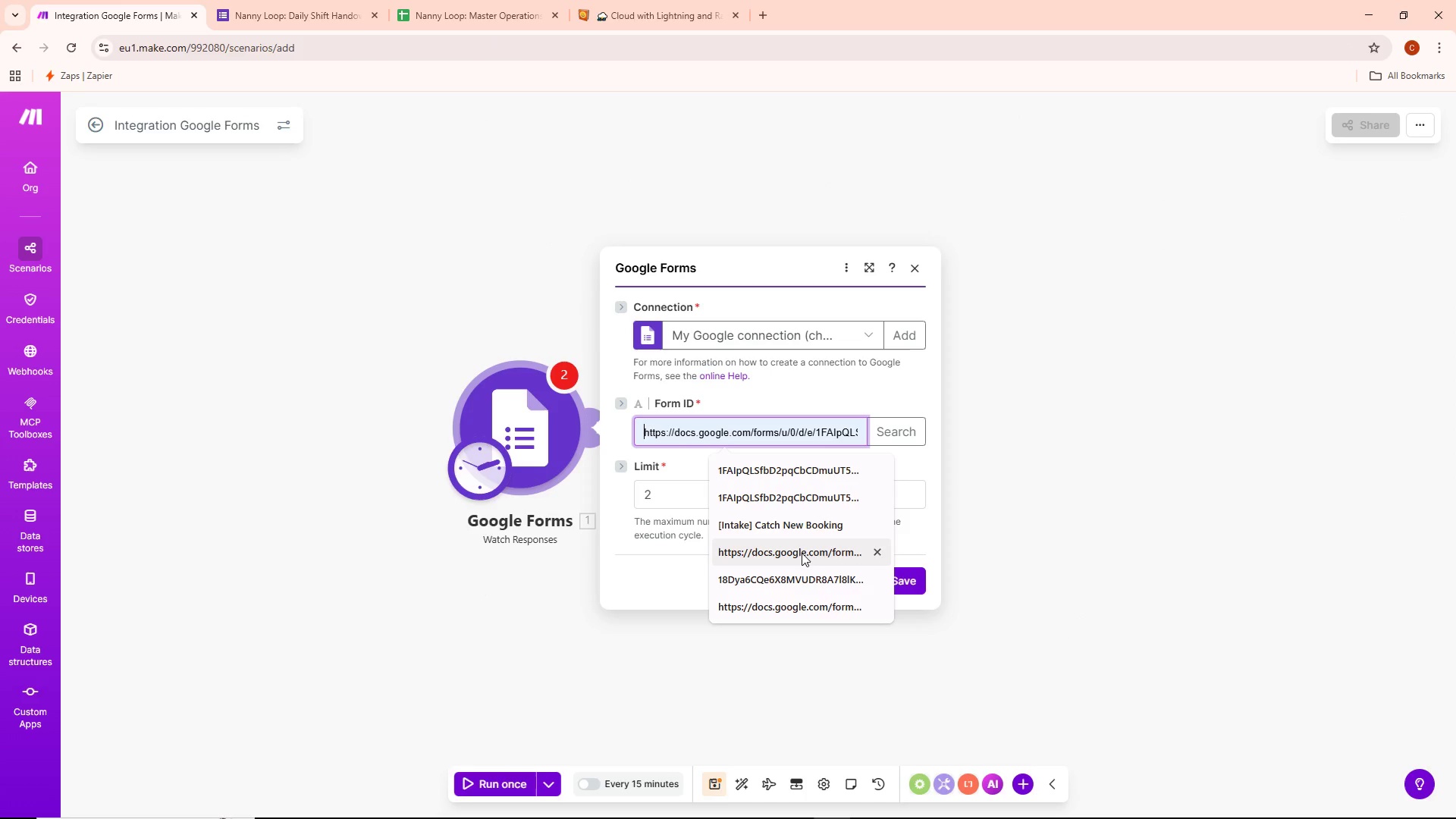 
left_click([822, 552])
 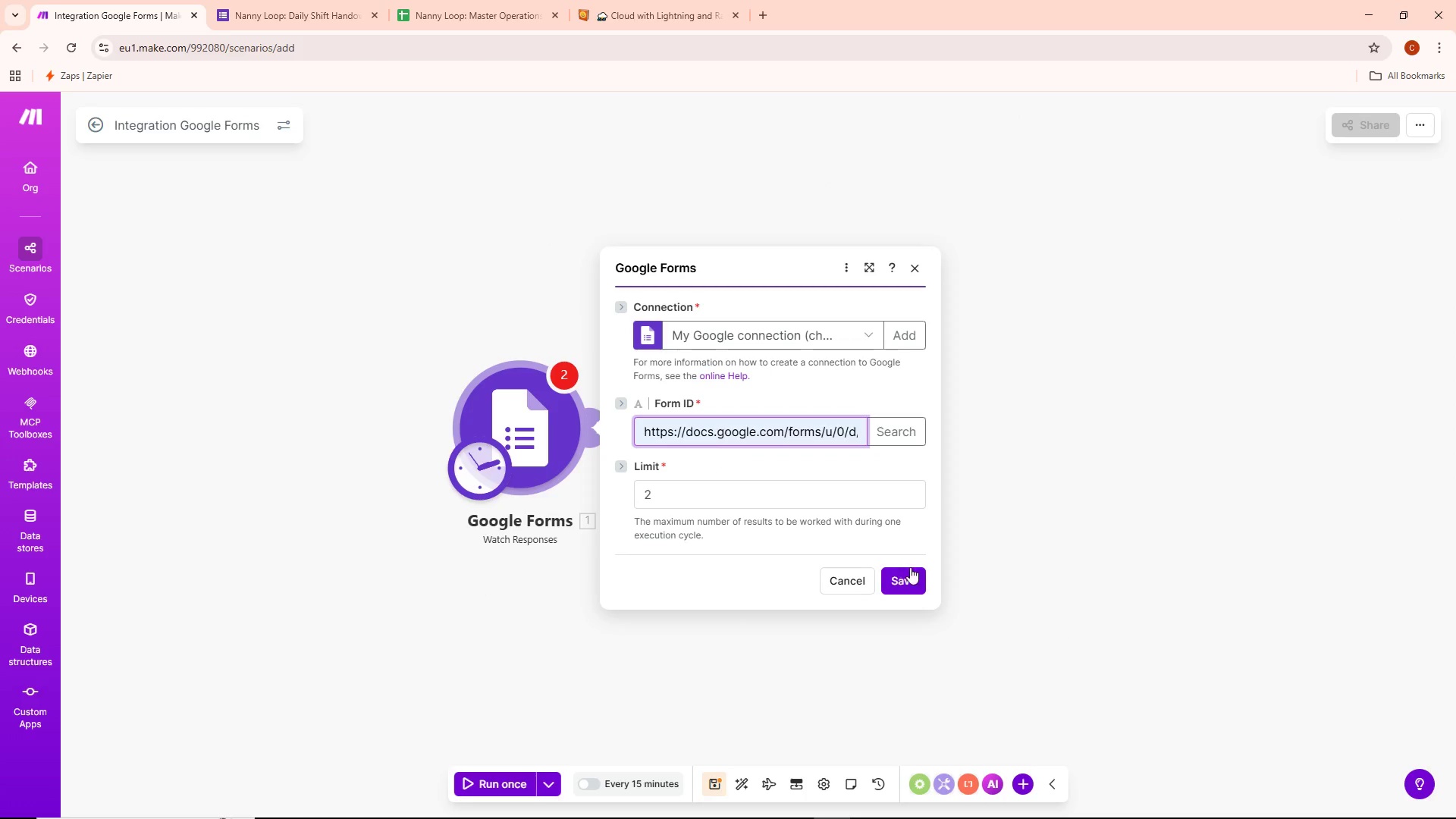 
left_click([663, 483])
 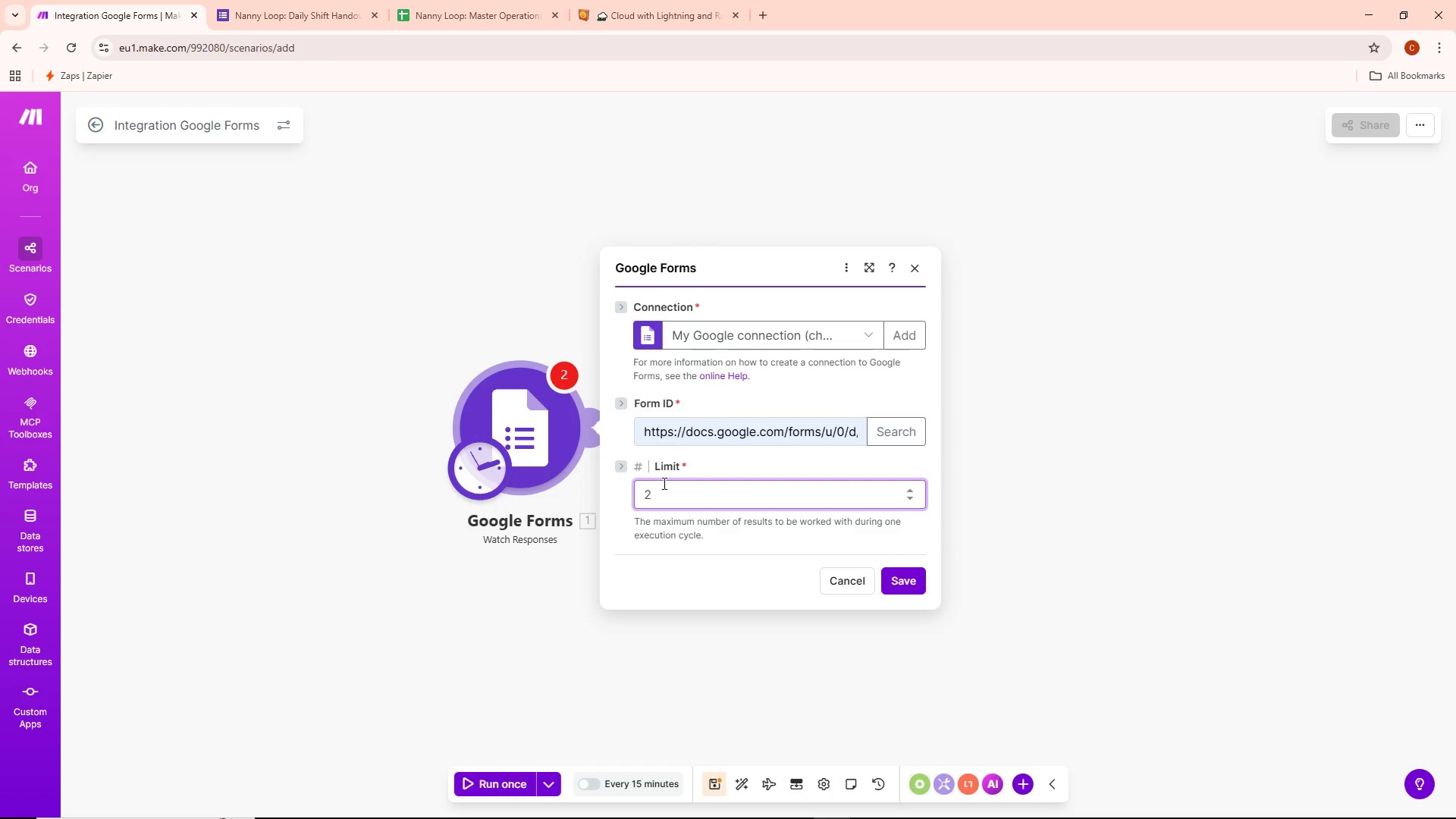 
key(Backspace)
 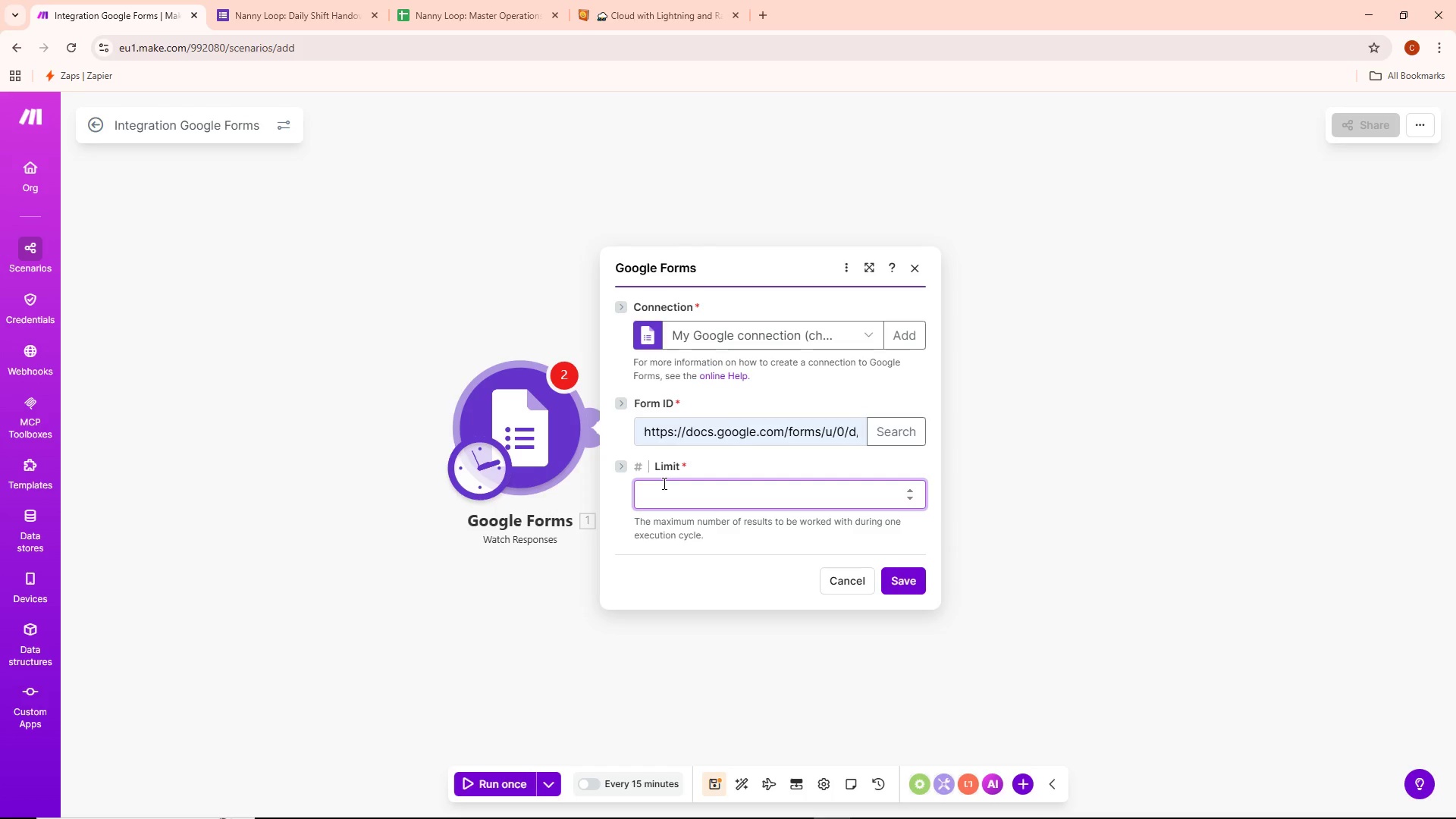 
key(1)
 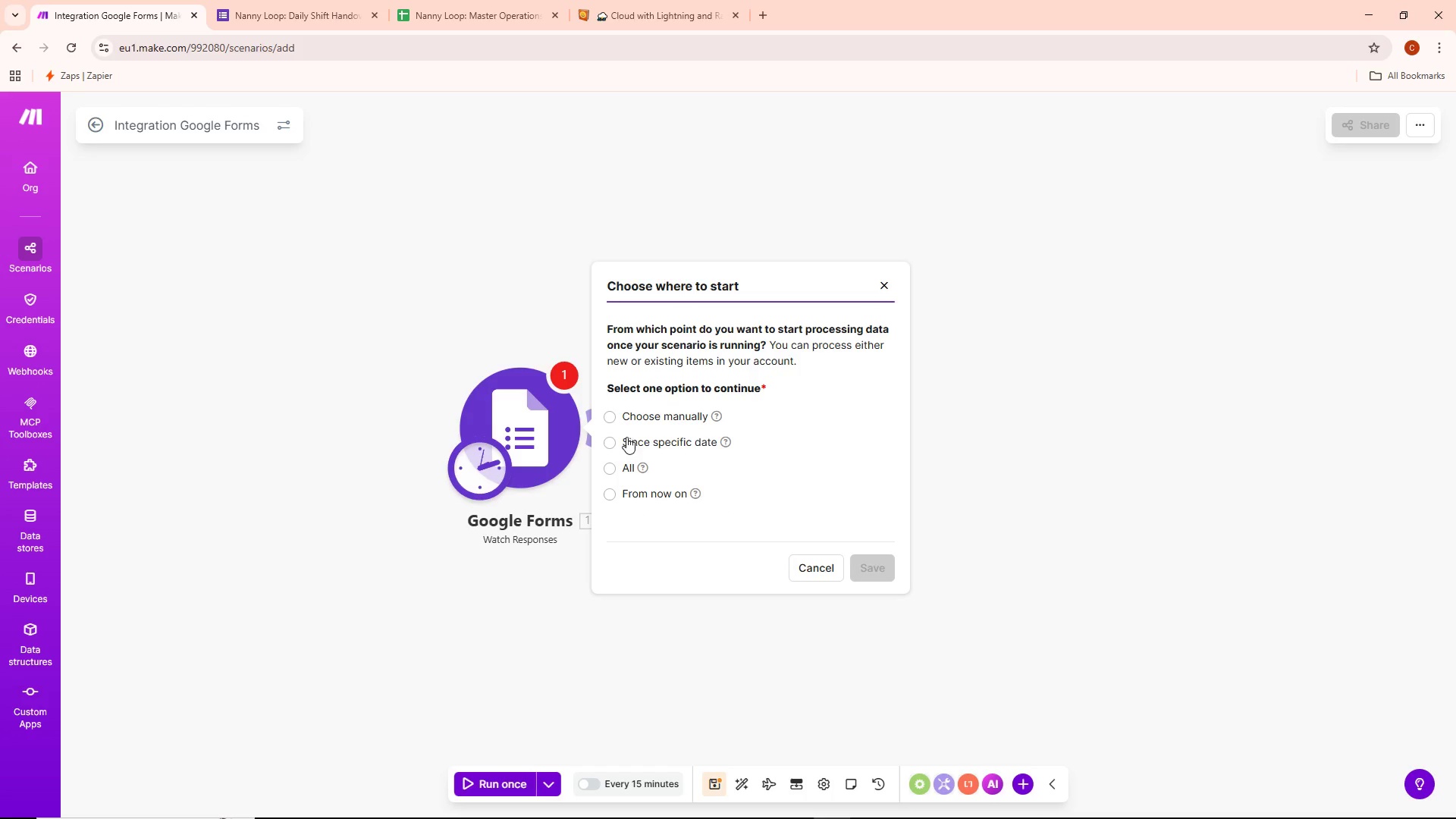 
wait(10.39)
 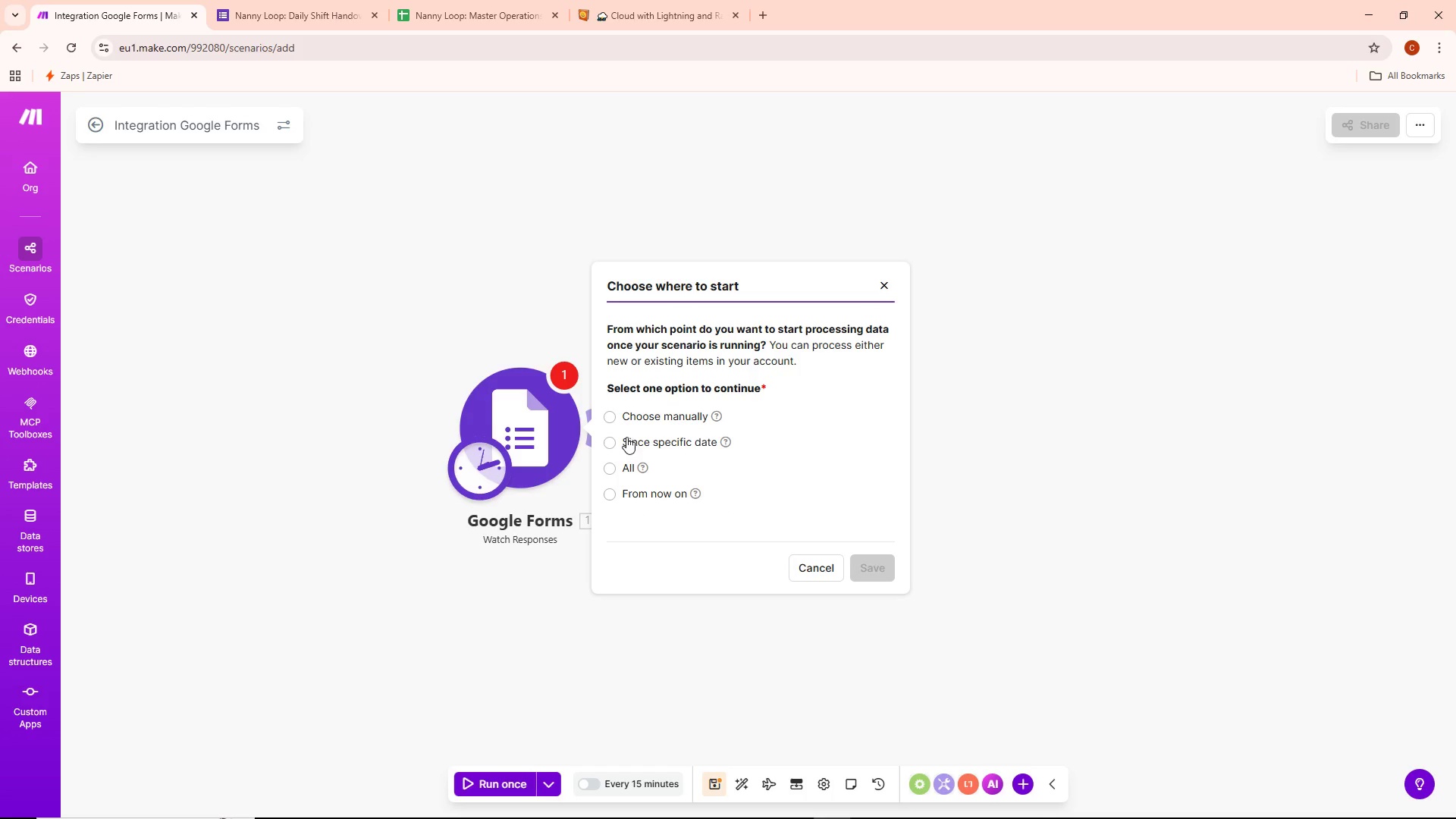 
left_click([885, 574])
 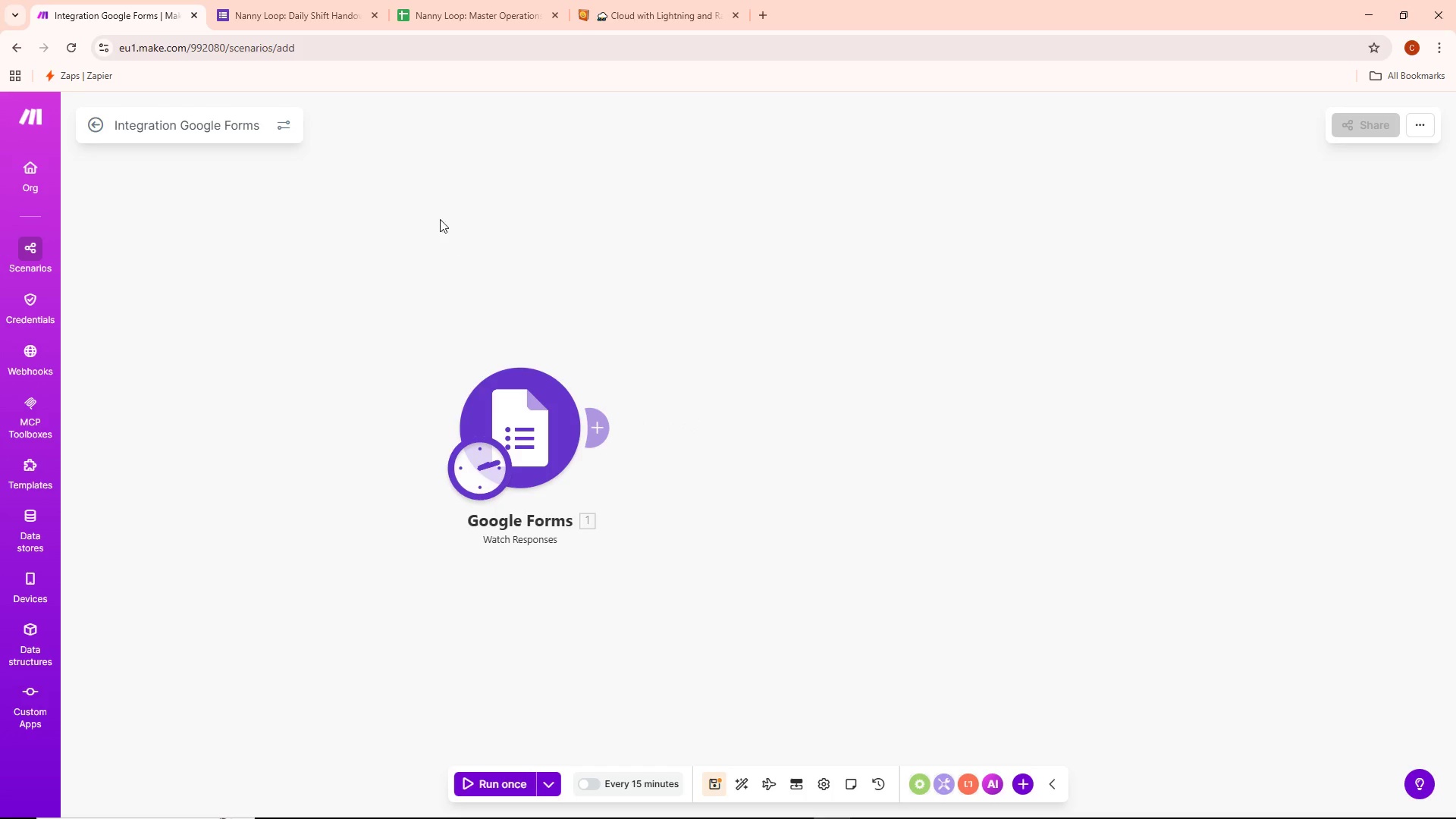 
wait(9.69)
 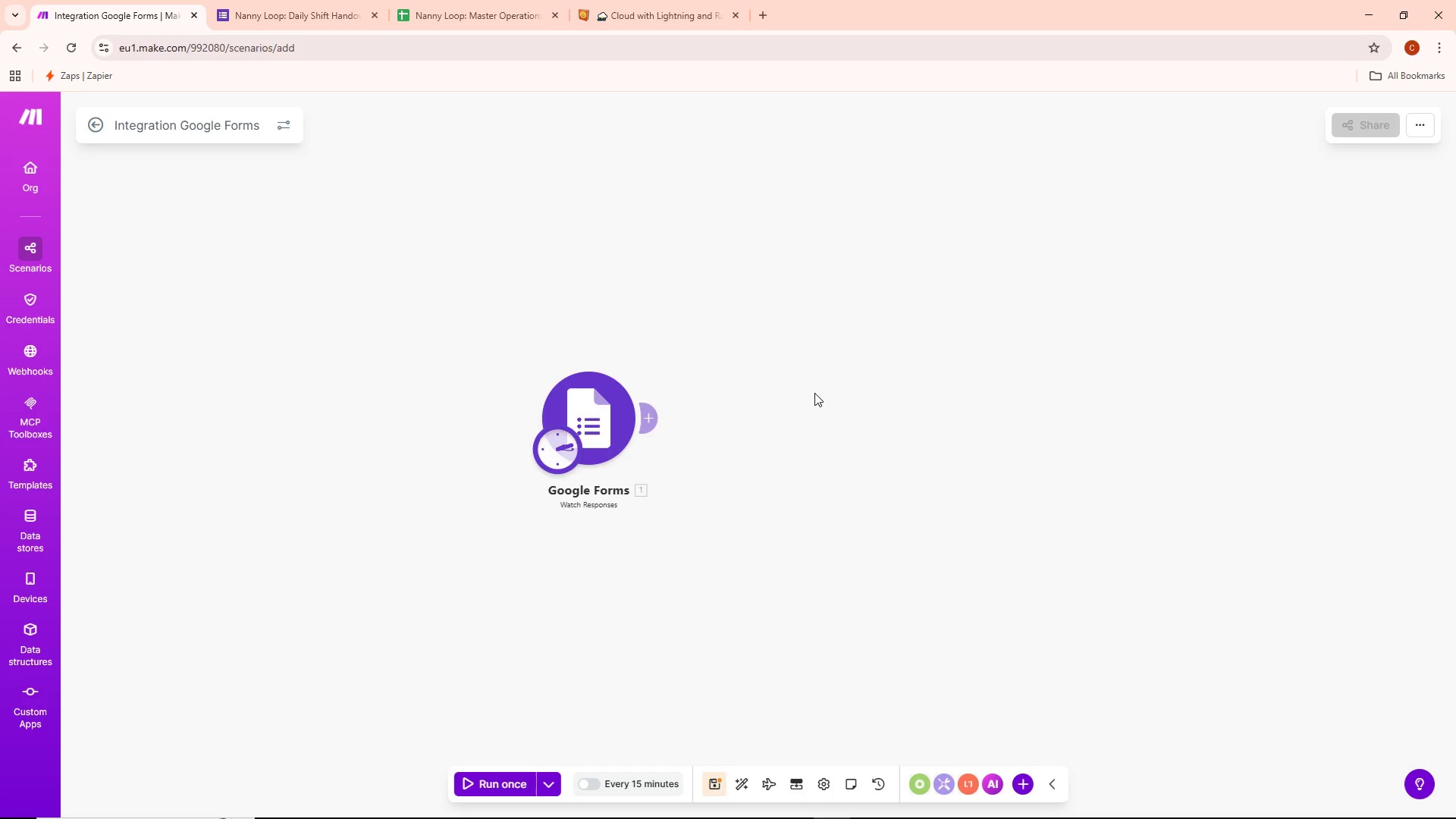 
left_click_drag(start_coordinate=[876, 448], to_coordinate=[626, 451])
 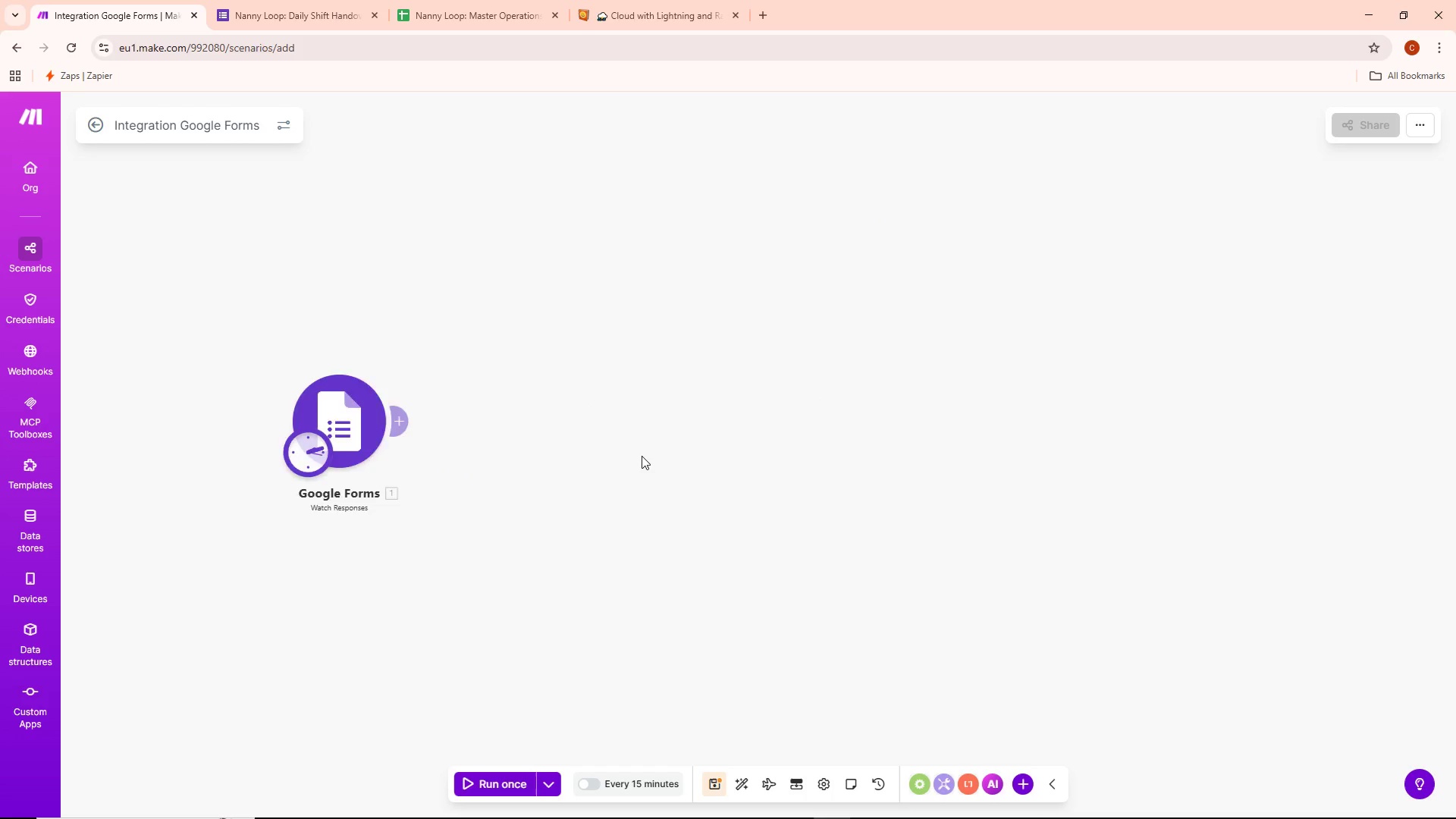 
scroll: coordinate [822, 390], scroll_direction: down, amount: 2.0
 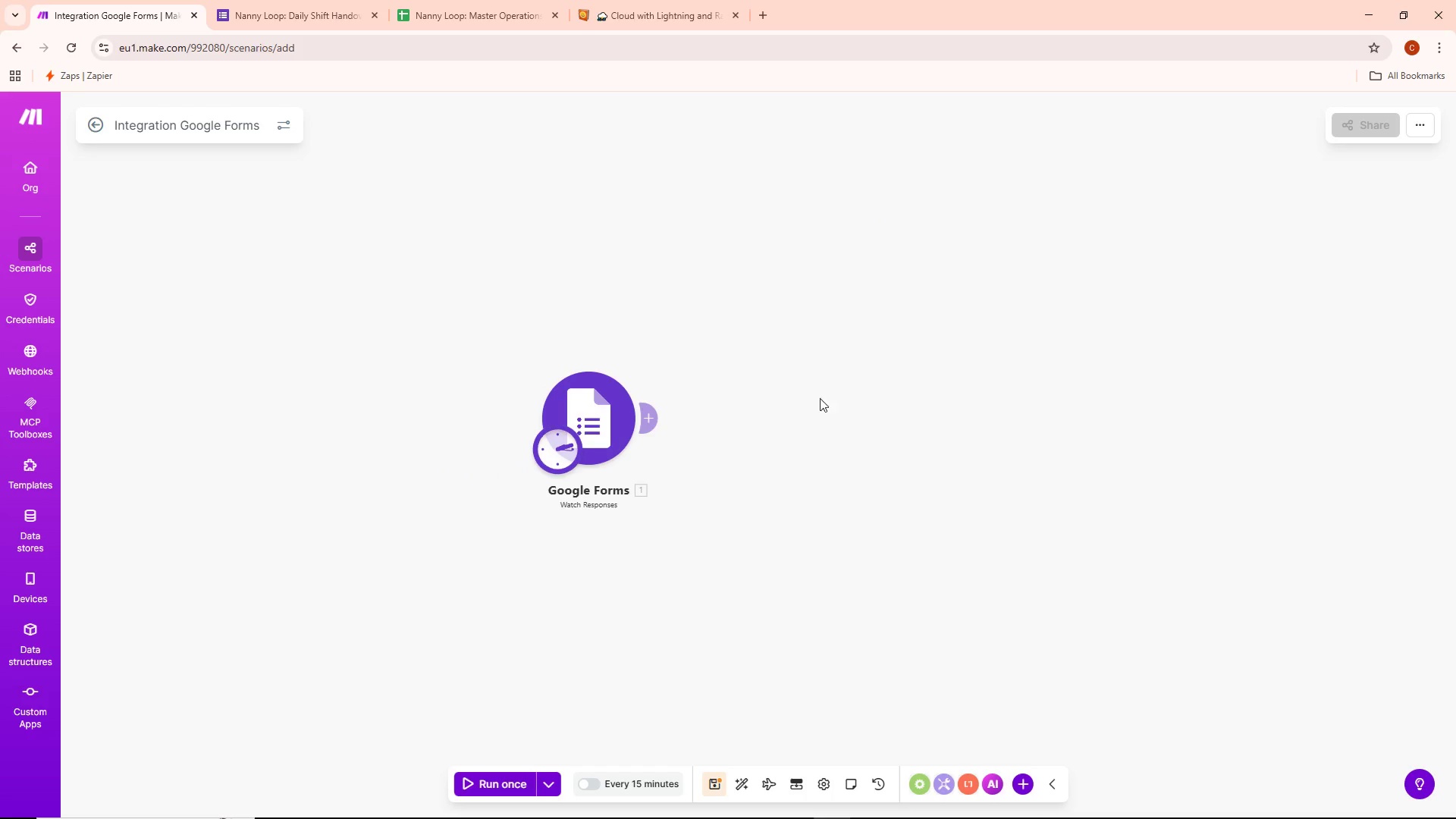 
left_click_drag(start_coordinate=[648, 456], to_coordinate=[1041, 523])
 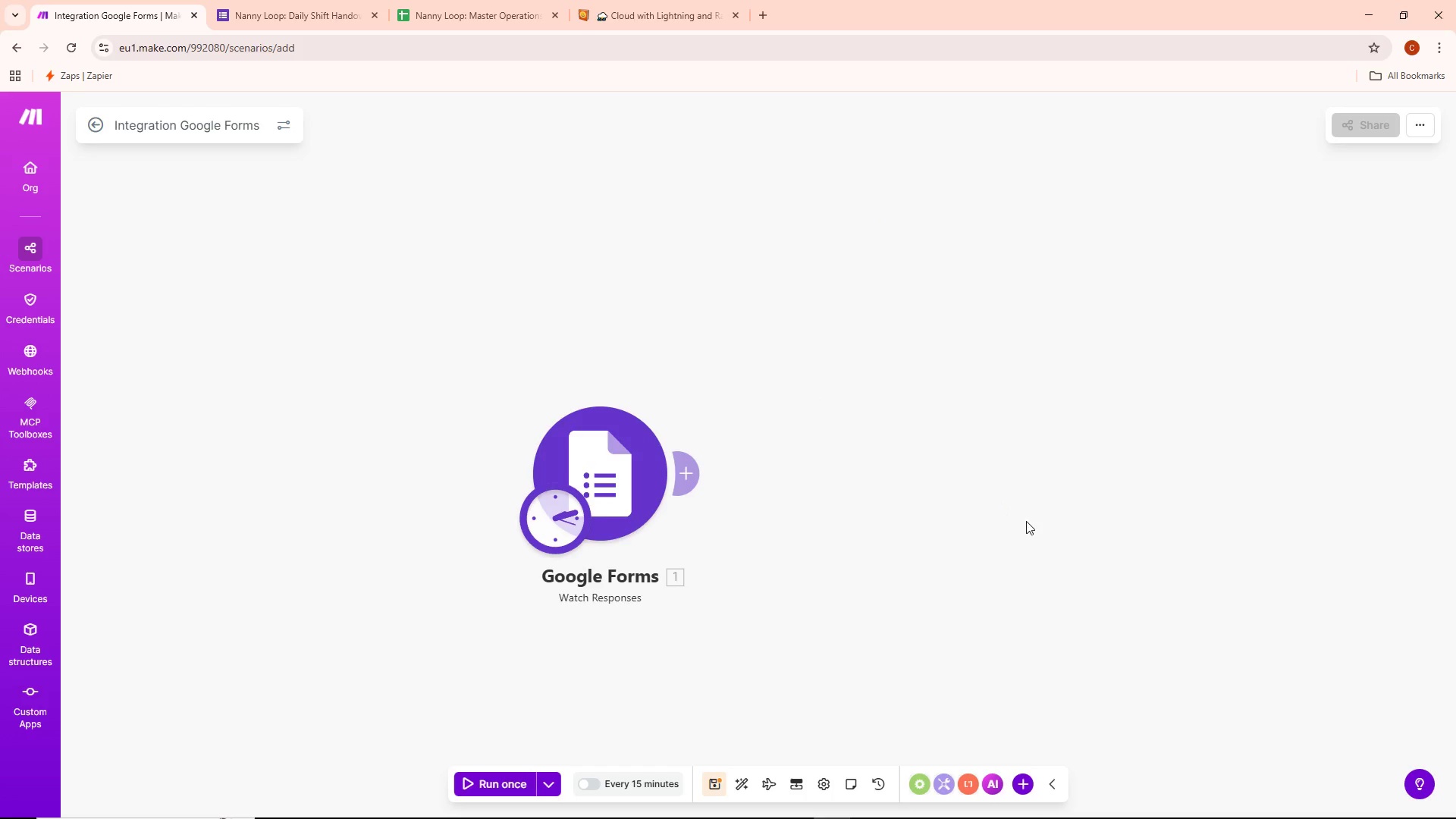 
scroll: coordinate [642, 456], scroll_direction: up, amount: 3.0
 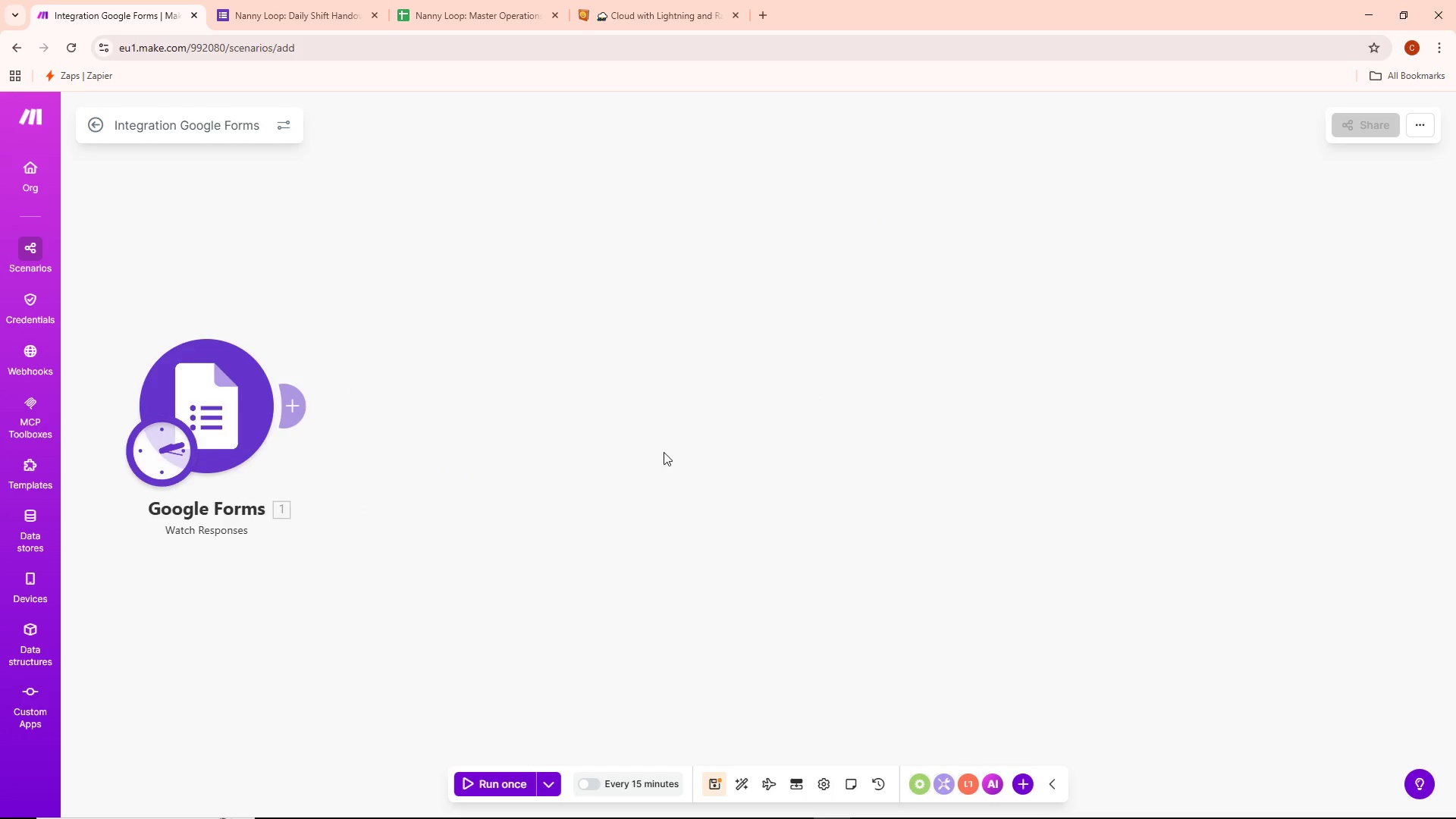 
left_click_drag(start_coordinate=[1026, 525], to_coordinate=[919, 453])
 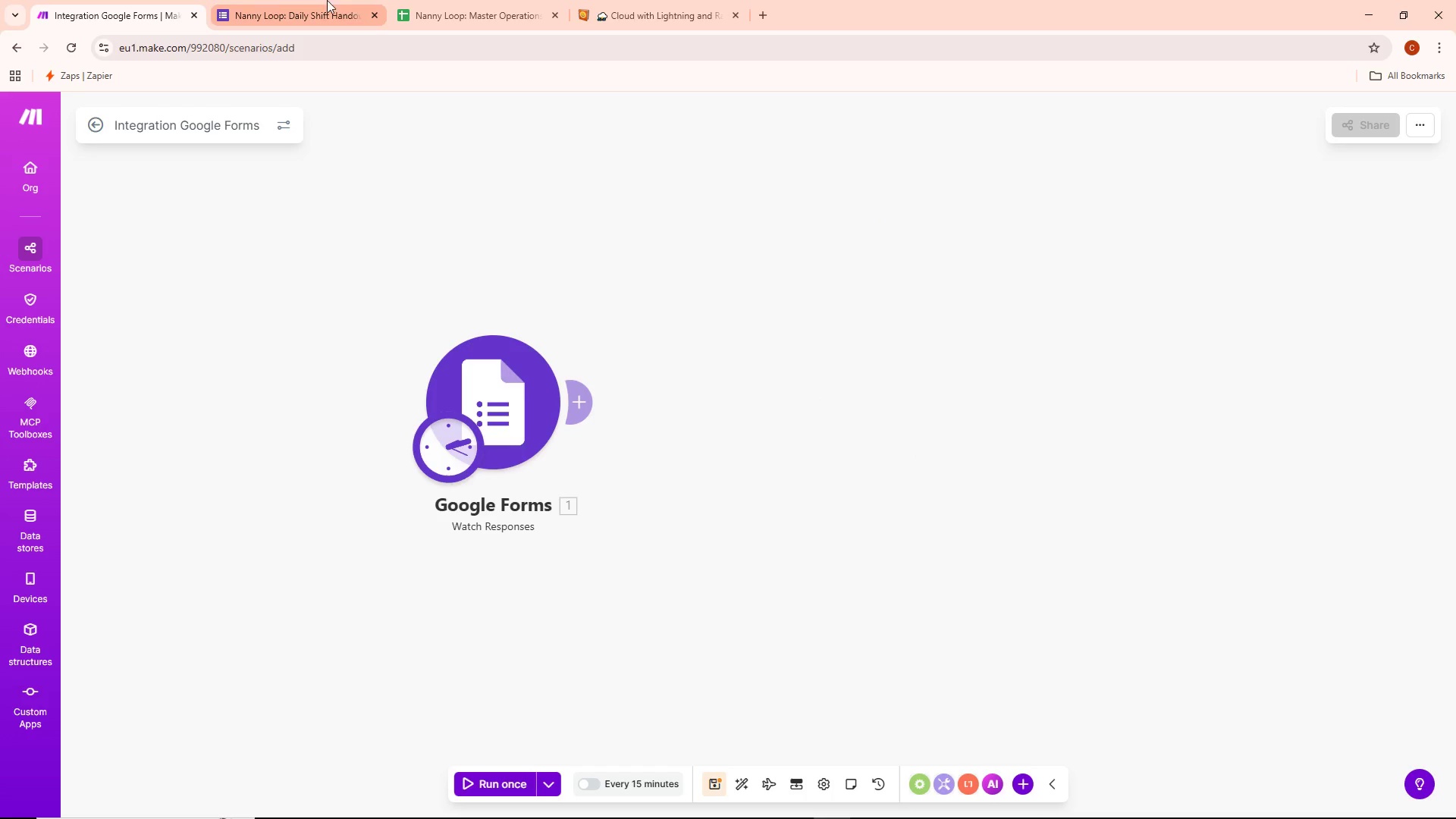 
left_click_drag(start_coordinate=[288, 0], to_coordinate=[287, 8])
 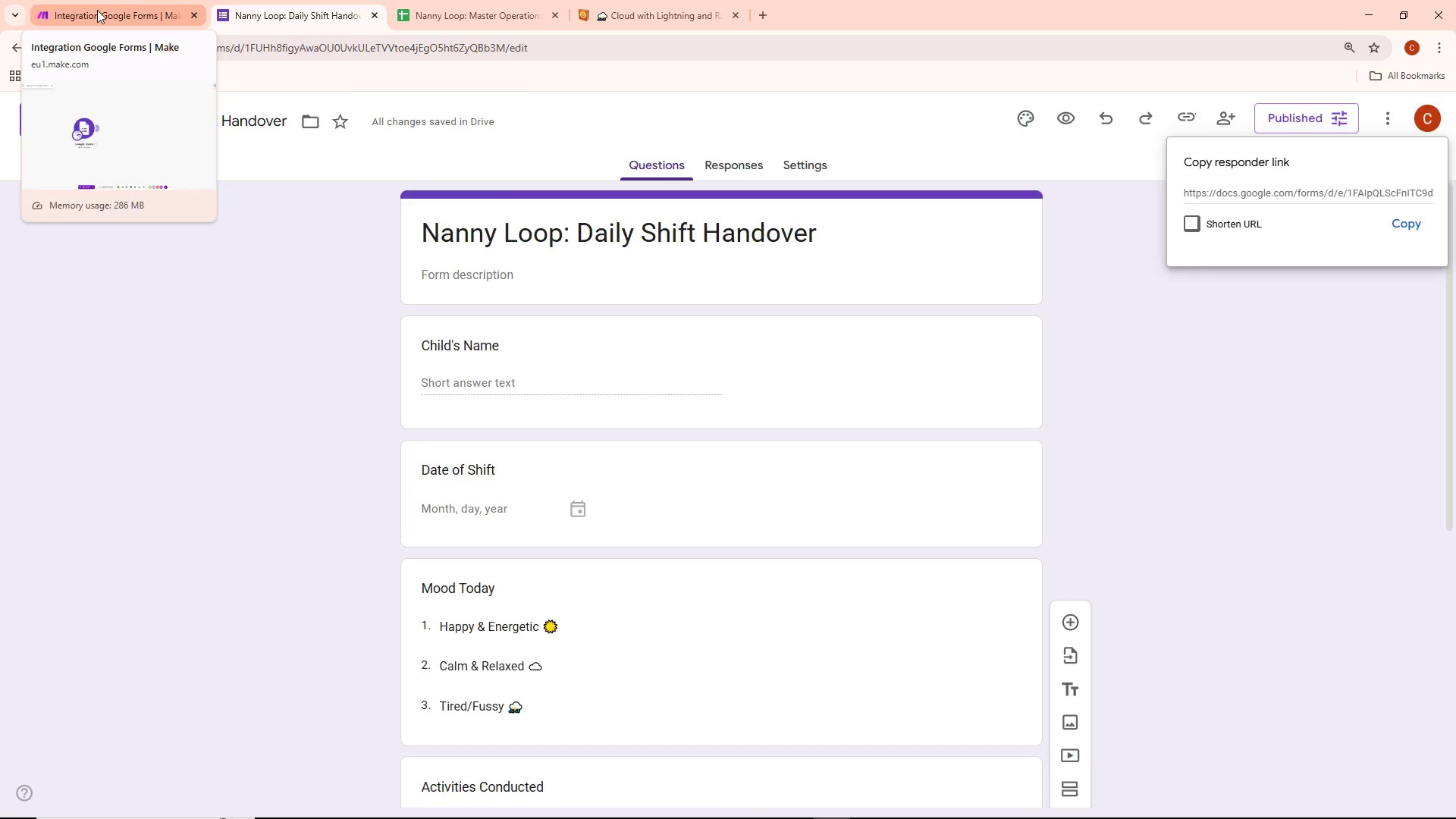 
left_click_drag(start_coordinate=[1053, 517], to_coordinate=[884, 534])
 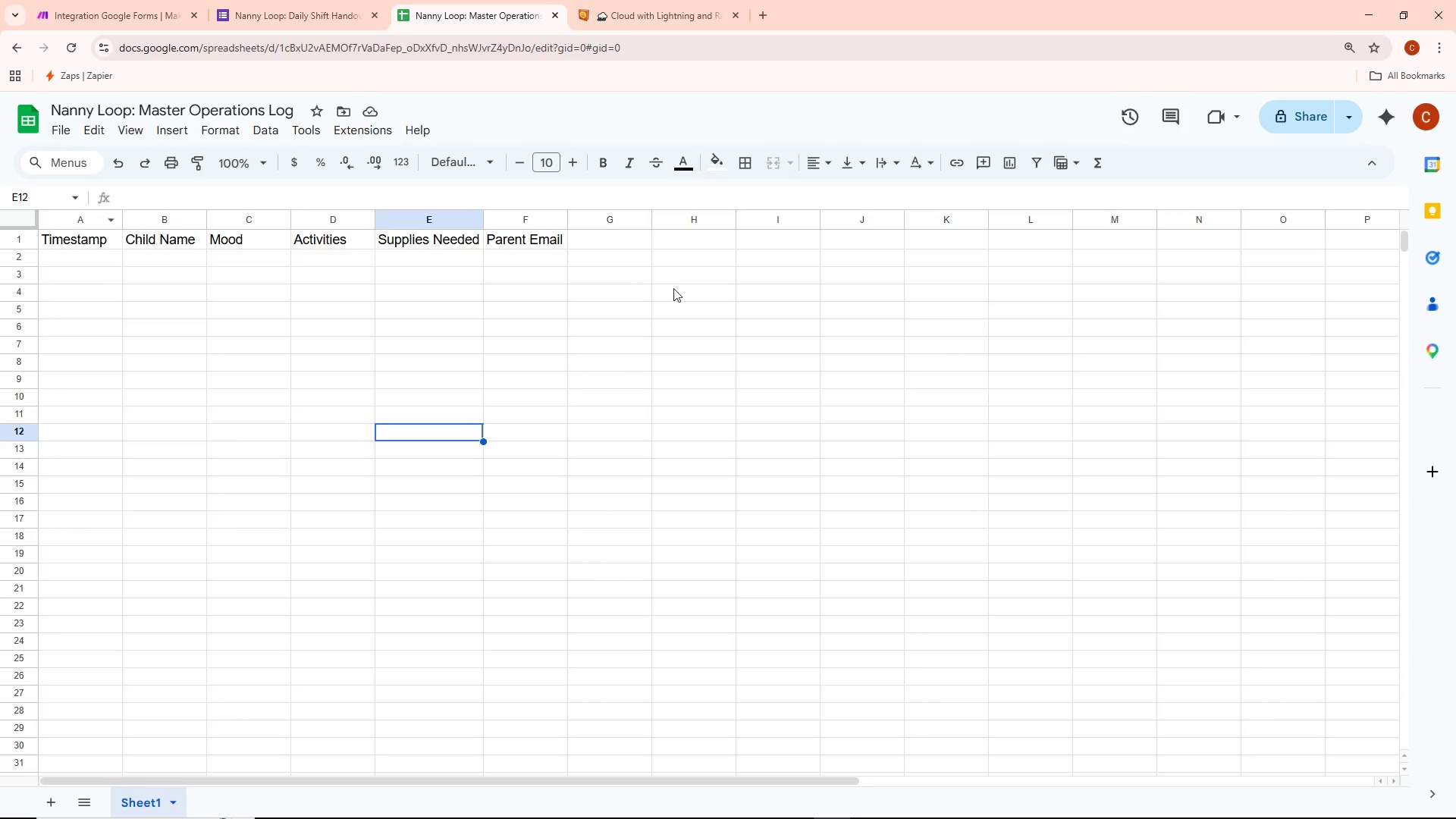 
left_click([294, 0])
 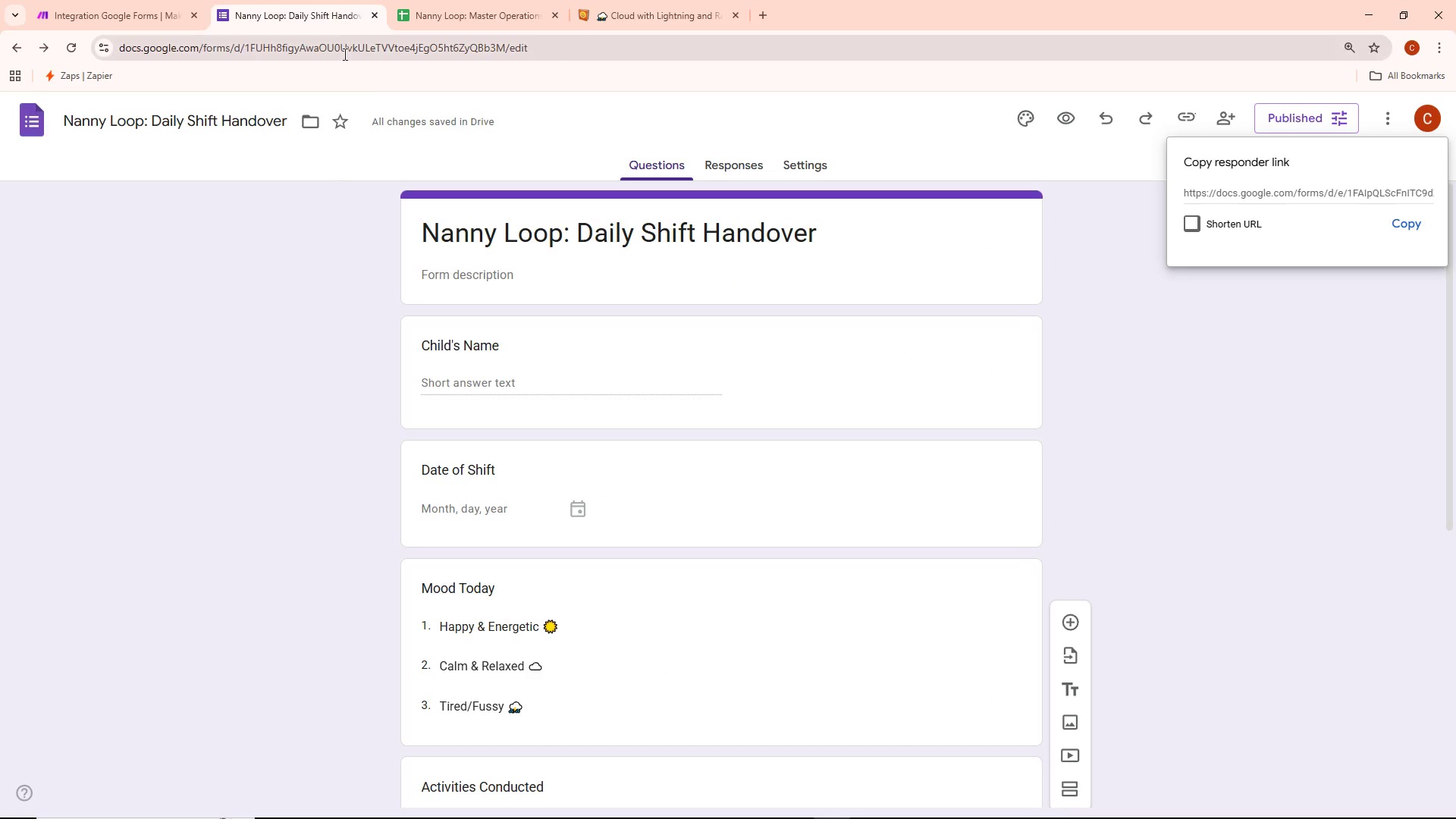 
left_click([89, 15])
 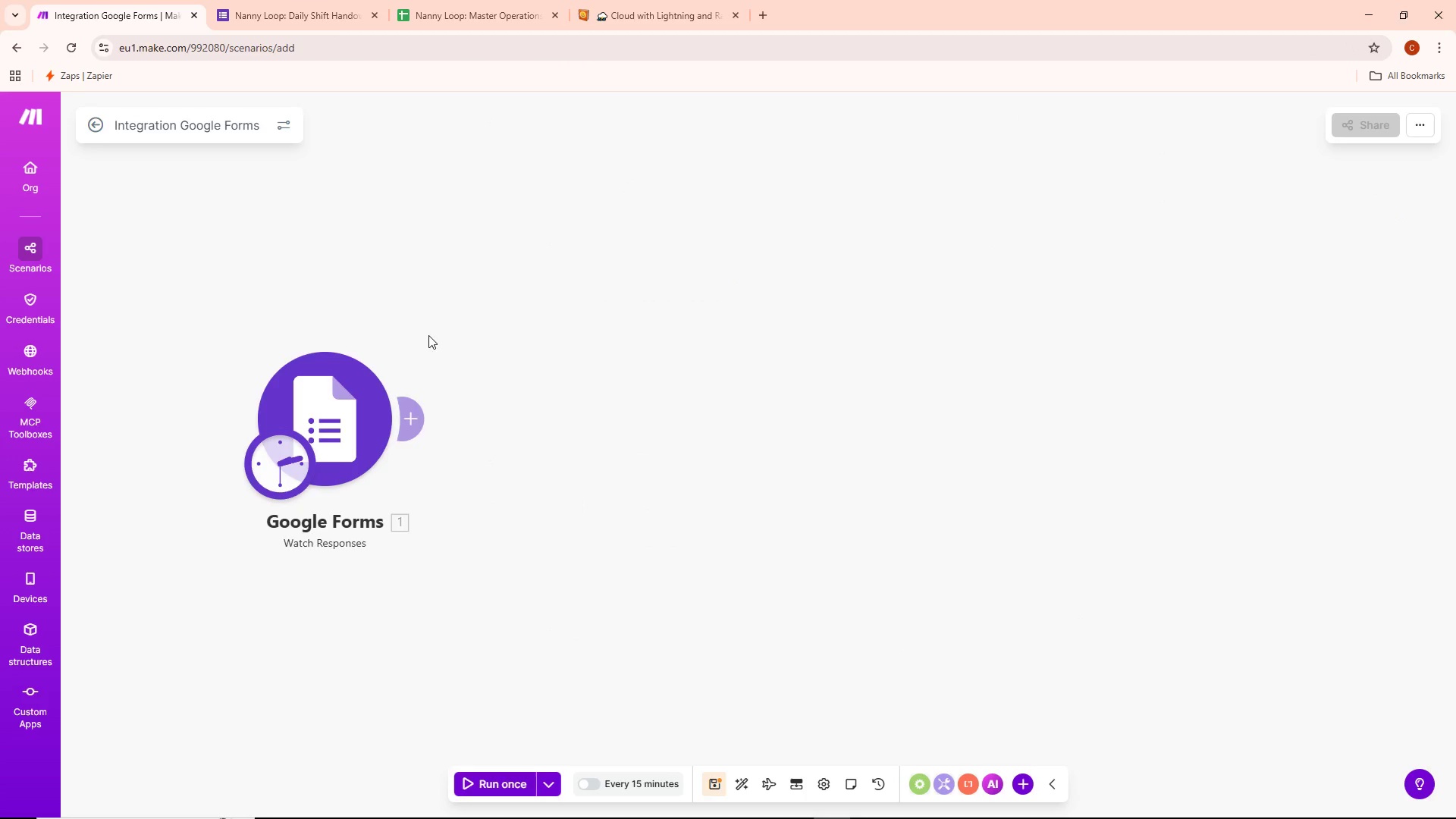 
left_click_drag(start_coordinate=[529, 380], to_coordinate=[532, 346])
 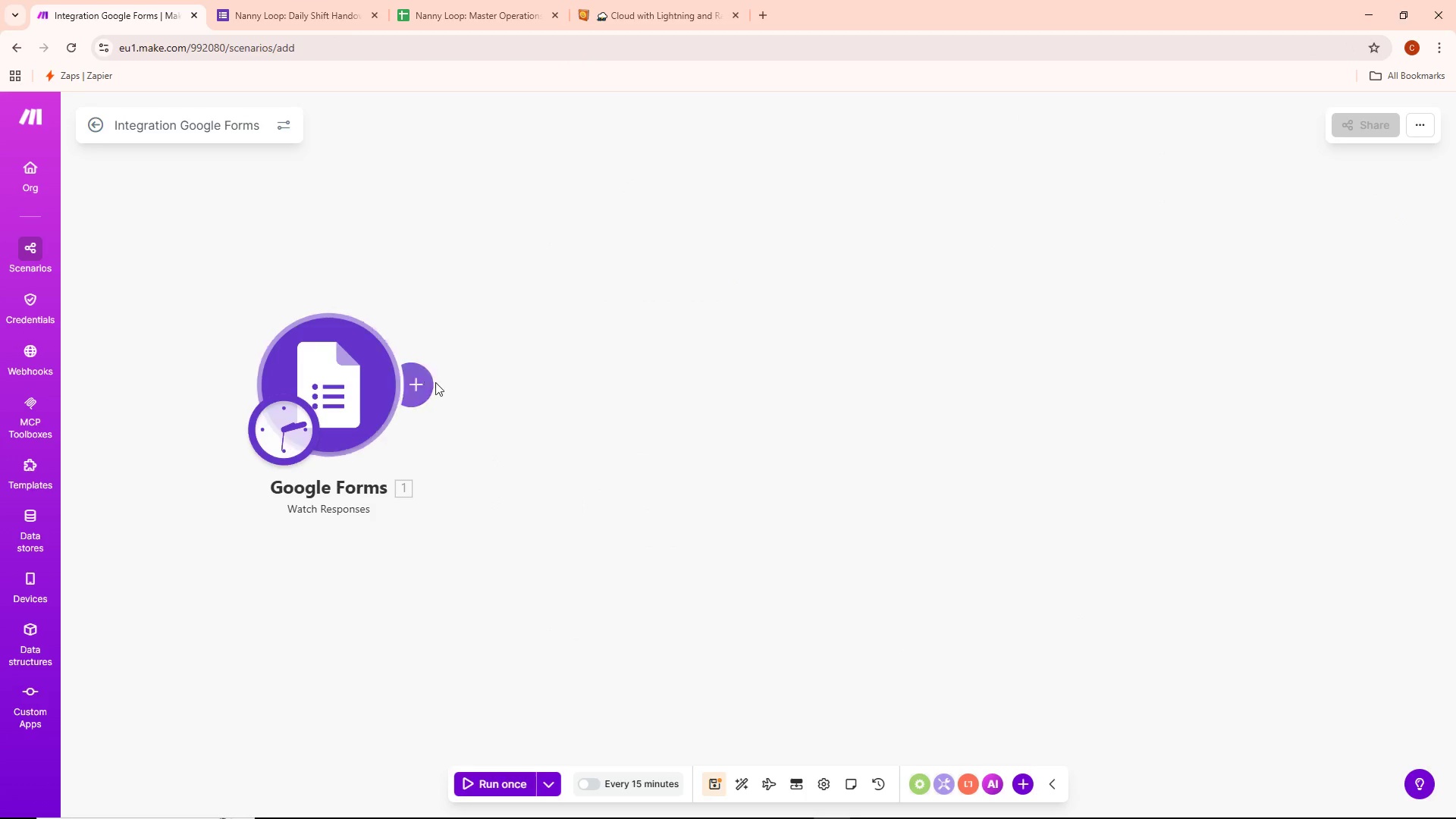 
left_click([424, 386])
 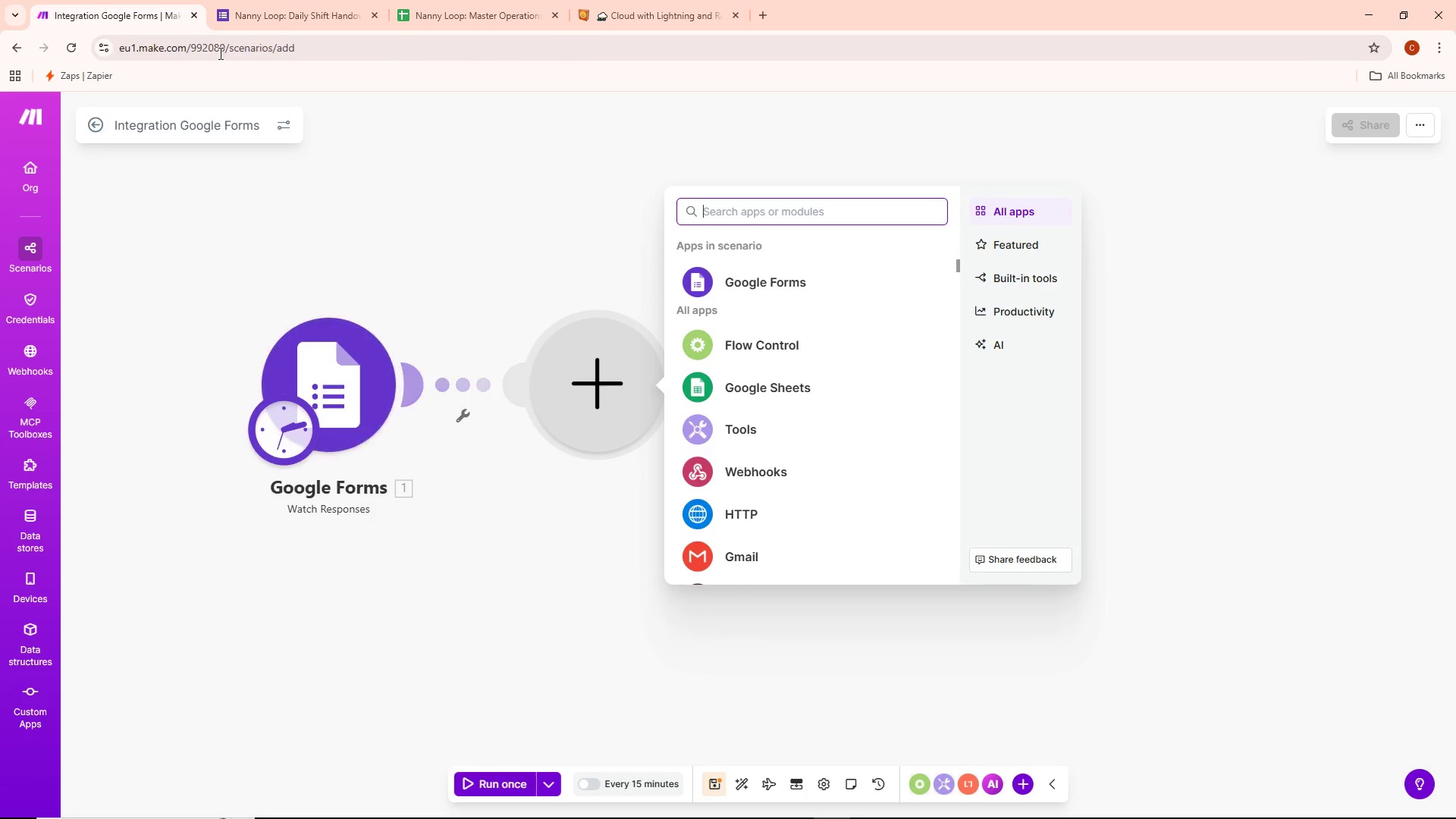 
left_click([253, 0])
 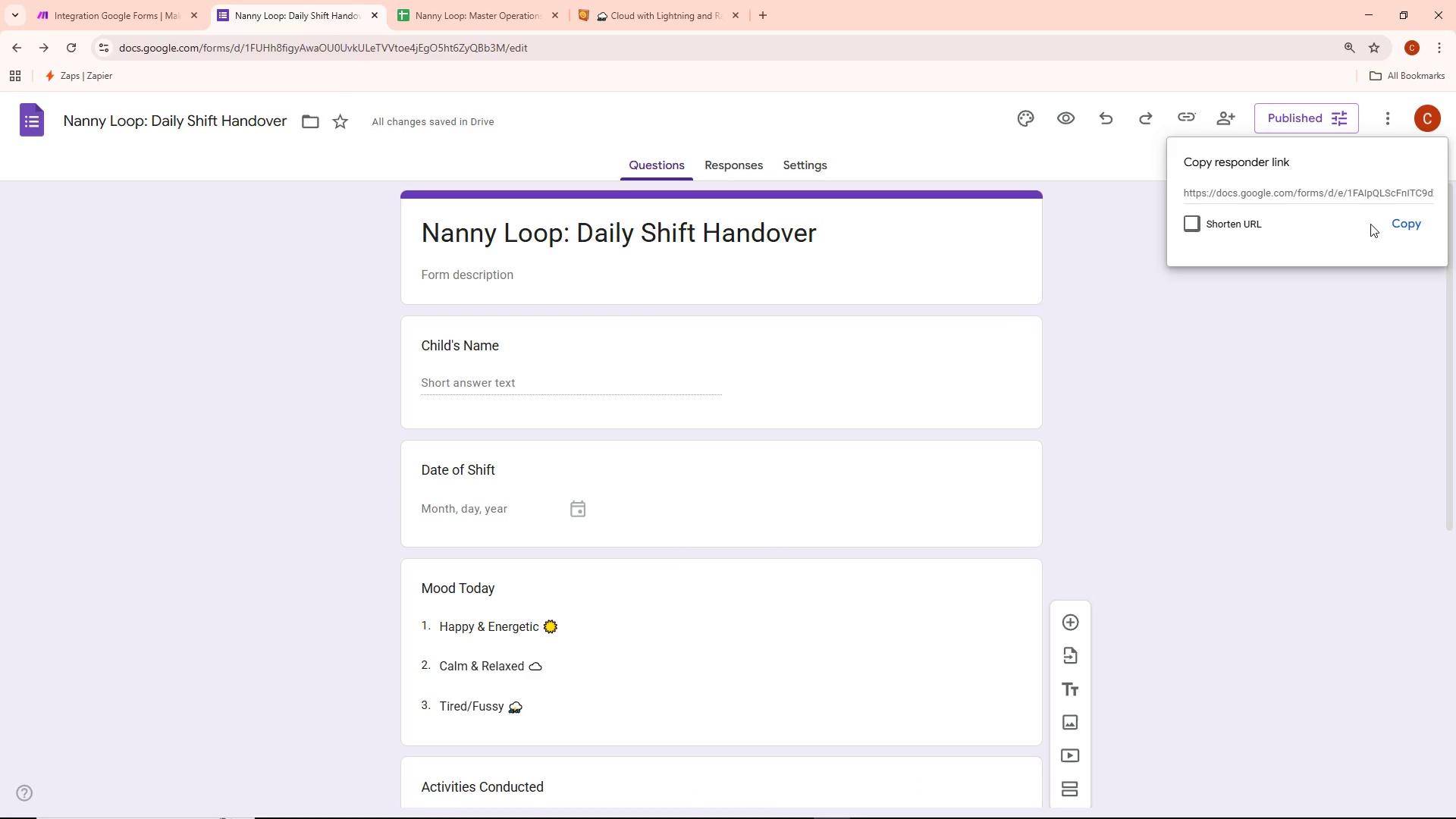 
left_click([1404, 225])
 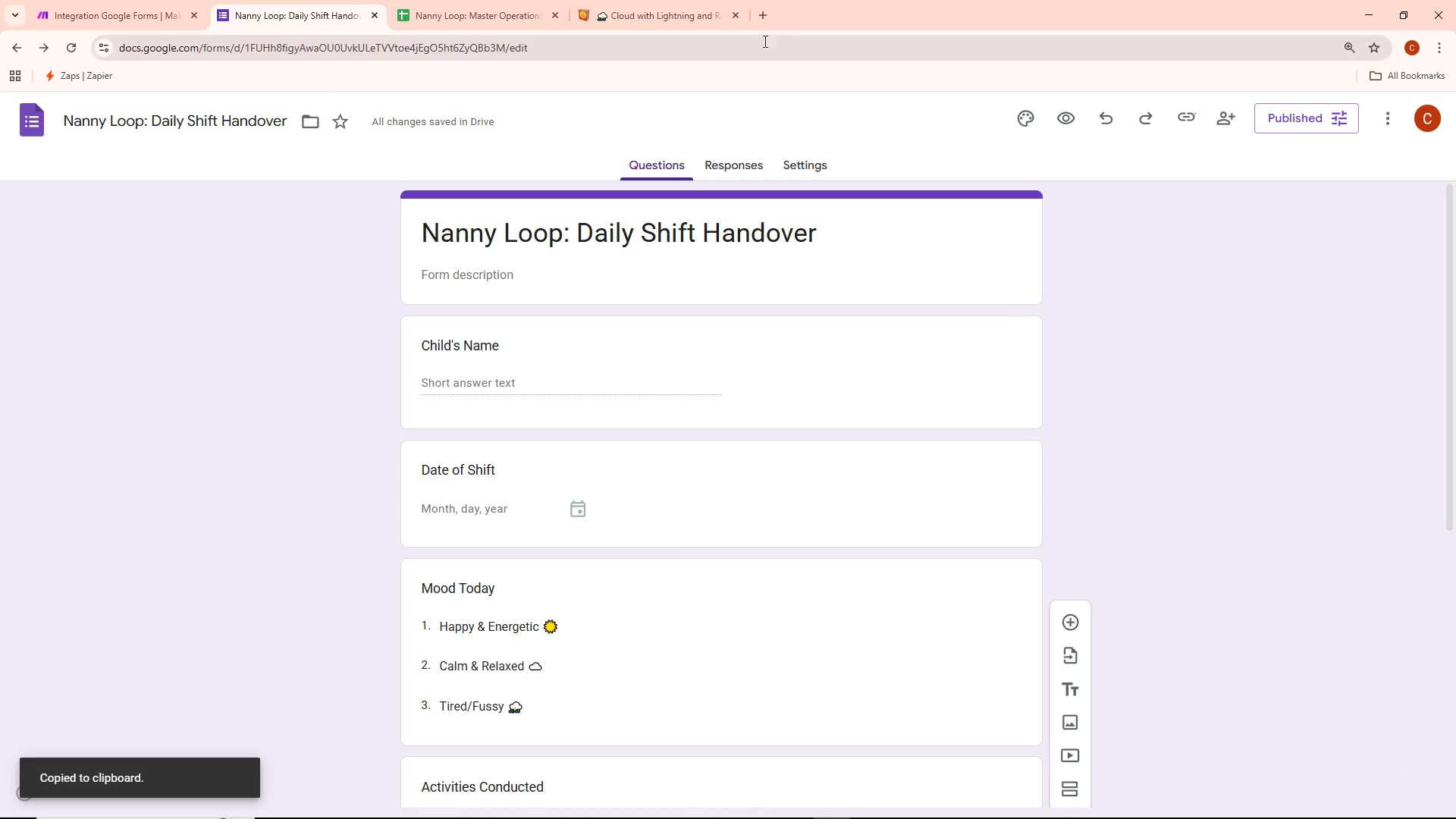 
left_click([769, 18])
 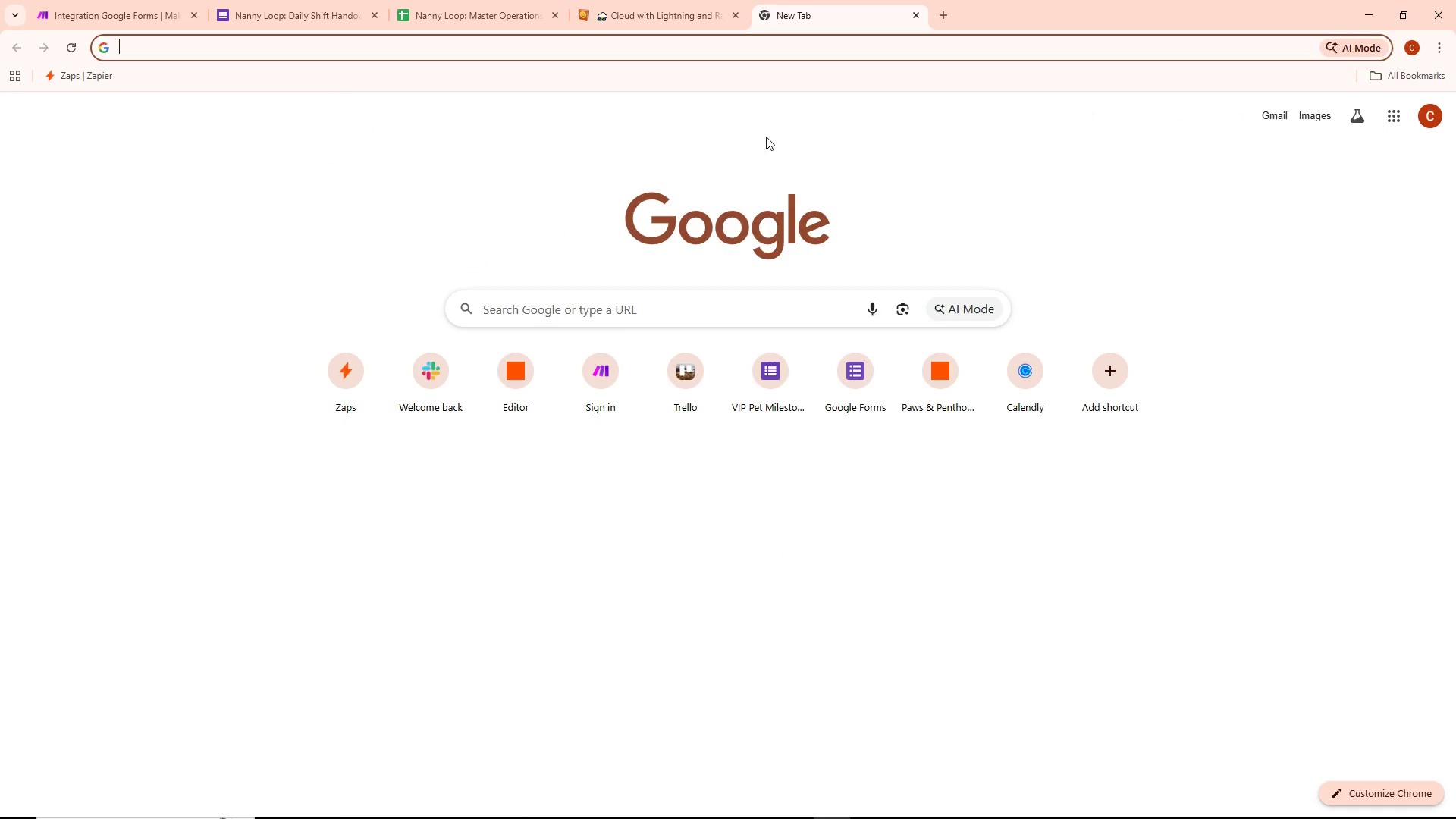 
key(Control+ControlLeft)
 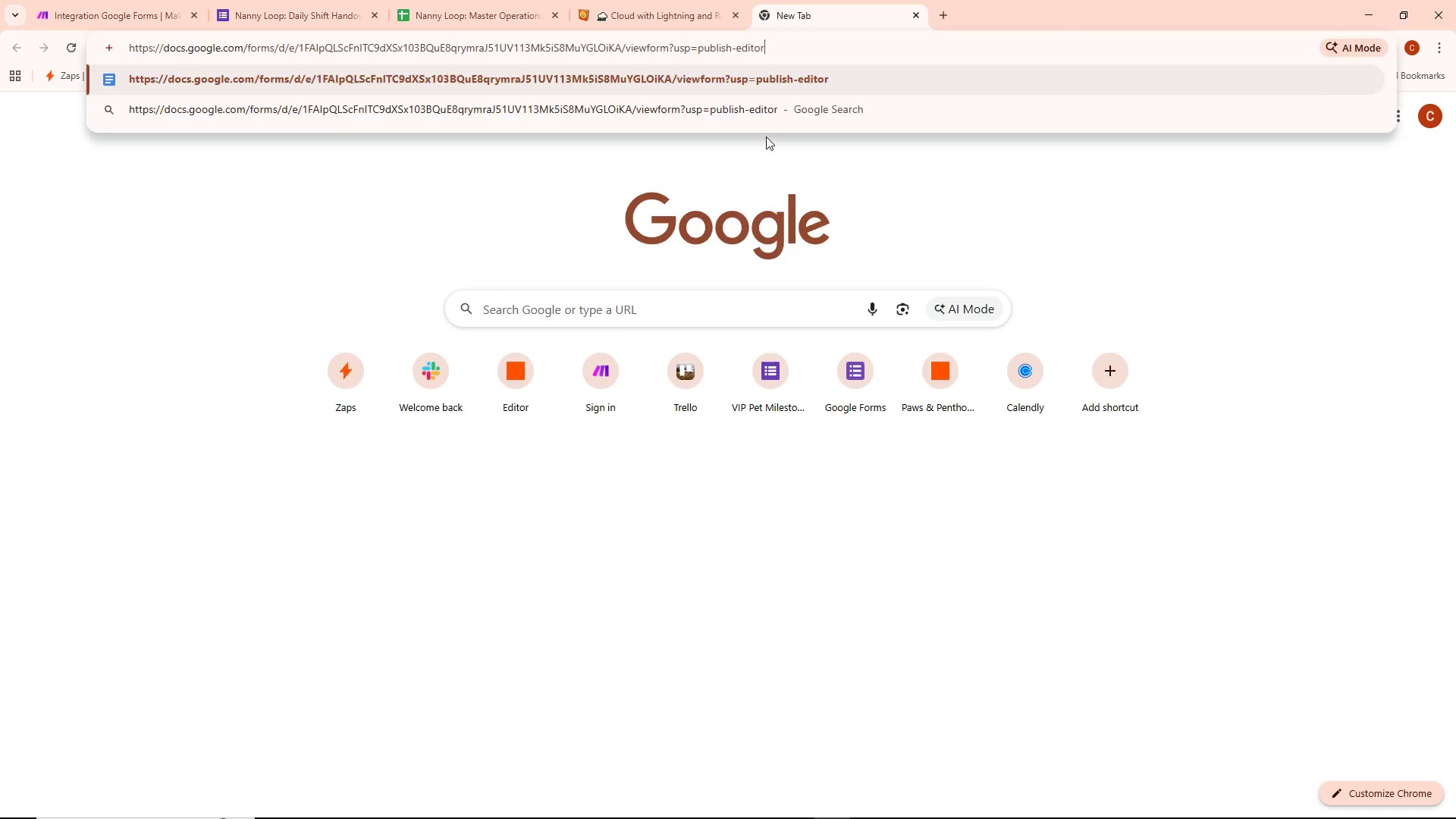 
key(Control+V)
 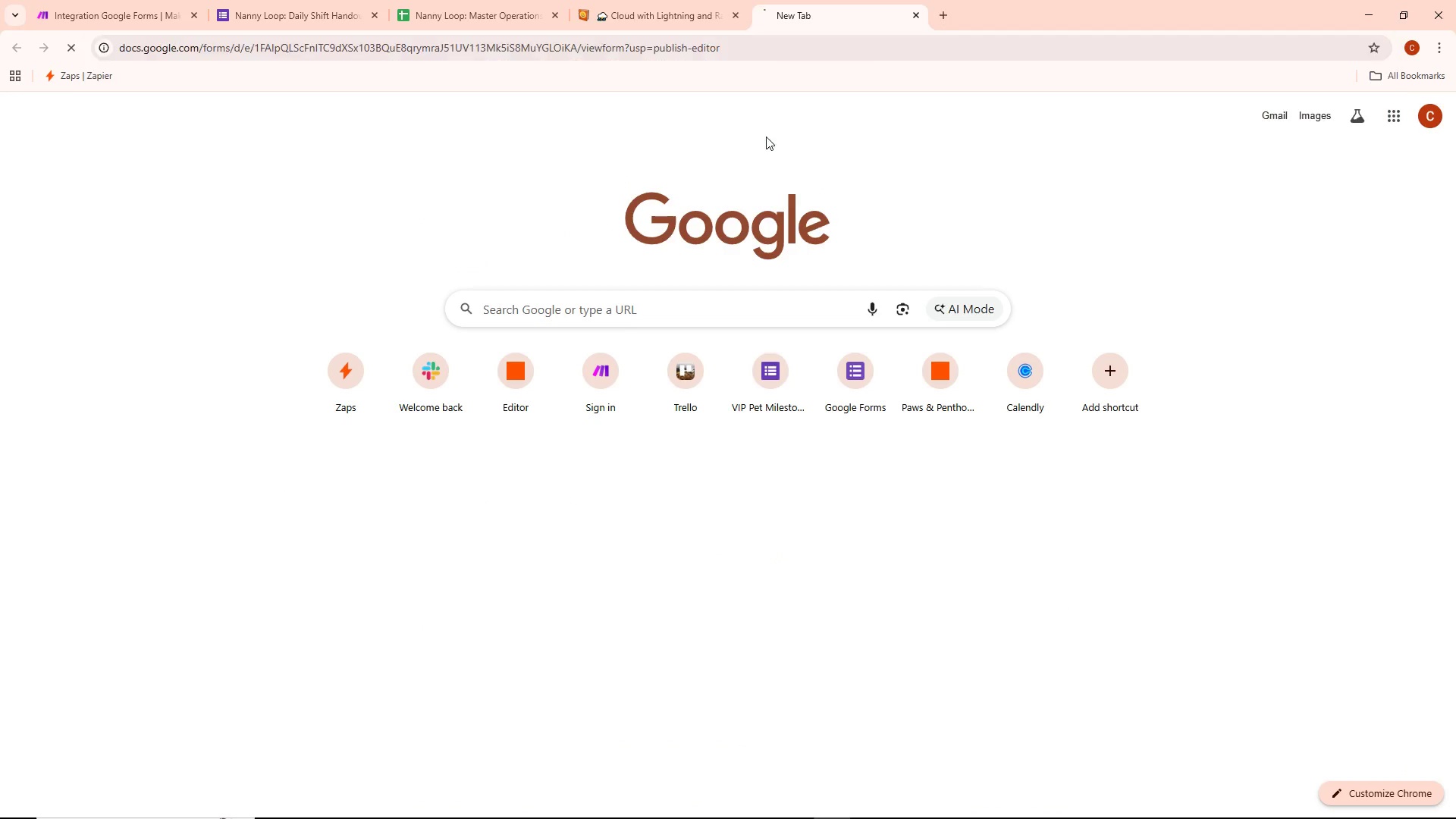 
key(Enter)
 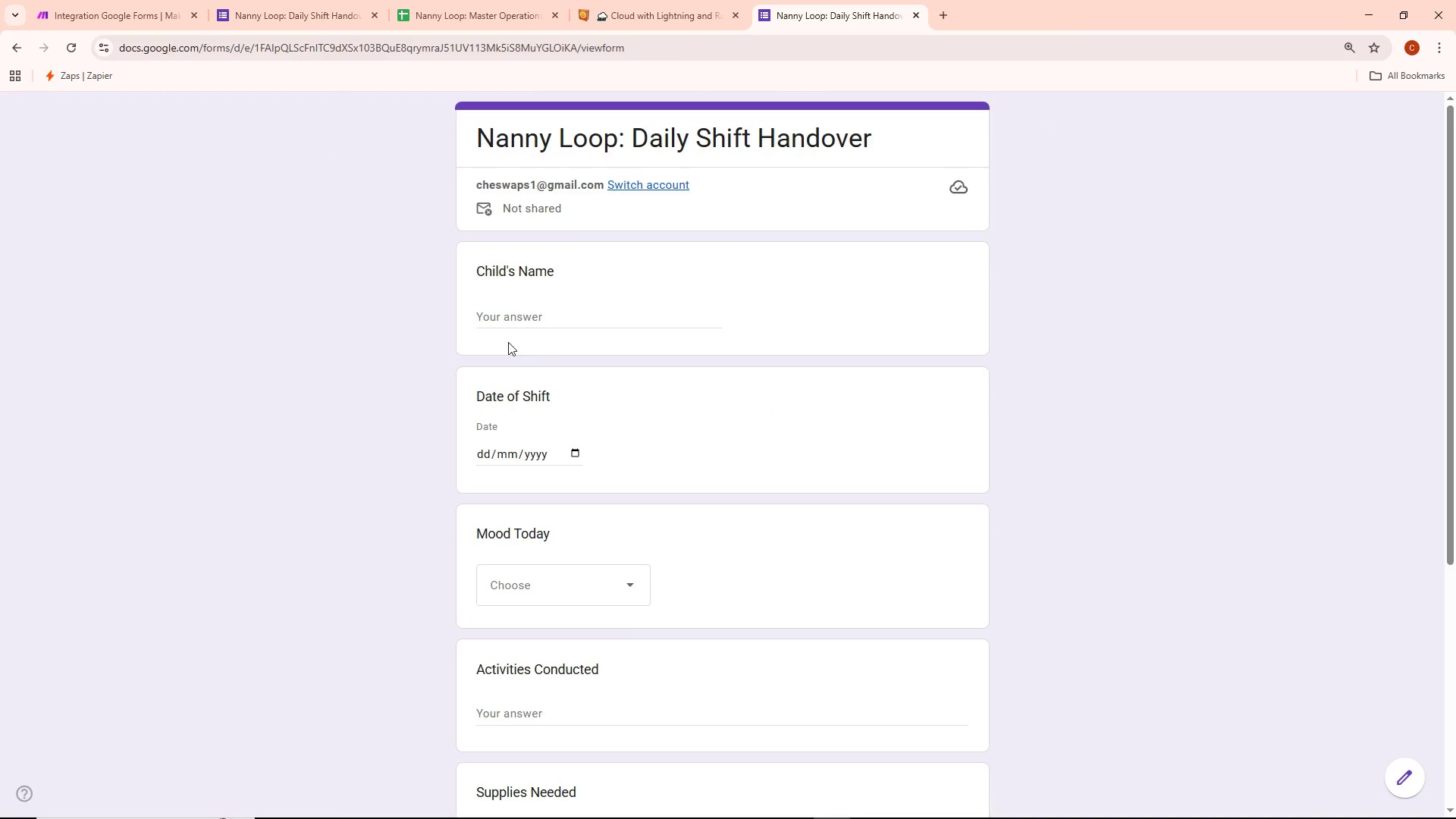 
left_click([560, 315])
 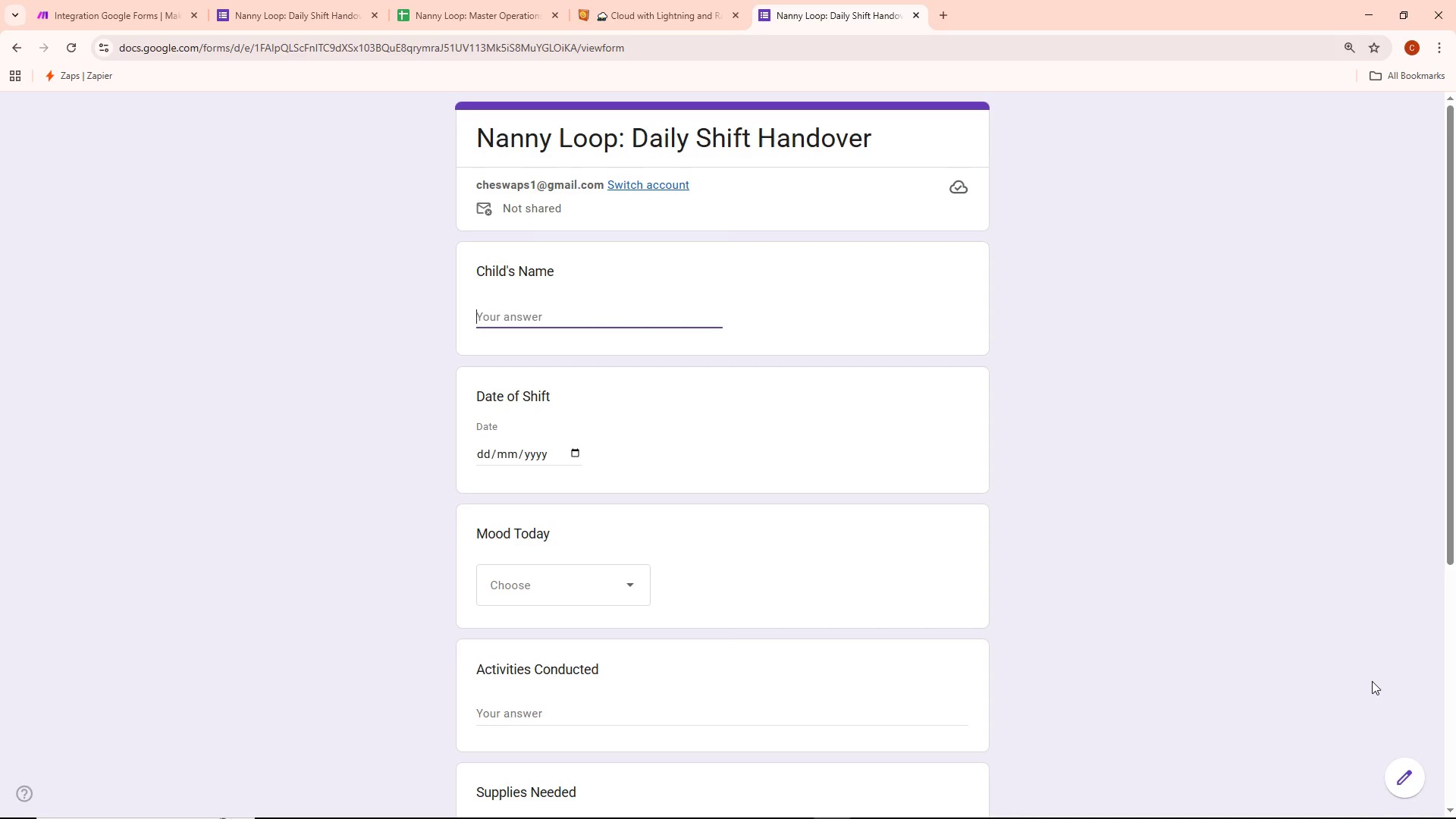 
type(Leo)
 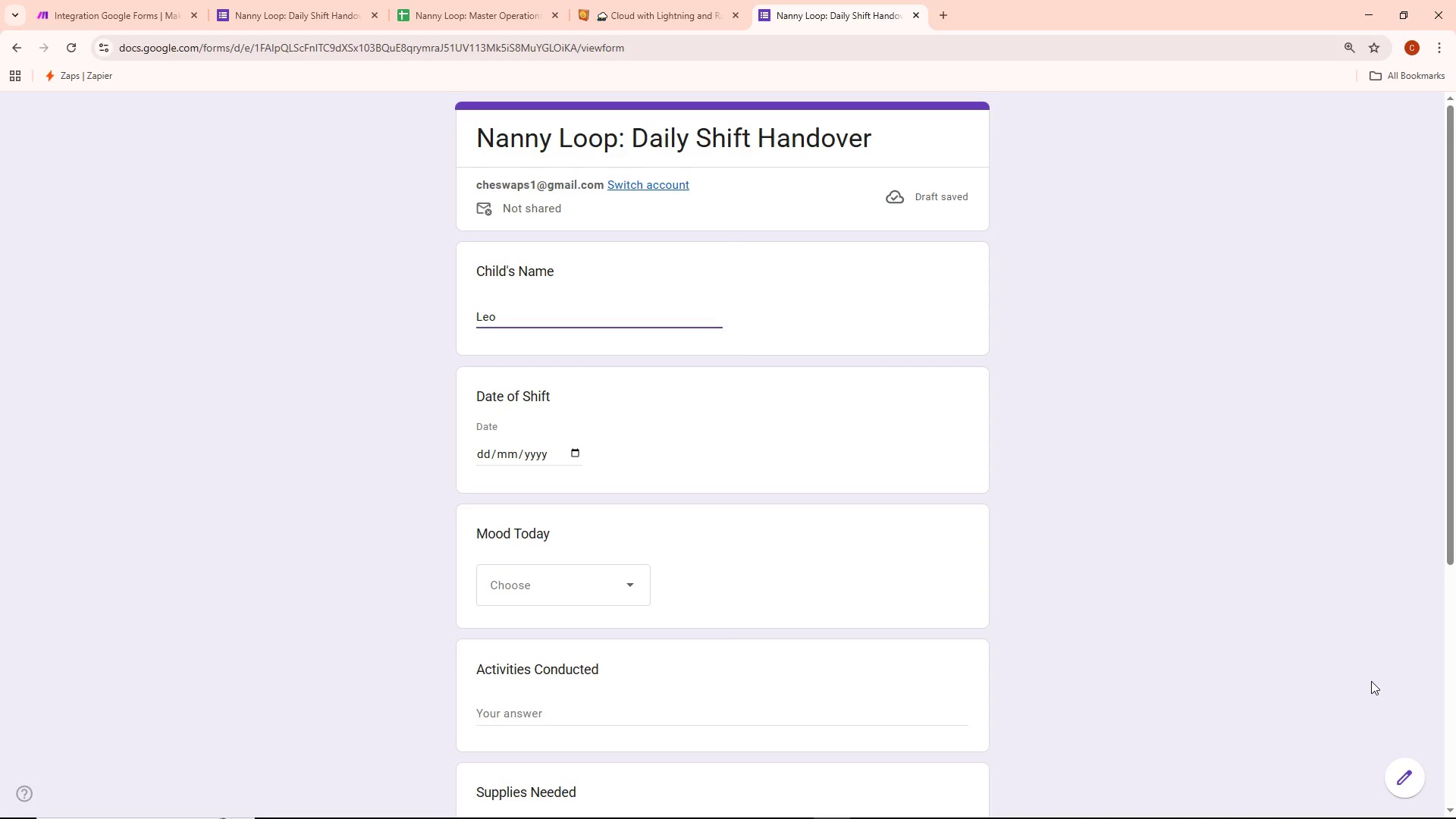 
wait(12.2)
 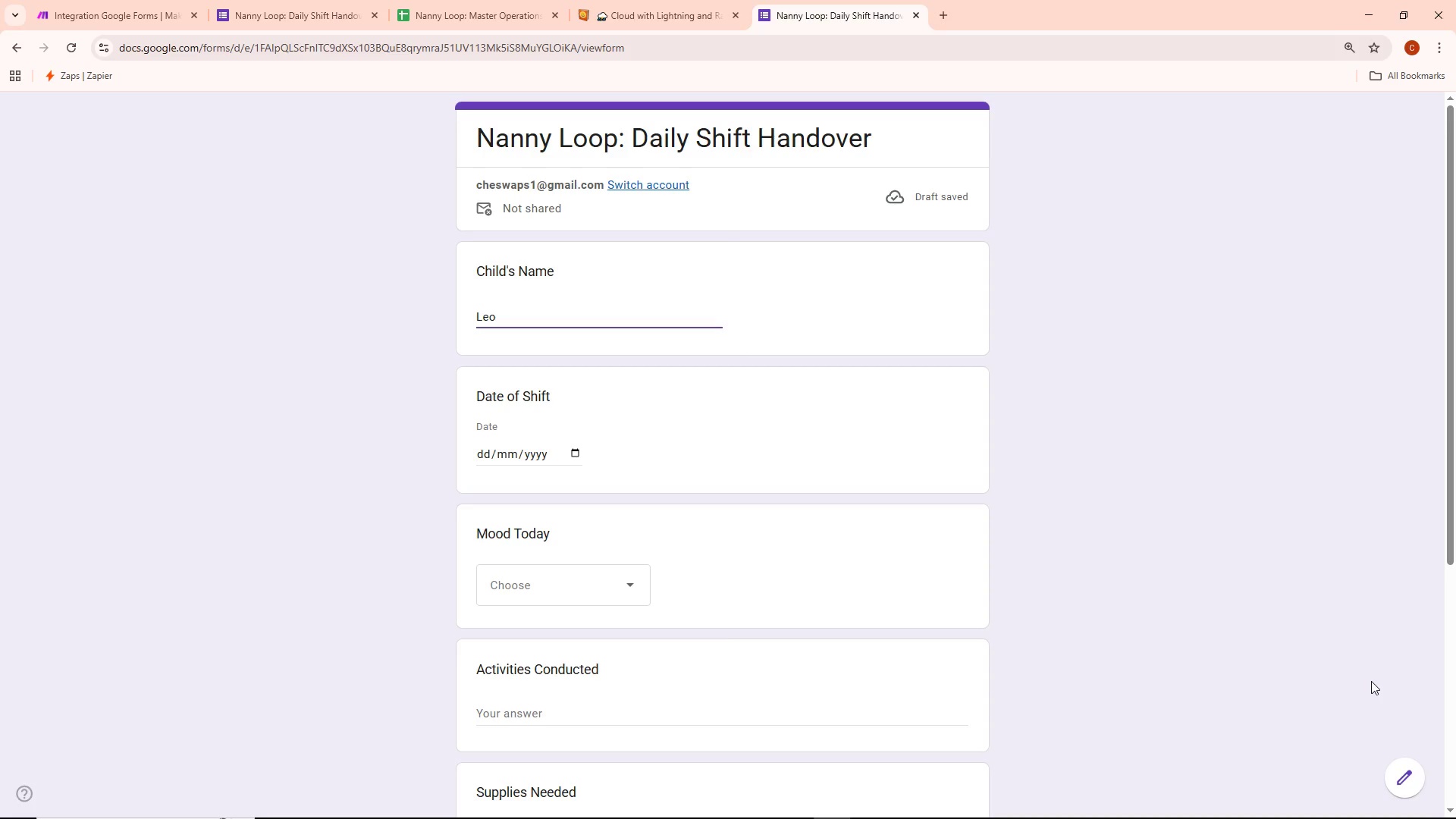 
key(Space)
 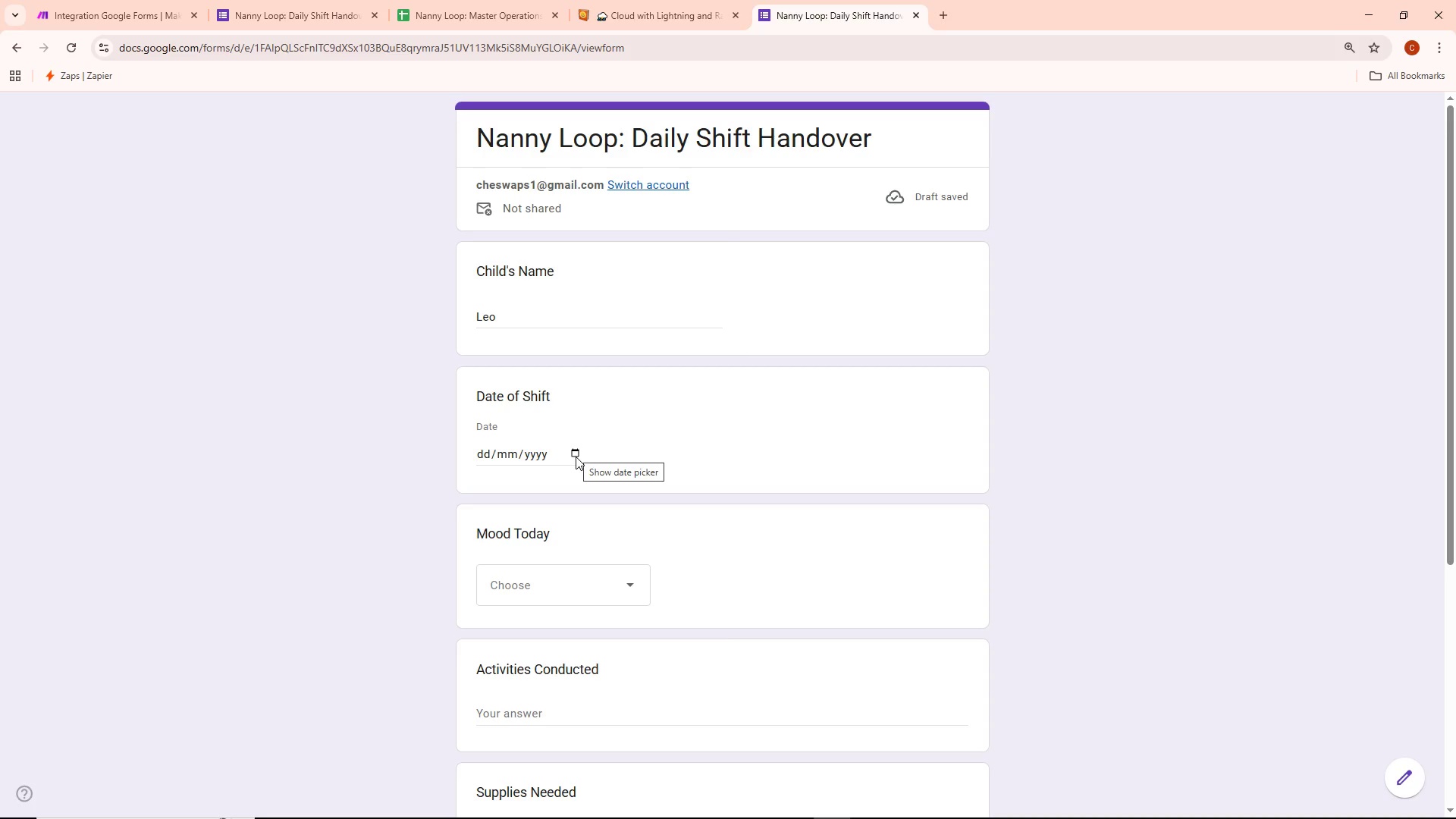 
wait(21.39)
 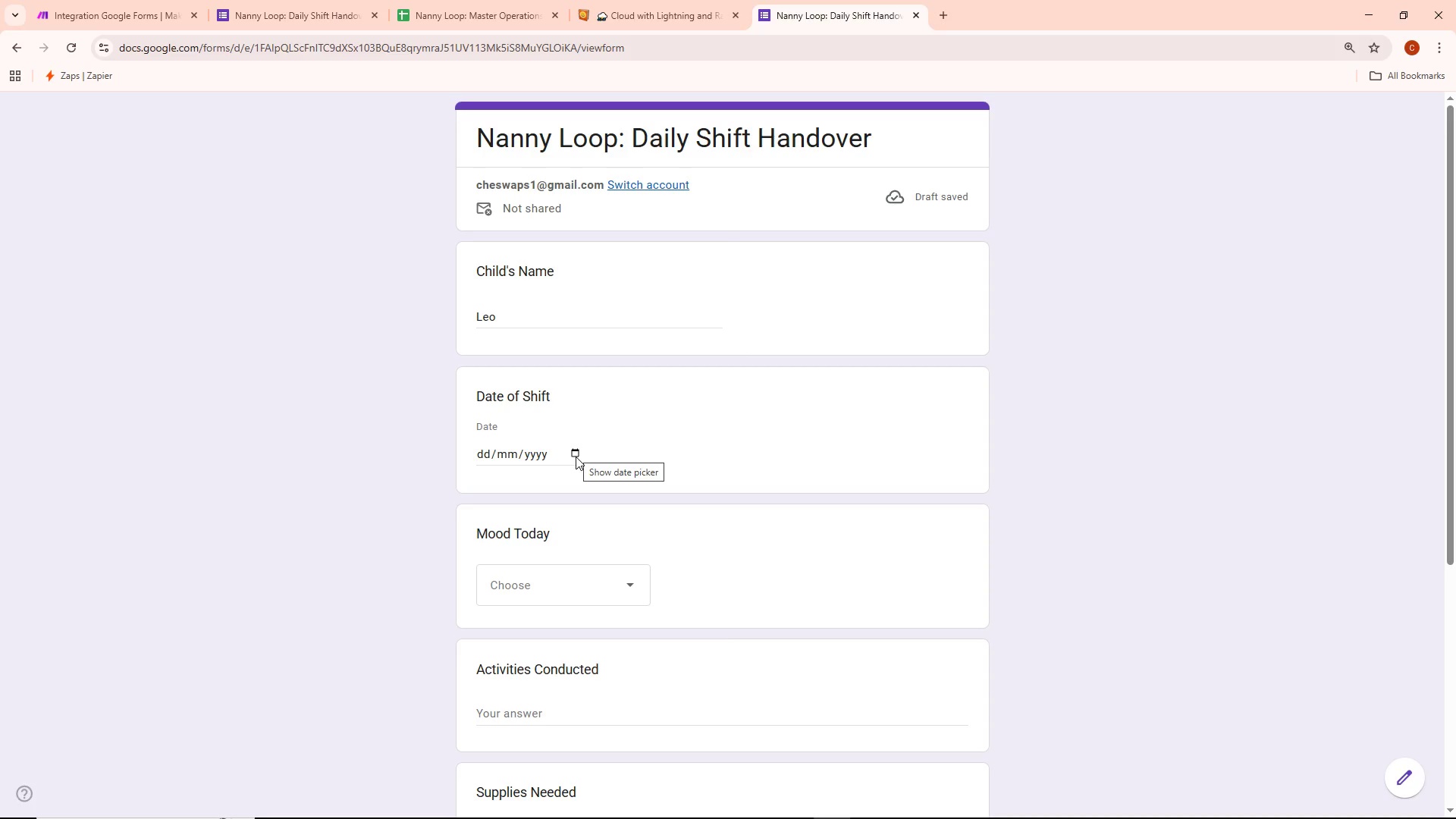 
scroll: coordinate [1023, 482], scroll_direction: down, amount: 2.0
 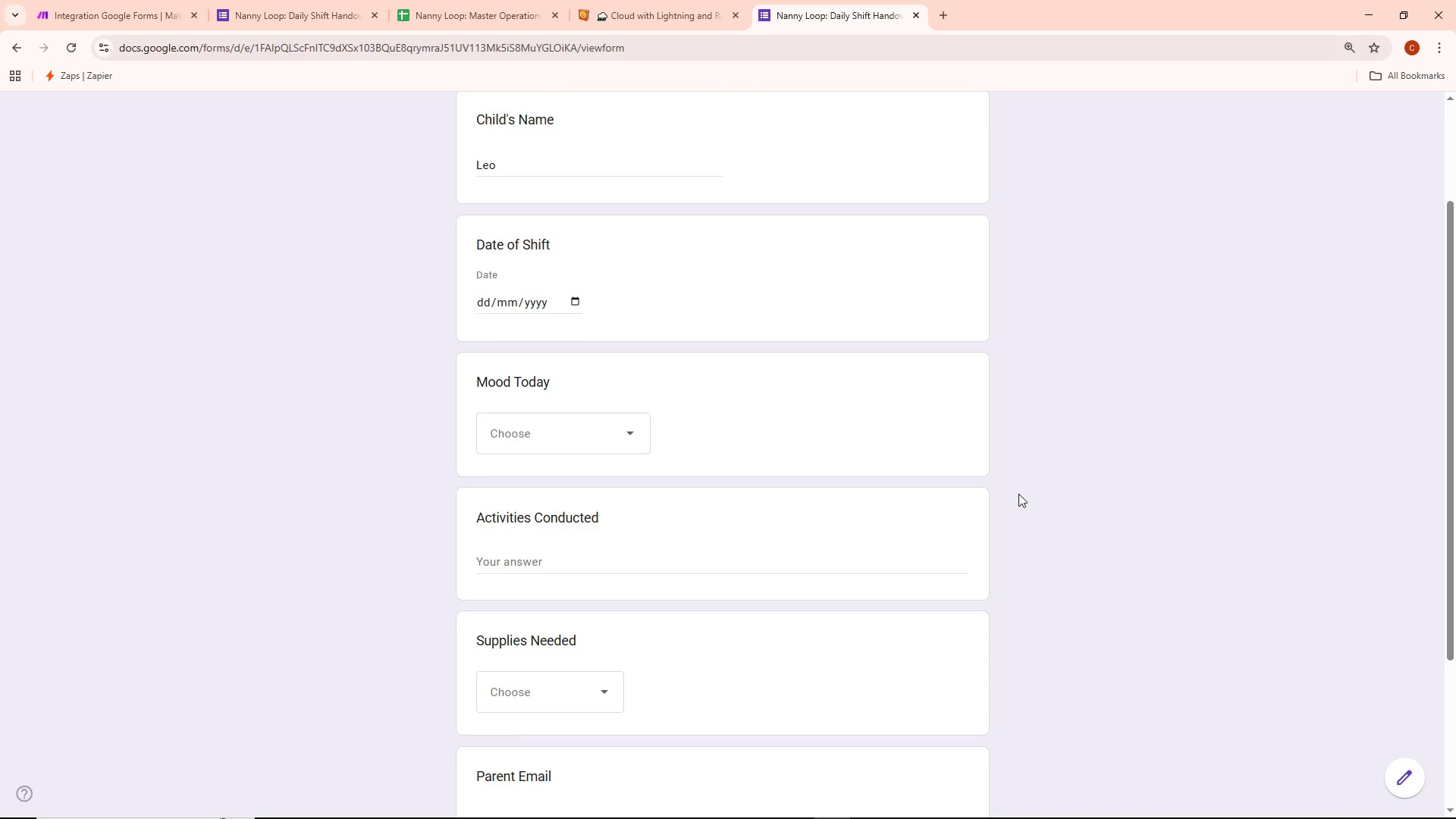 
scroll: coordinate [1018, 494], scroll_direction: up, amount: 3.0
 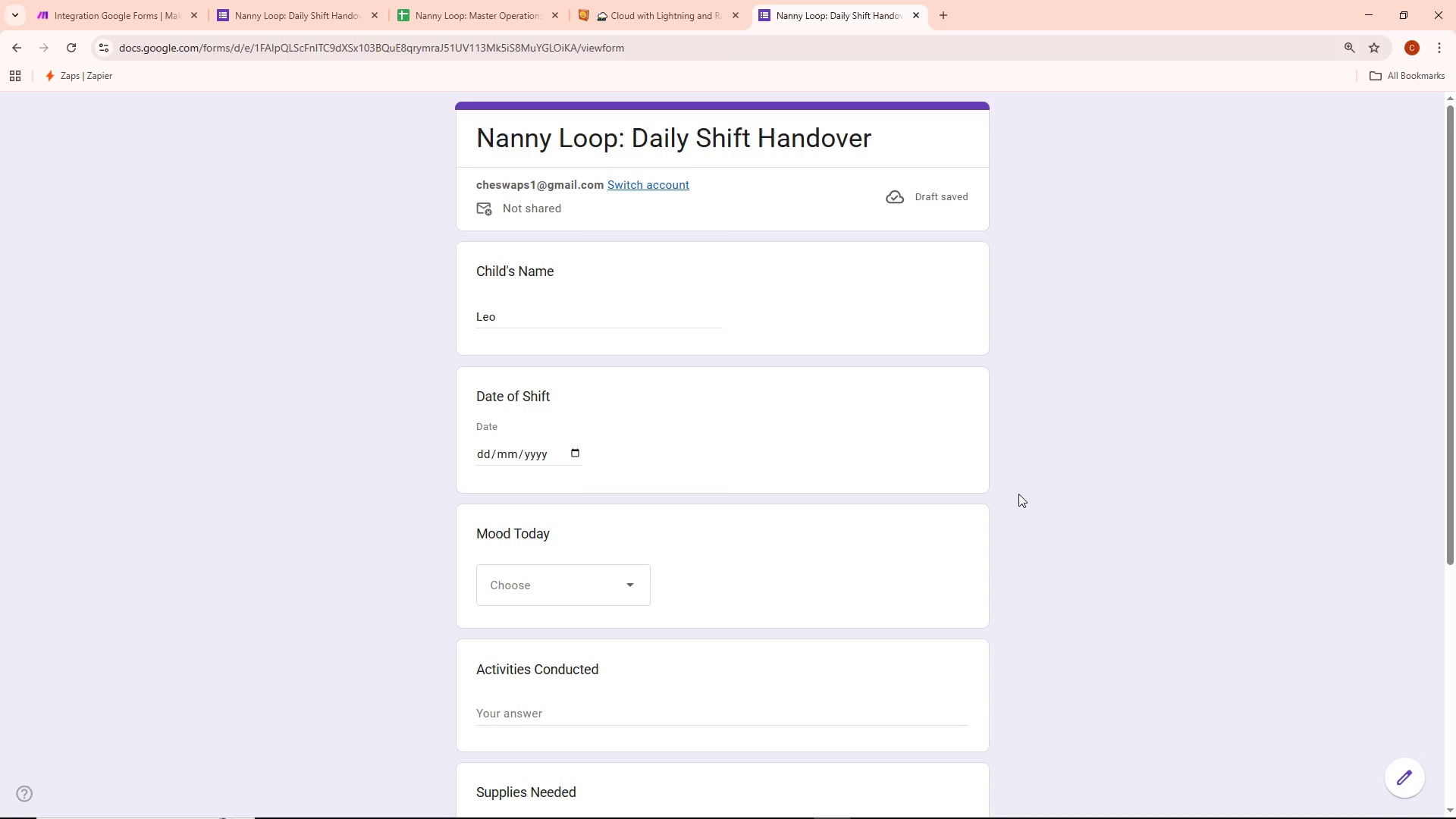 
wait(17.62)
 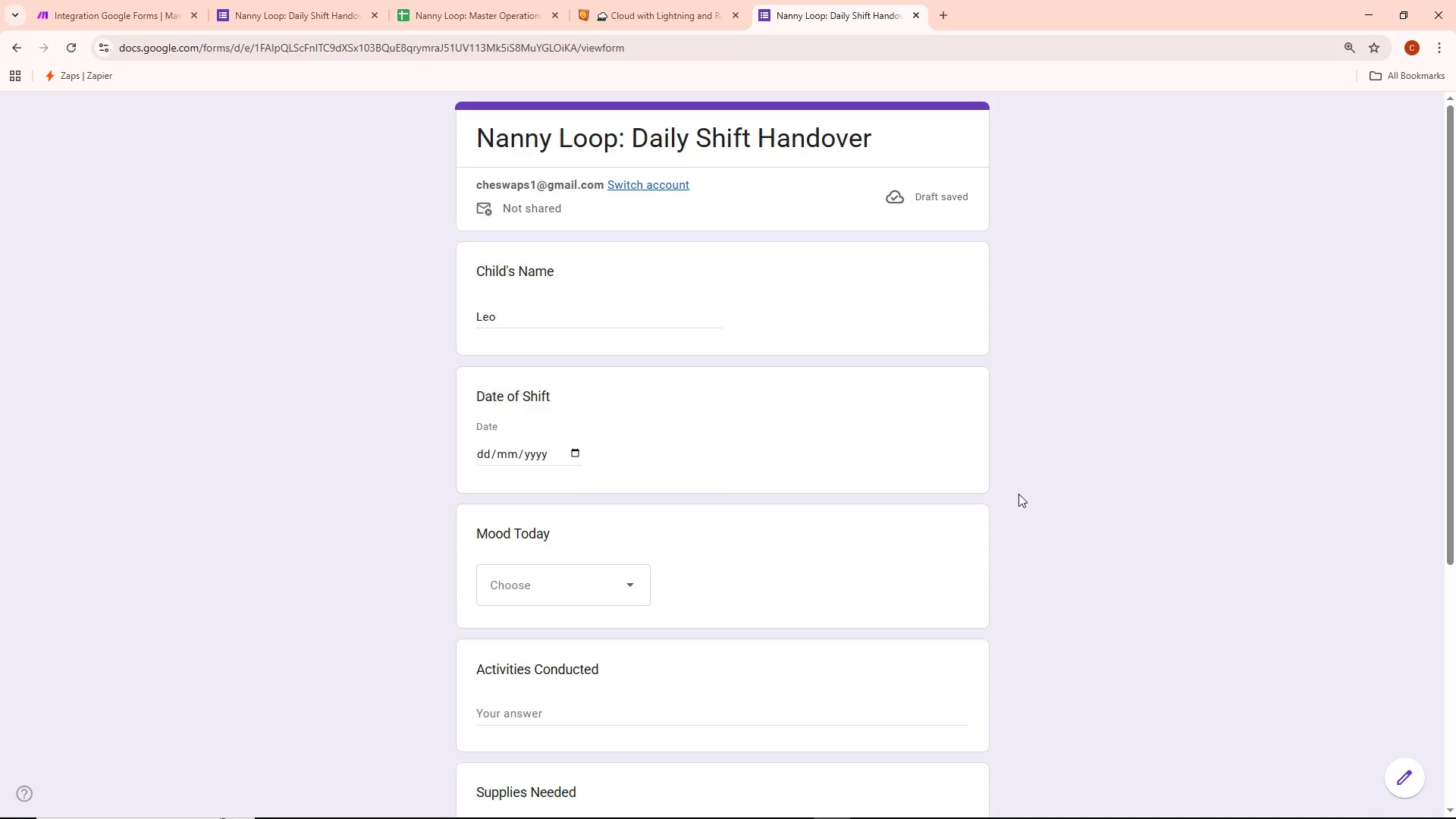 
scroll: coordinate [1006, 453], scroll_direction: down, amount: 8.0
 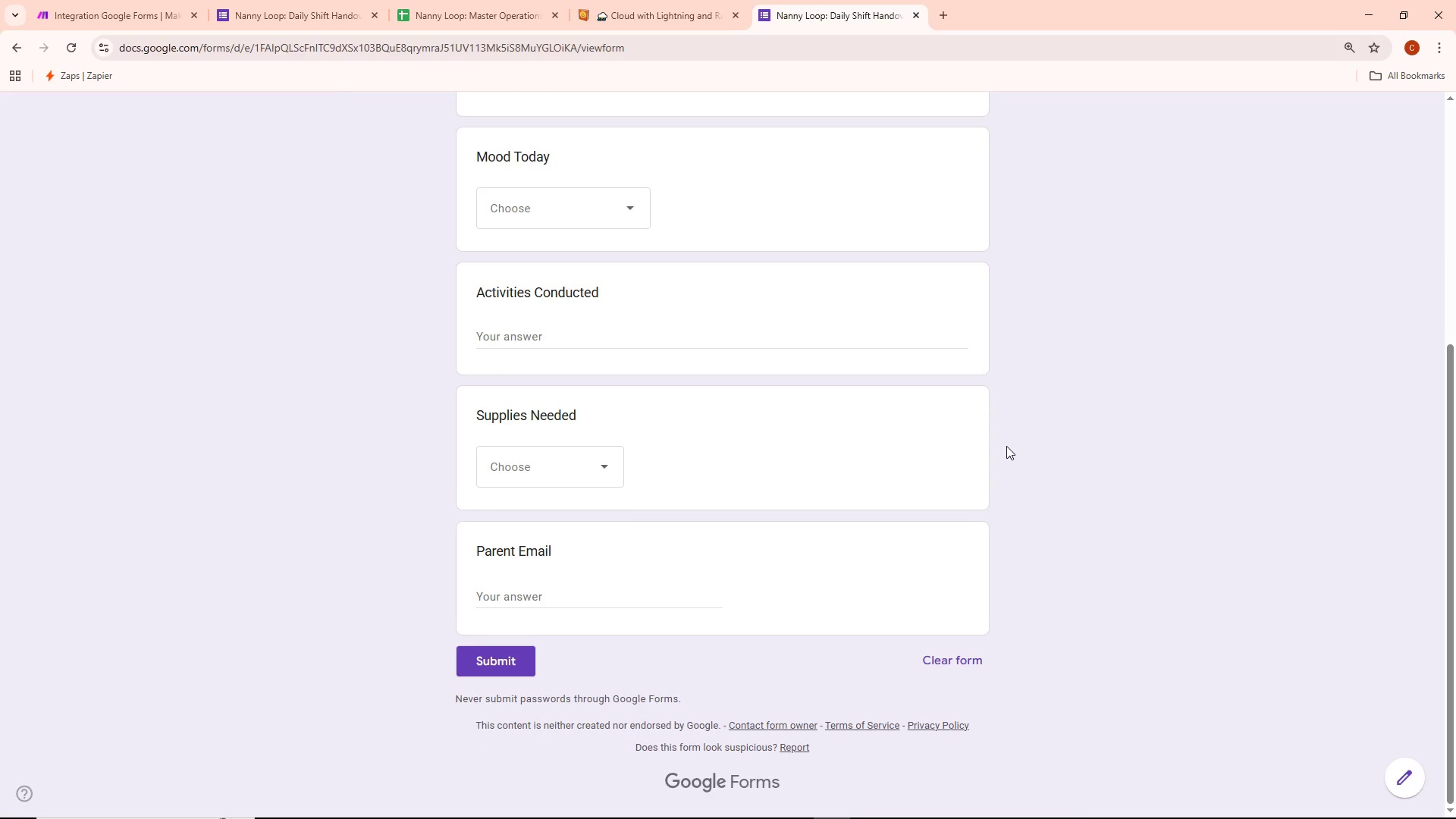 
scroll: coordinate [1006, 444], scroll_direction: up, amount: 6.0
 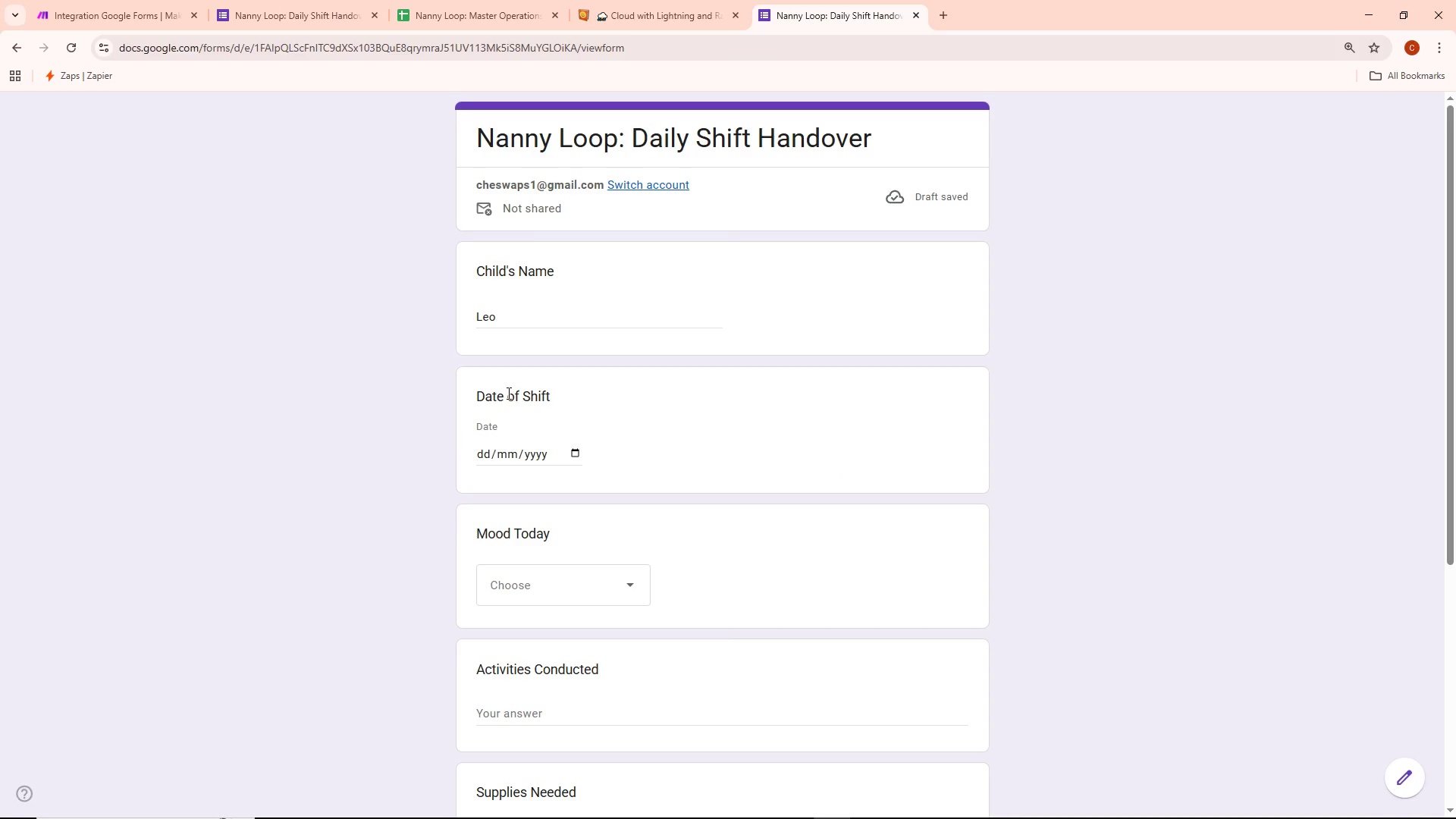 
wait(9.25)
 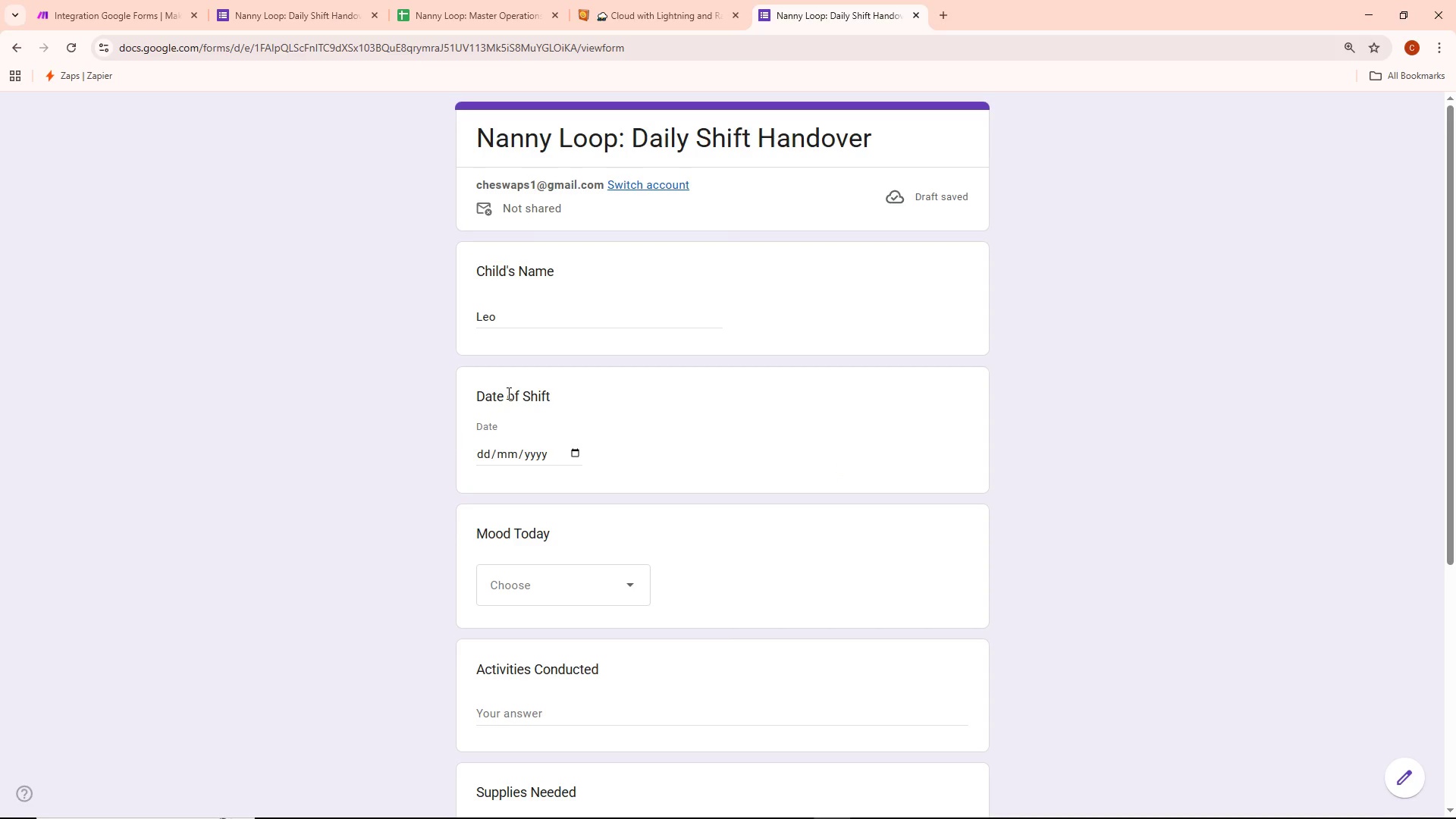 
scroll: coordinate [770, 473], scroll_direction: down, amount: 3.0
 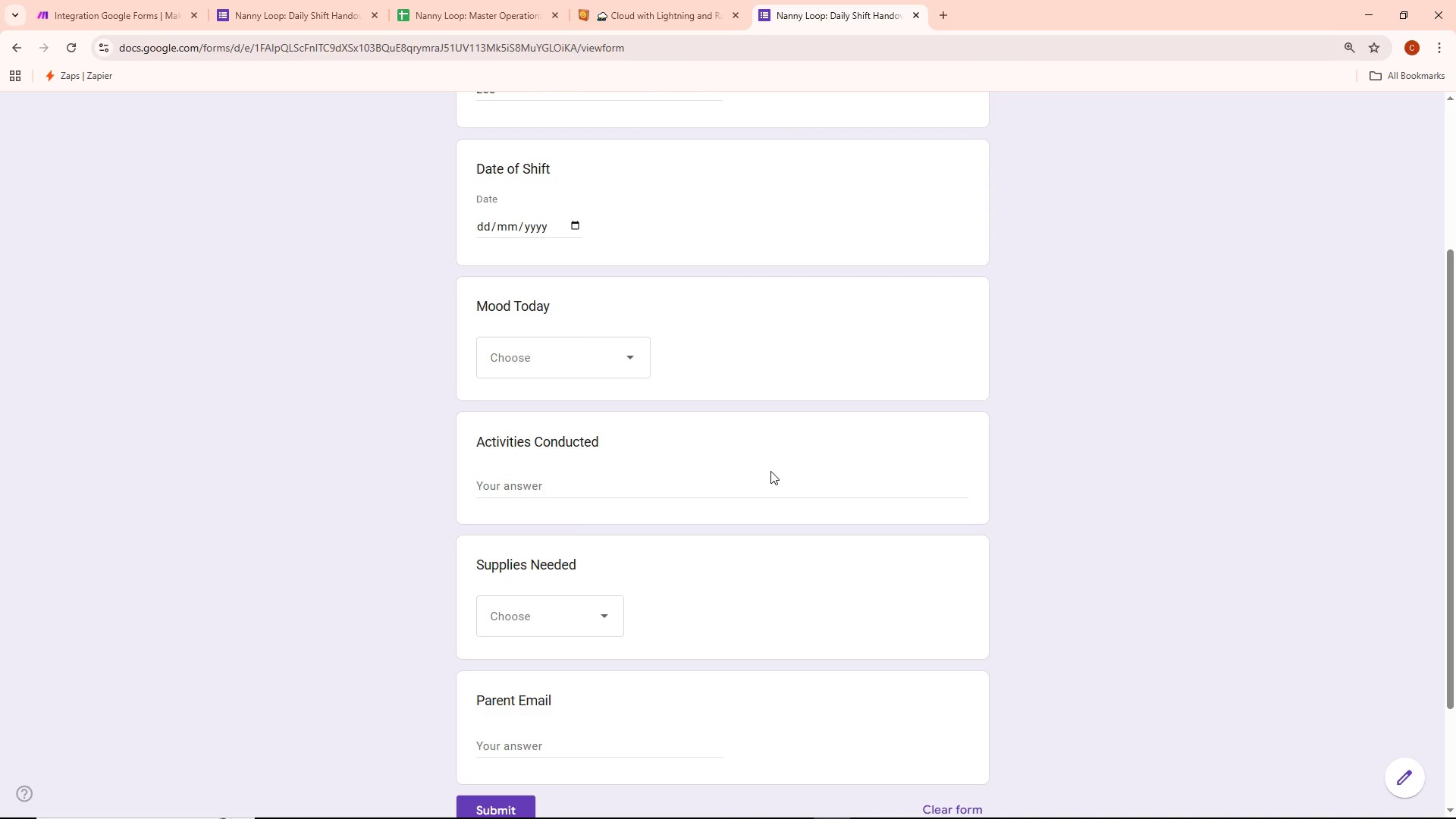 
scroll: coordinate [770, 469], scroll_direction: up, amount: 6.0
 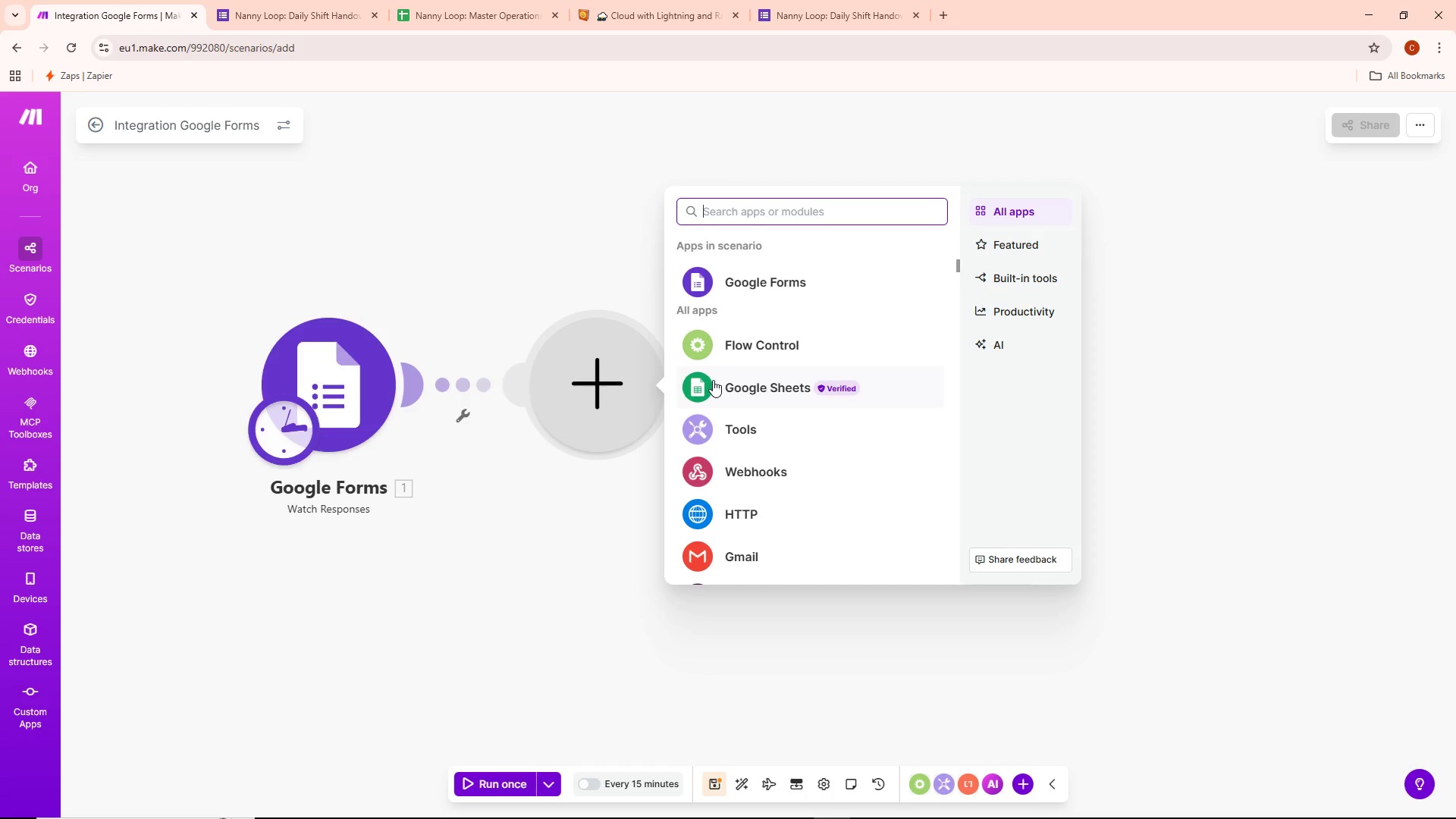 
wait(13.09)
 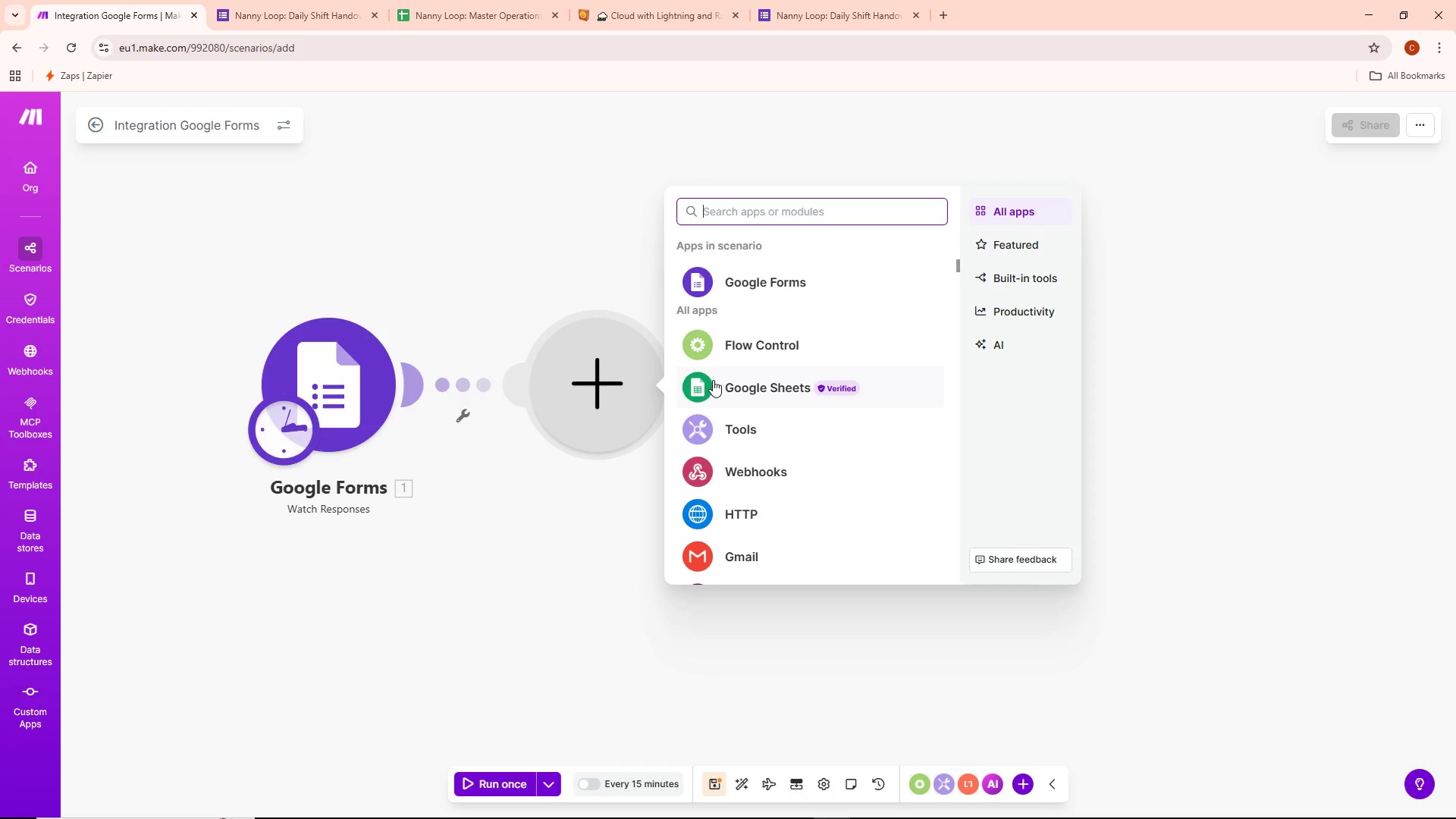 
left_click_drag(start_coordinate=[260, 2], to_coordinate=[260, 8])
 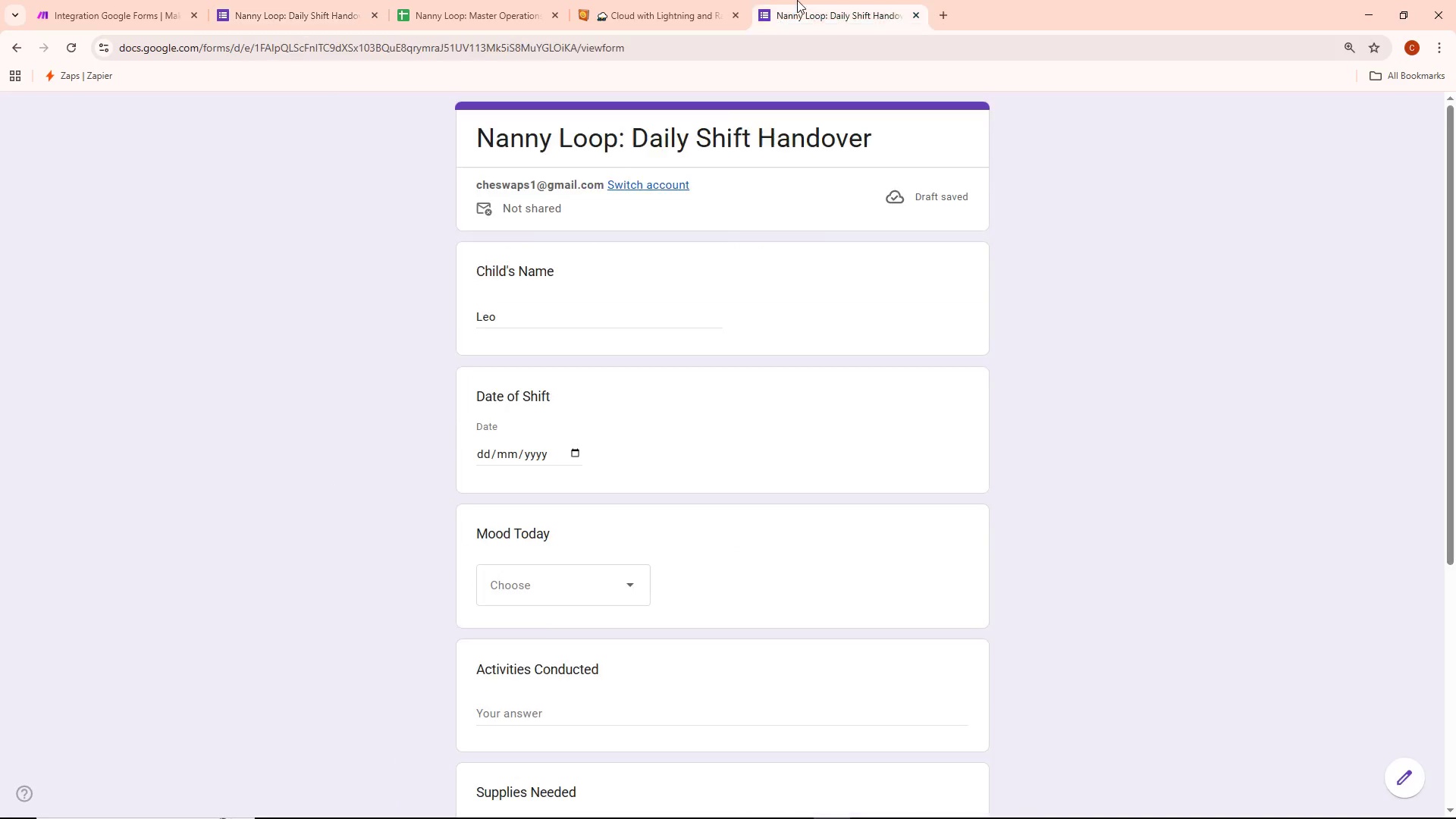 
left_click([573, 325])
 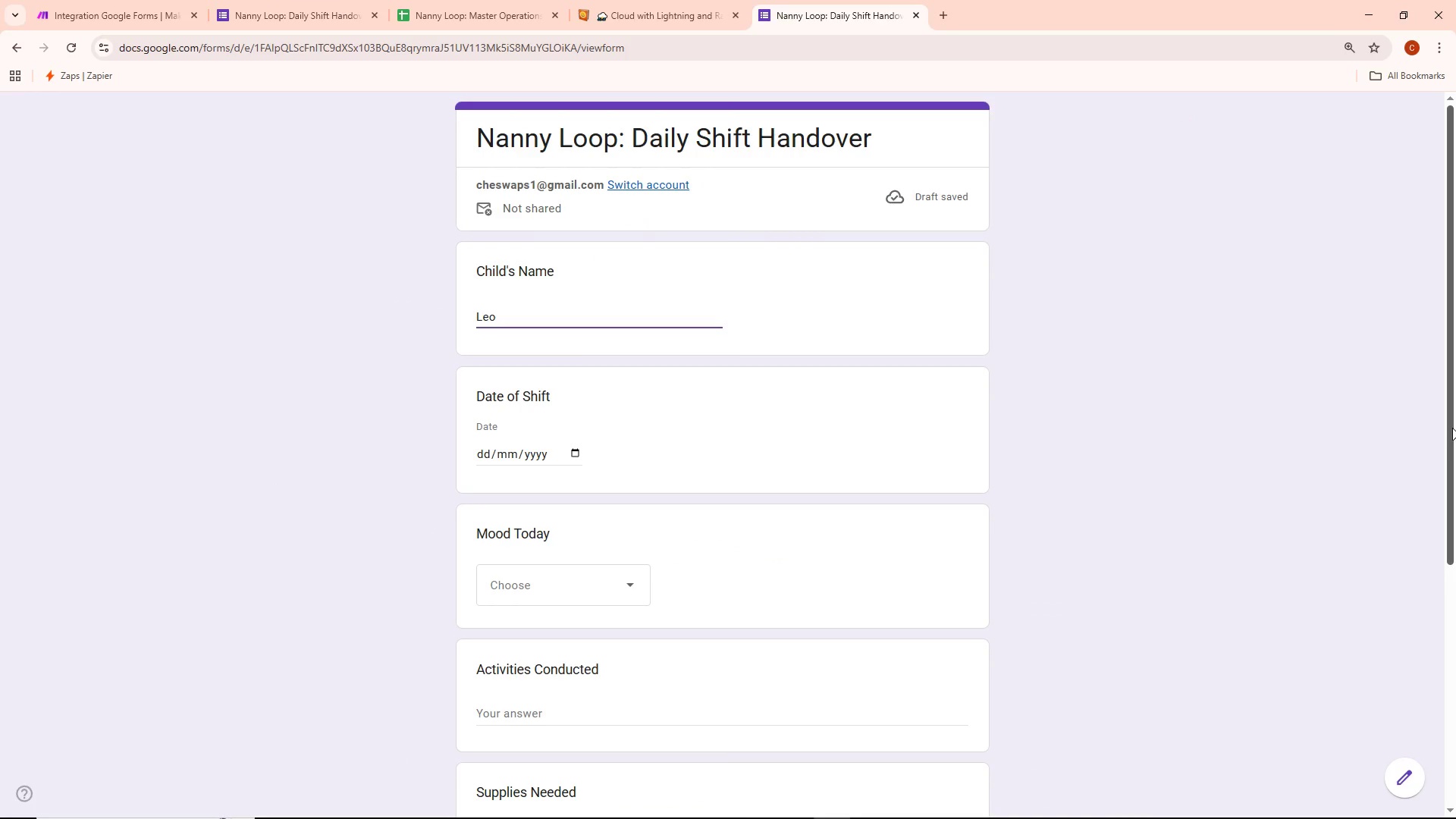 
type(hud)
 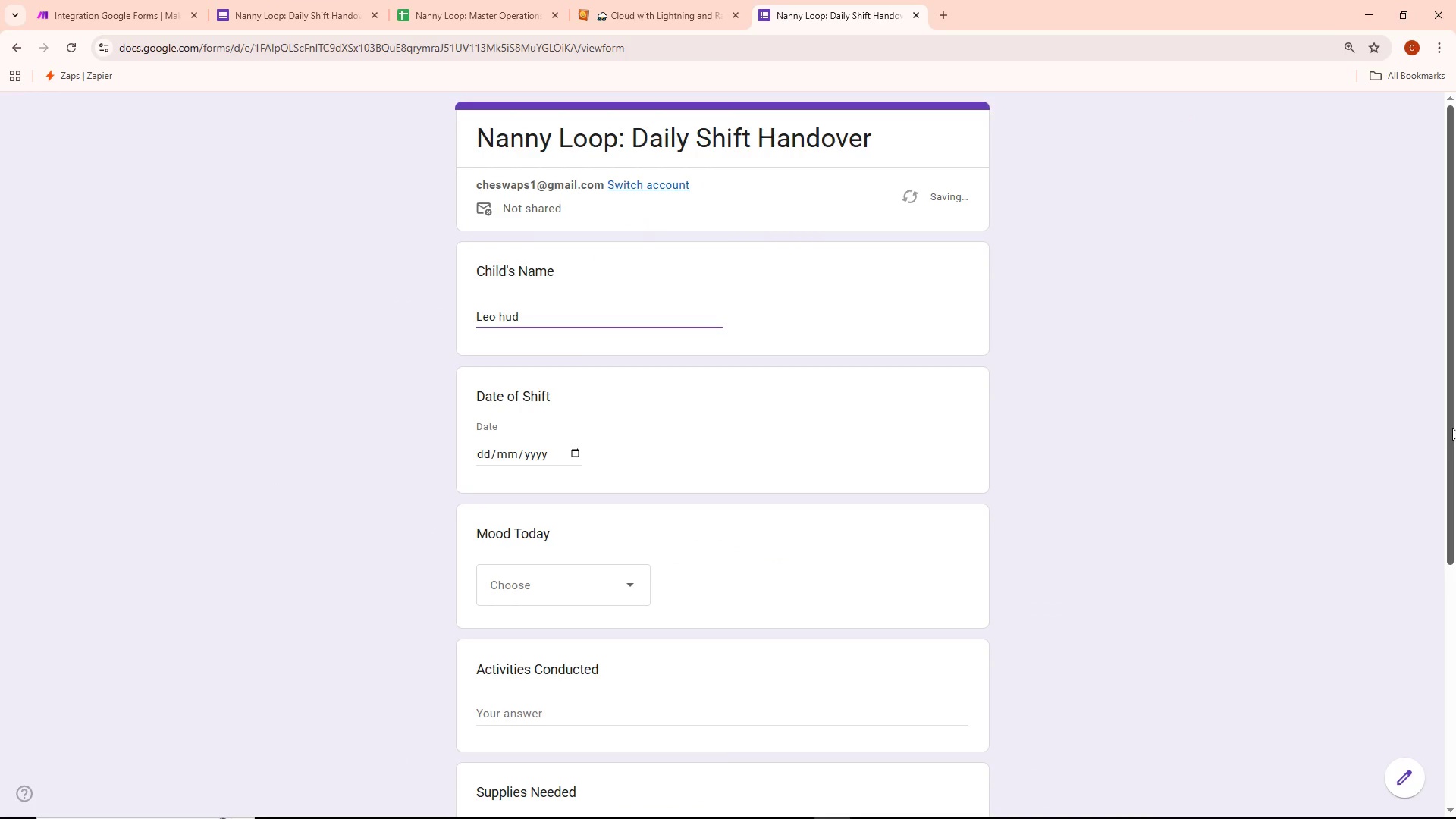 
key(Control+ControlLeft)
 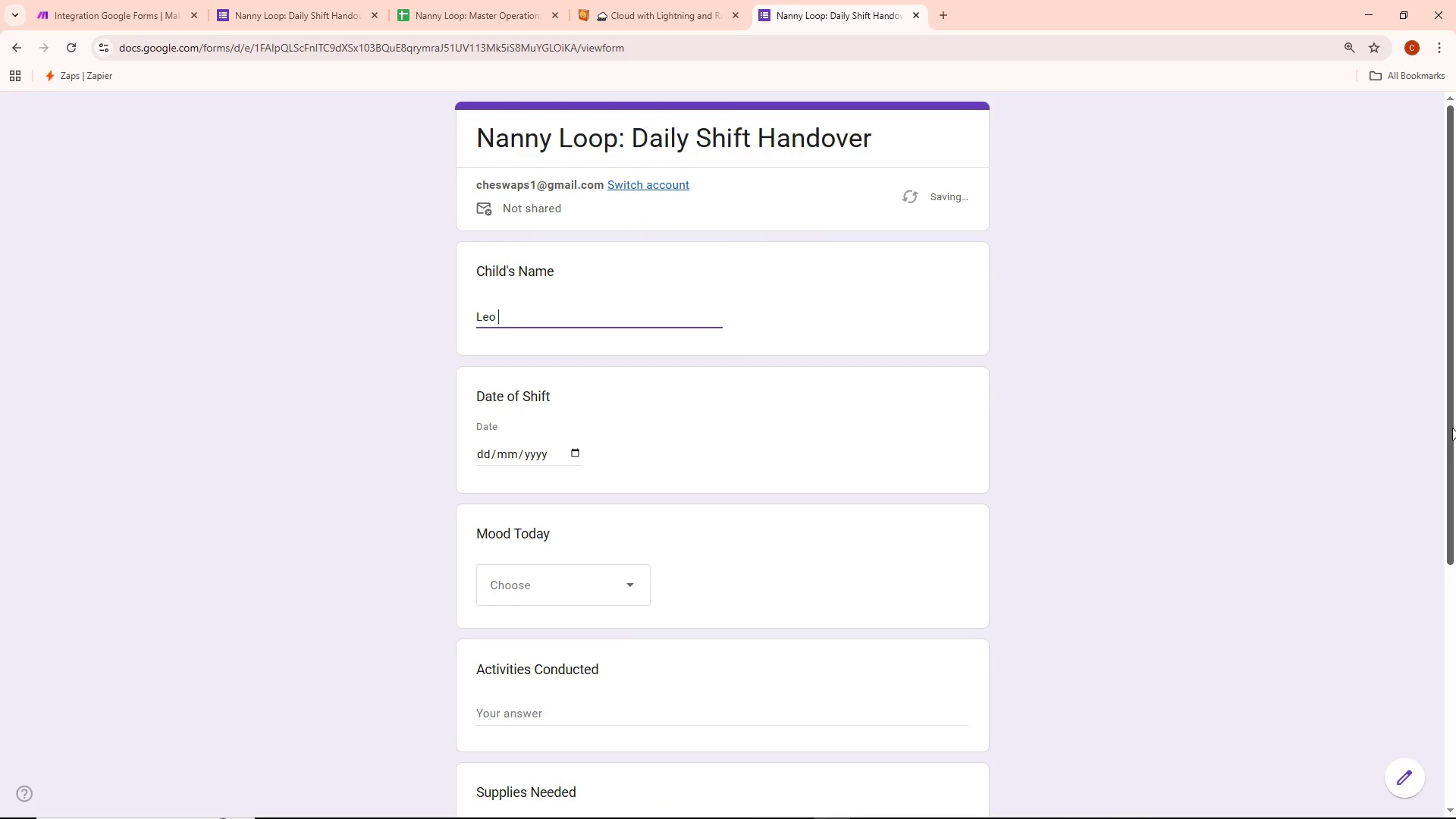 
key(Control+Backspace)
 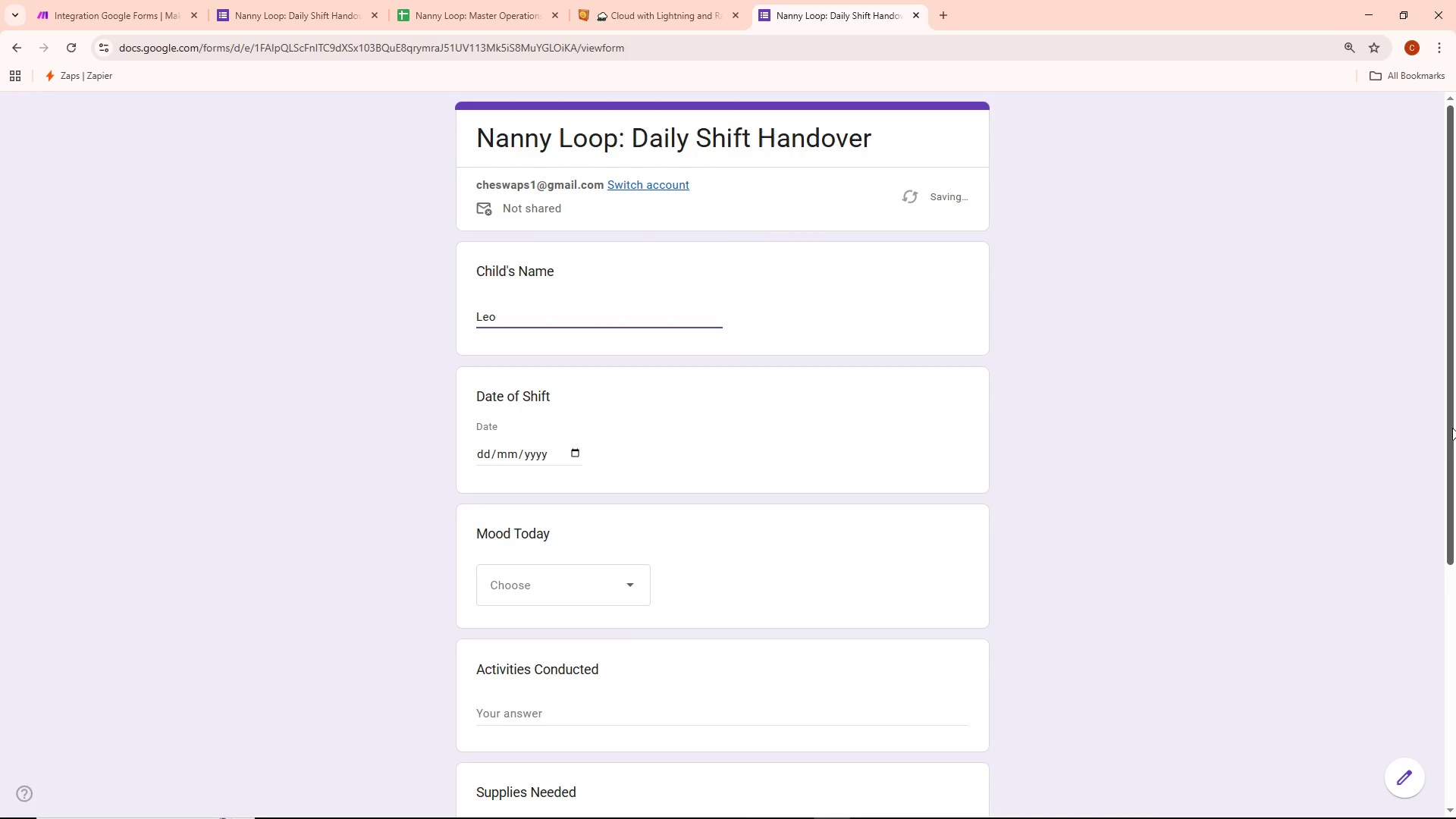 
type(Hus)
key(Backspace)
type(d)
 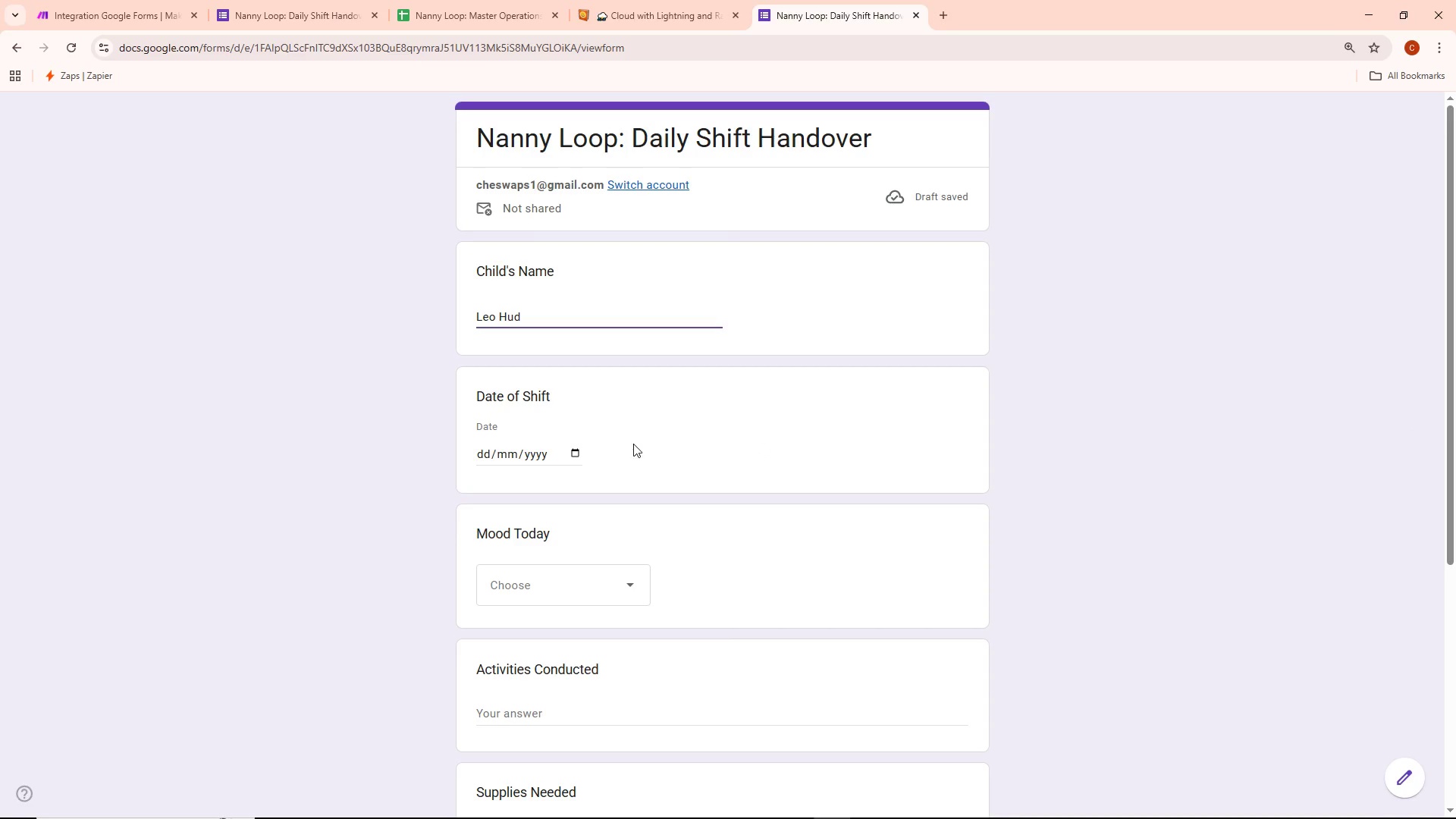 
wait(5.44)
 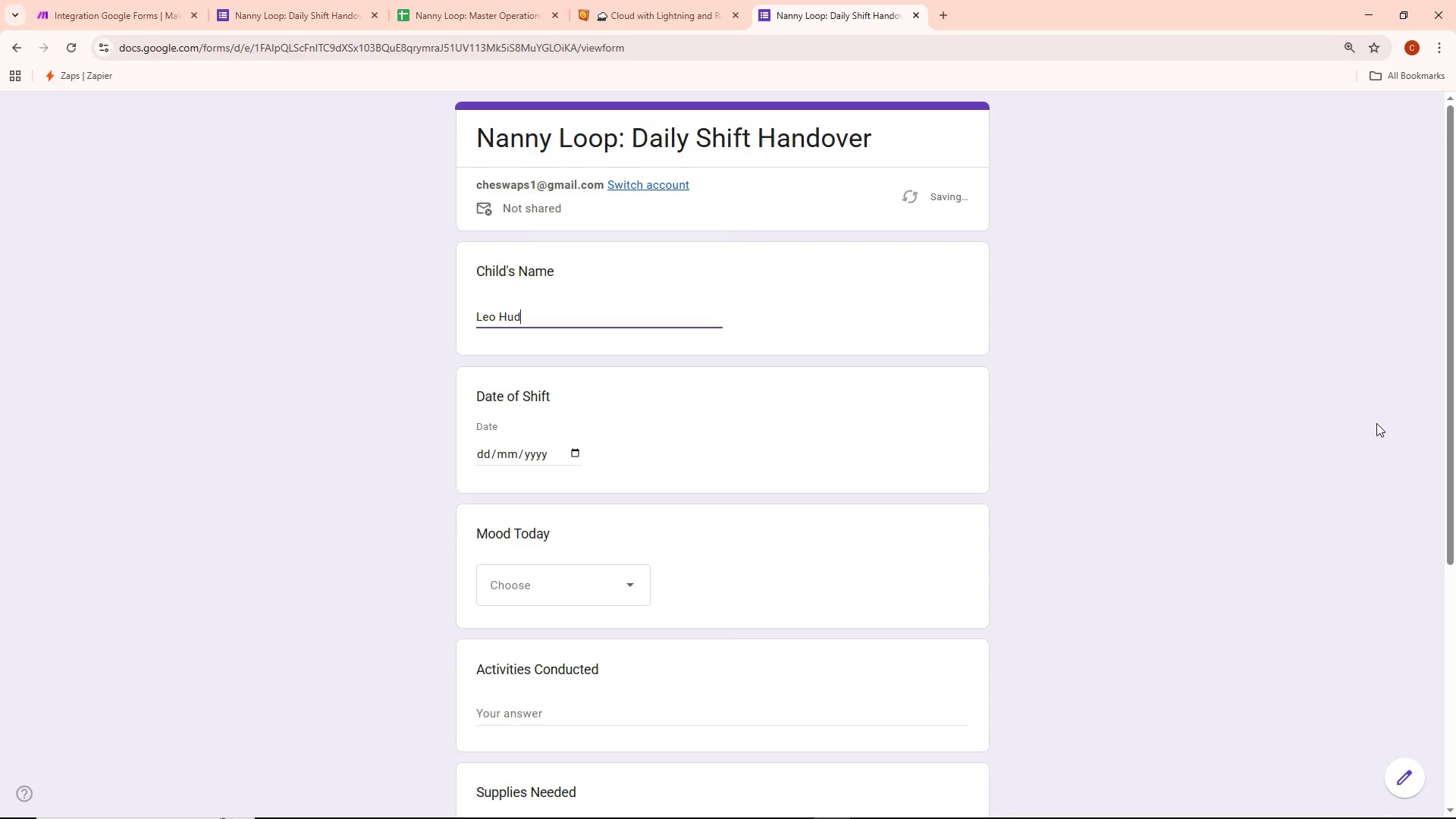 
double_click([572, 455])
 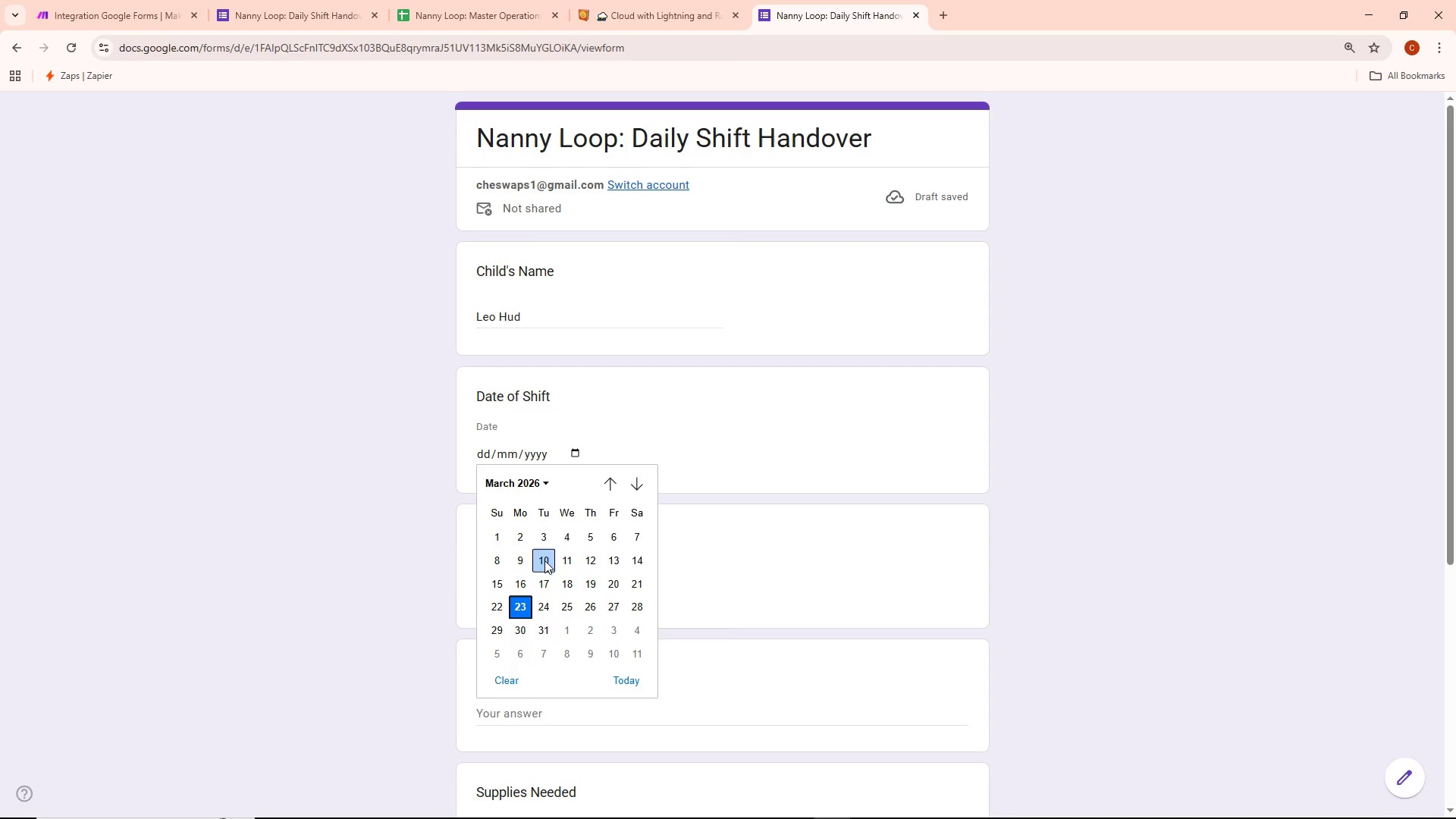 
left_click([548, 611])
 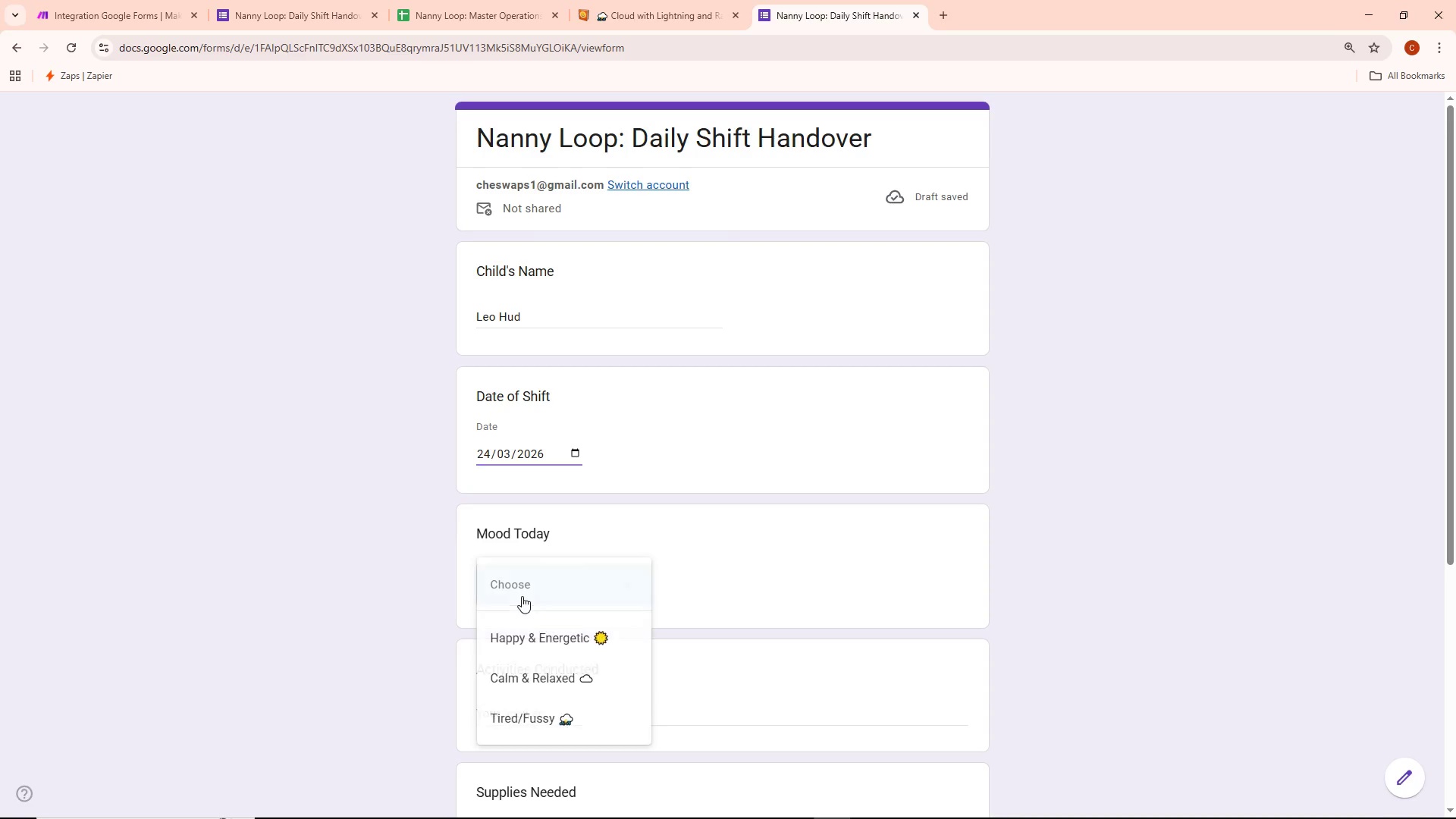 
left_click([584, 639])
 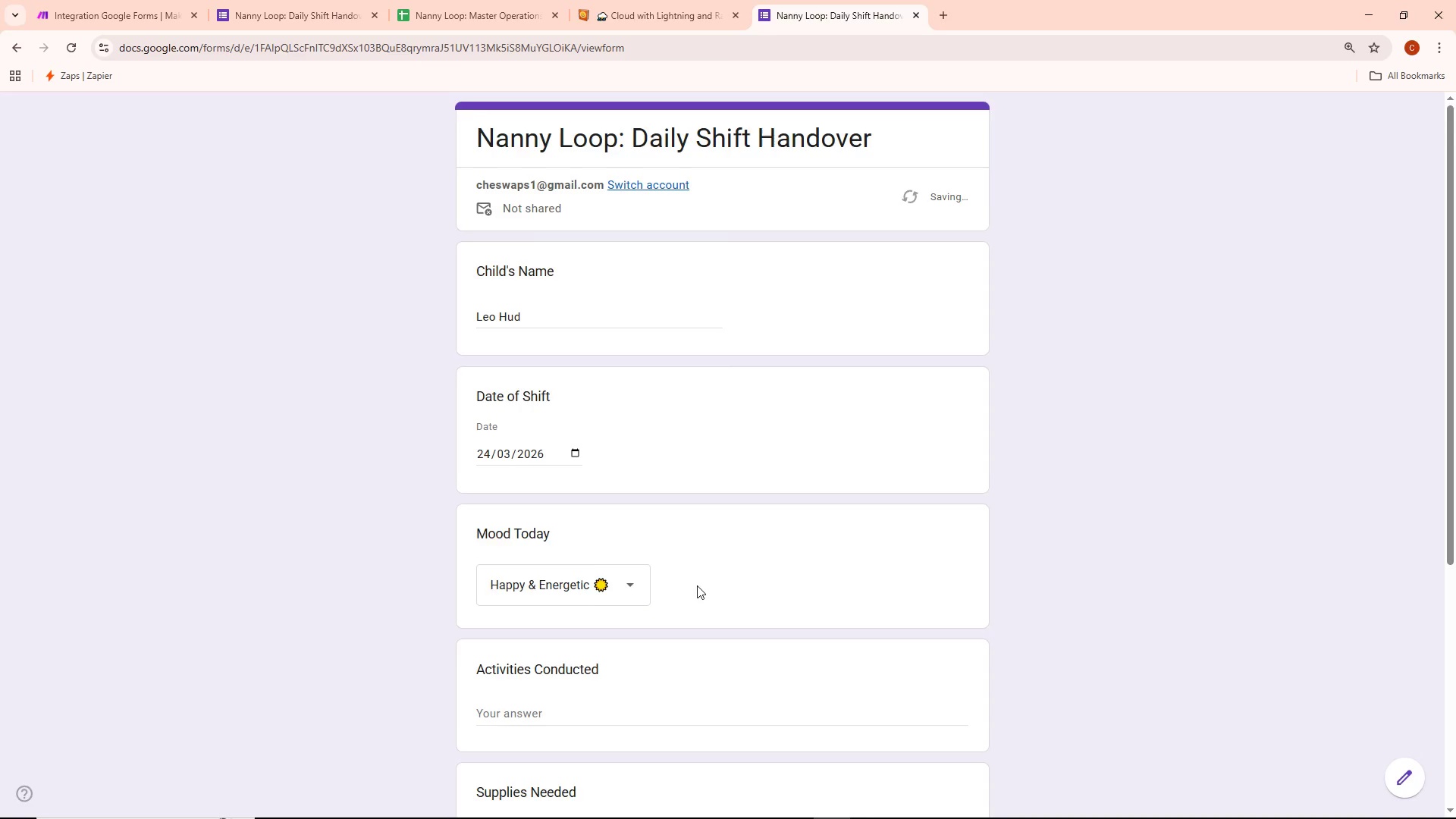 
scroll: coordinate [697, 585], scroll_direction: down, amount: 2.0
 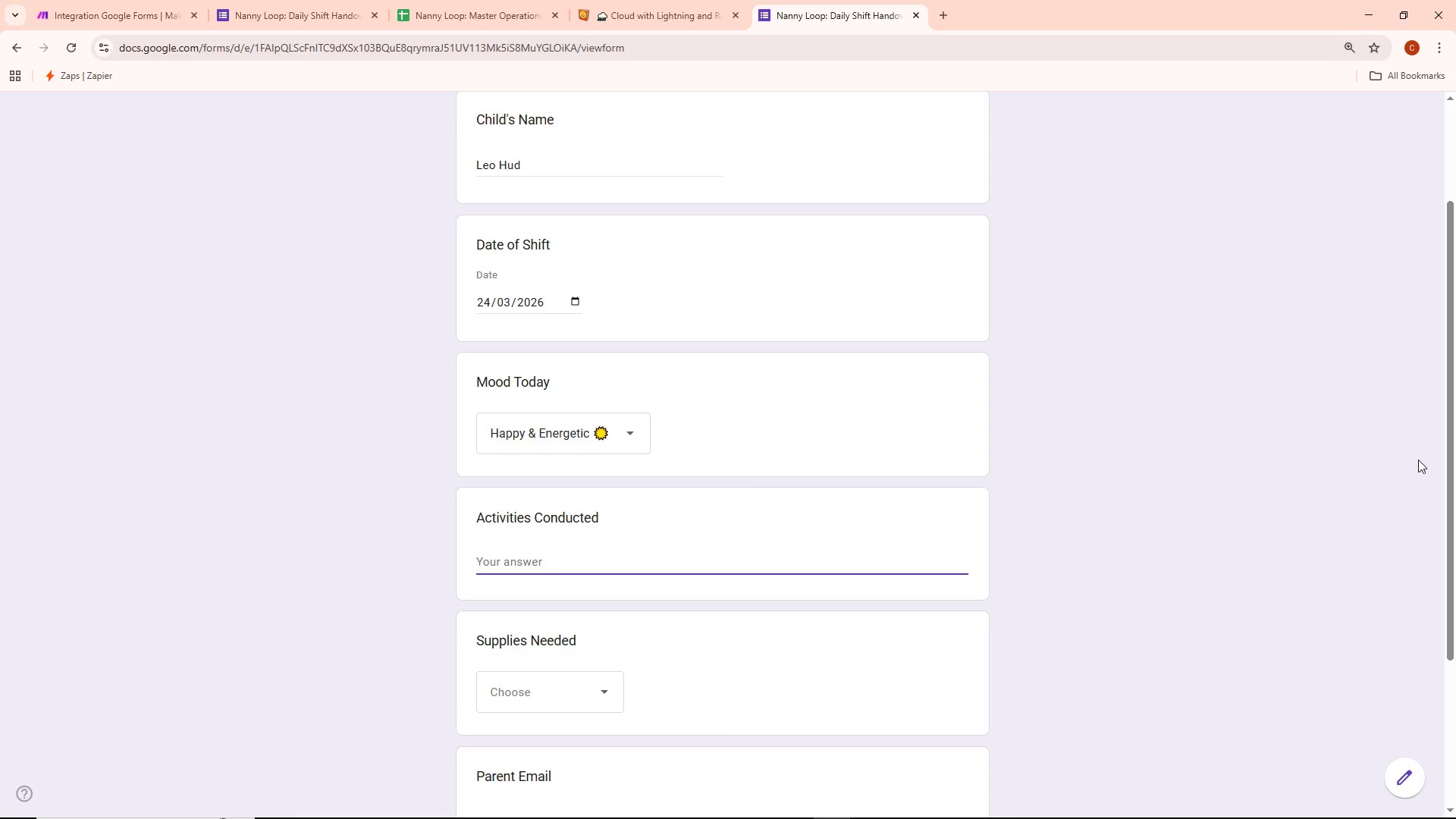 
wait(12.12)
 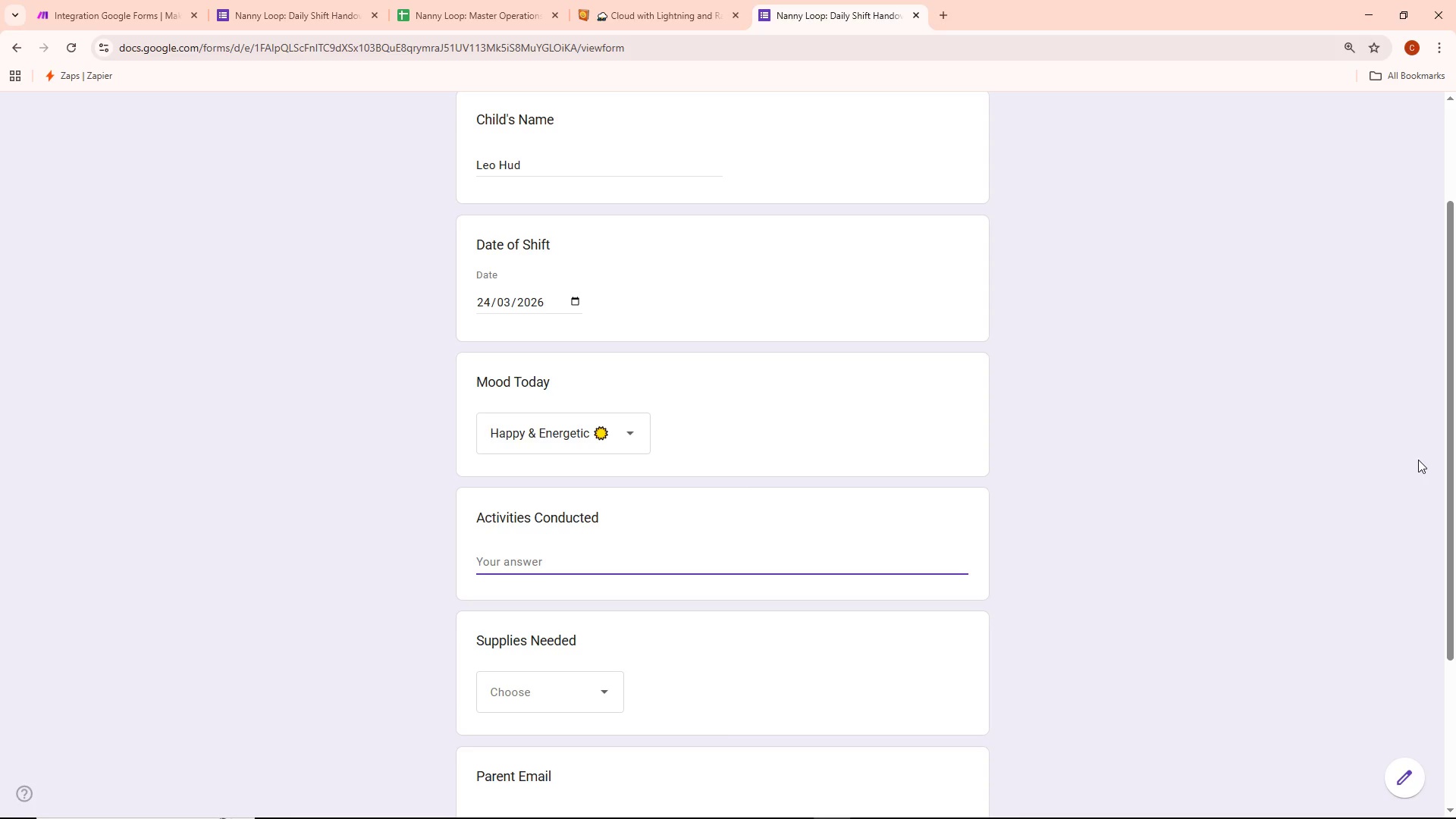 
type(Morning)
 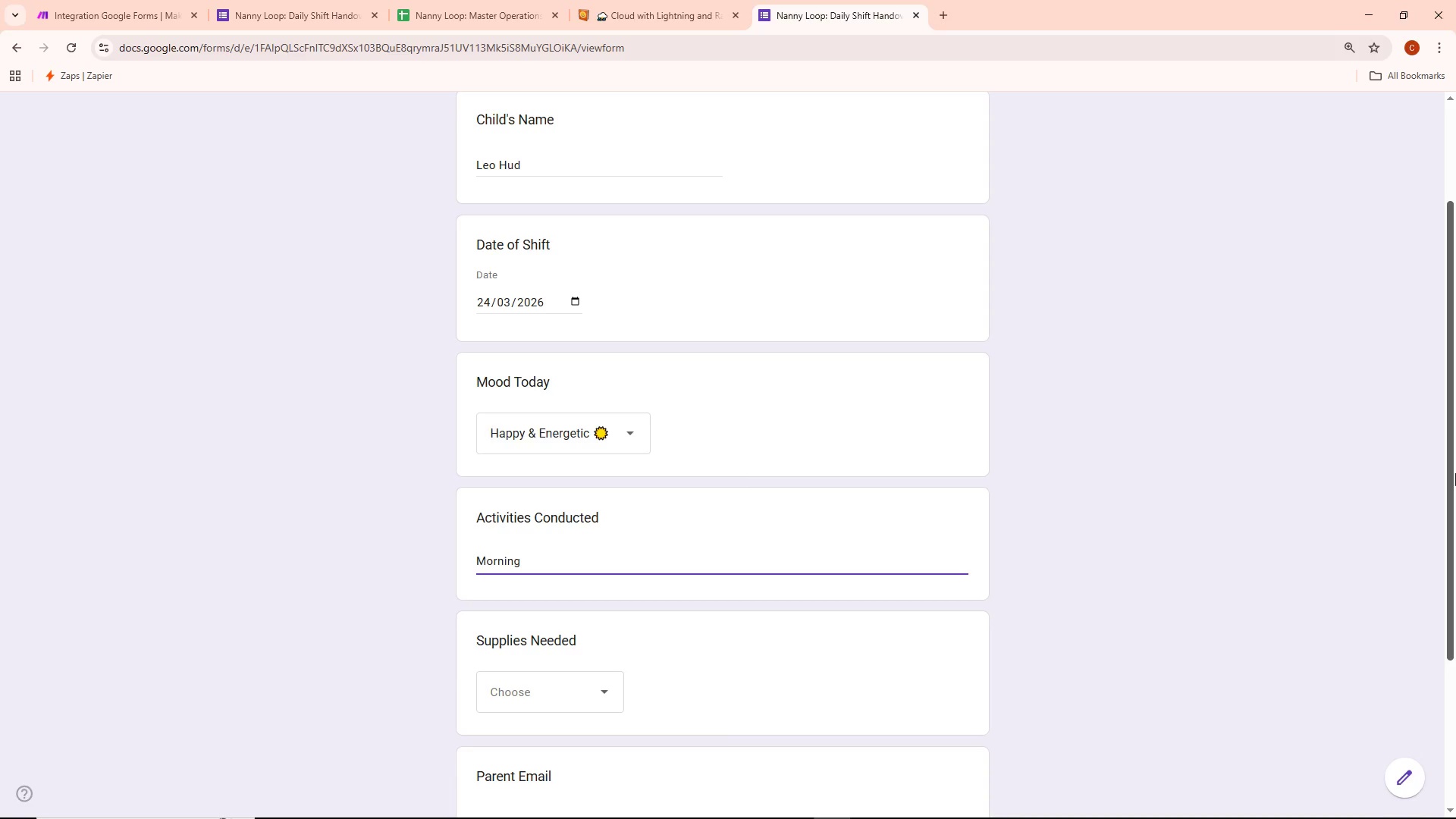 
wait(7.83)
 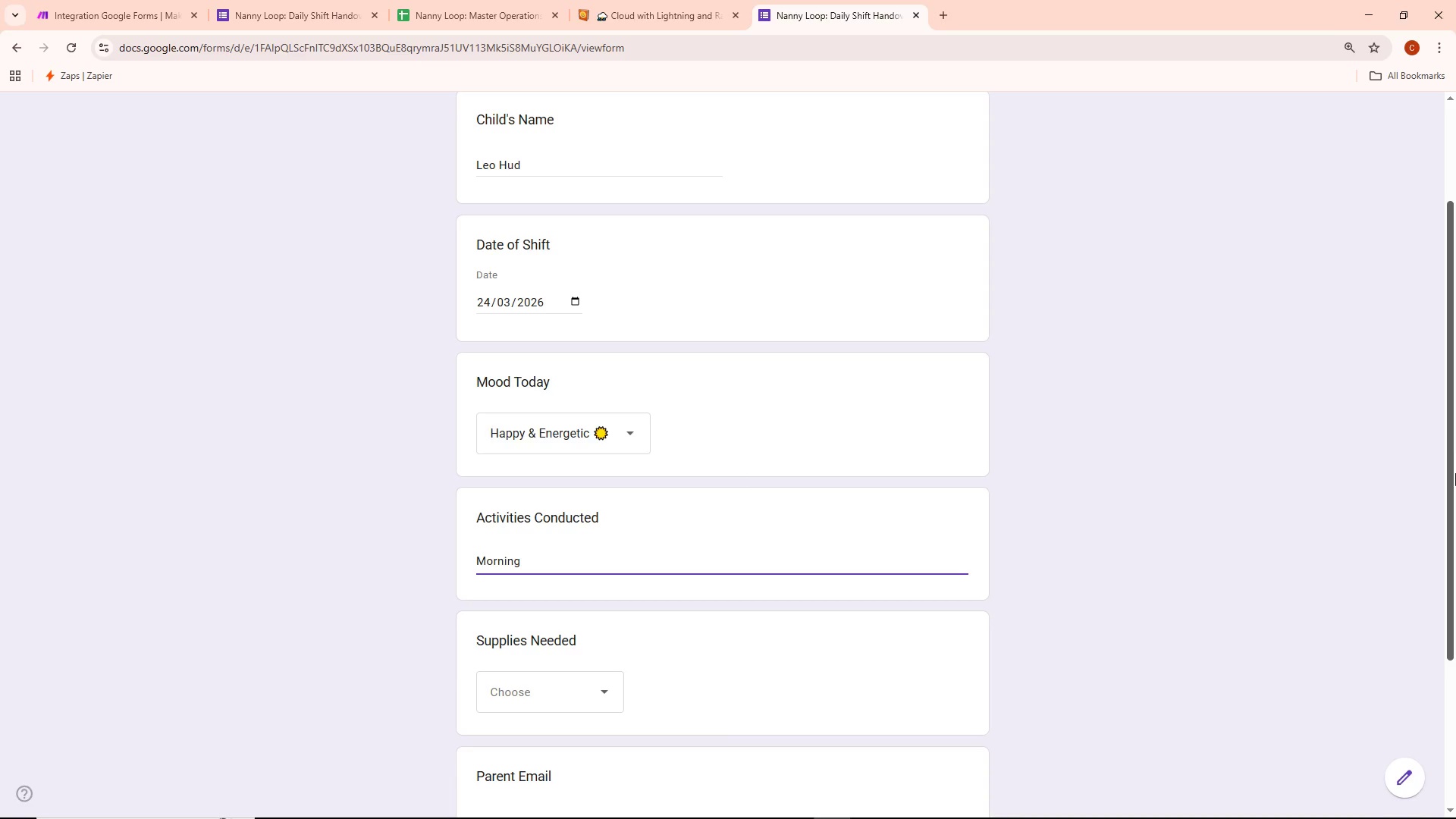 
type( walk to the oark)
 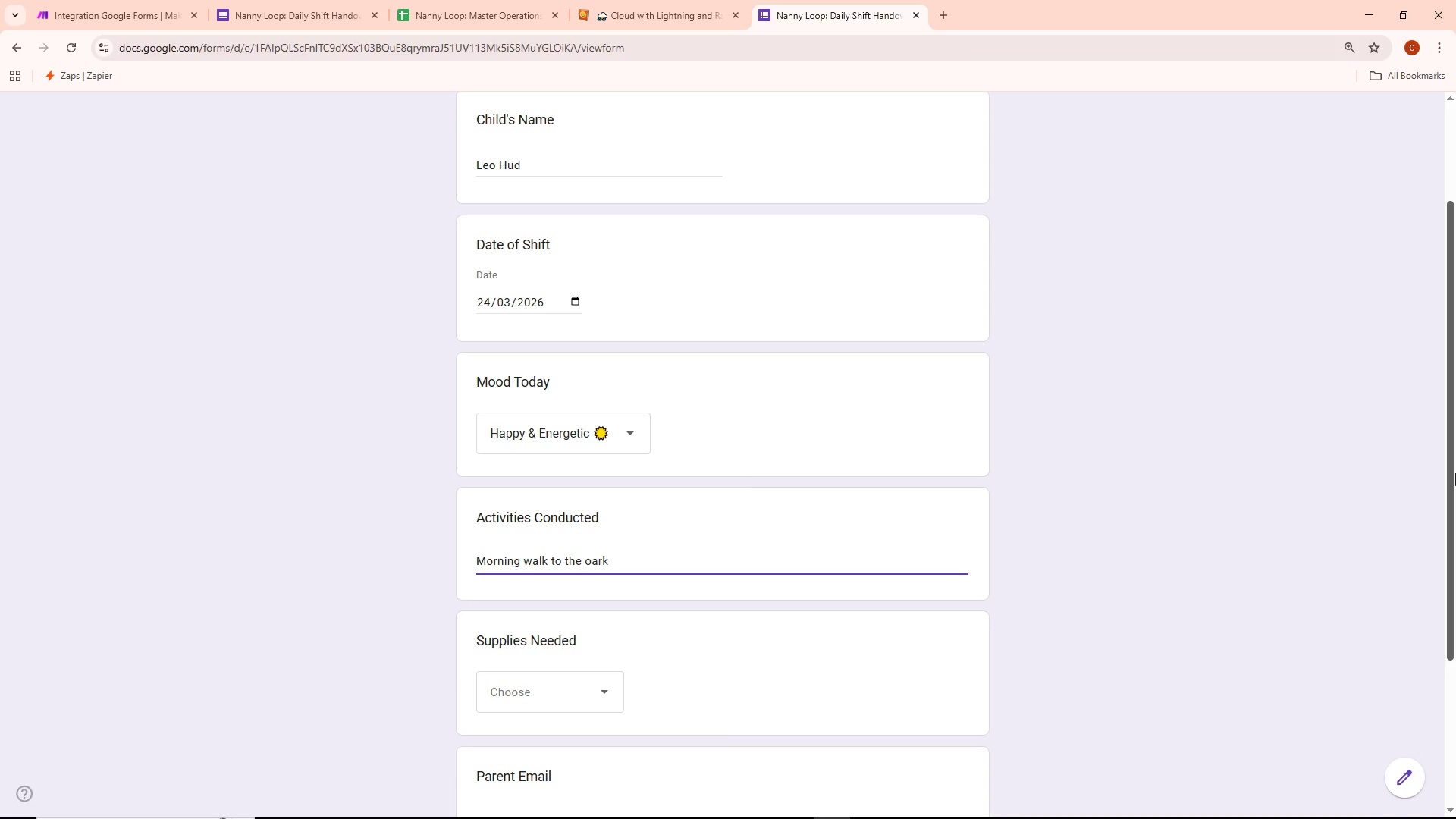 
key(Control+ControlLeft)
 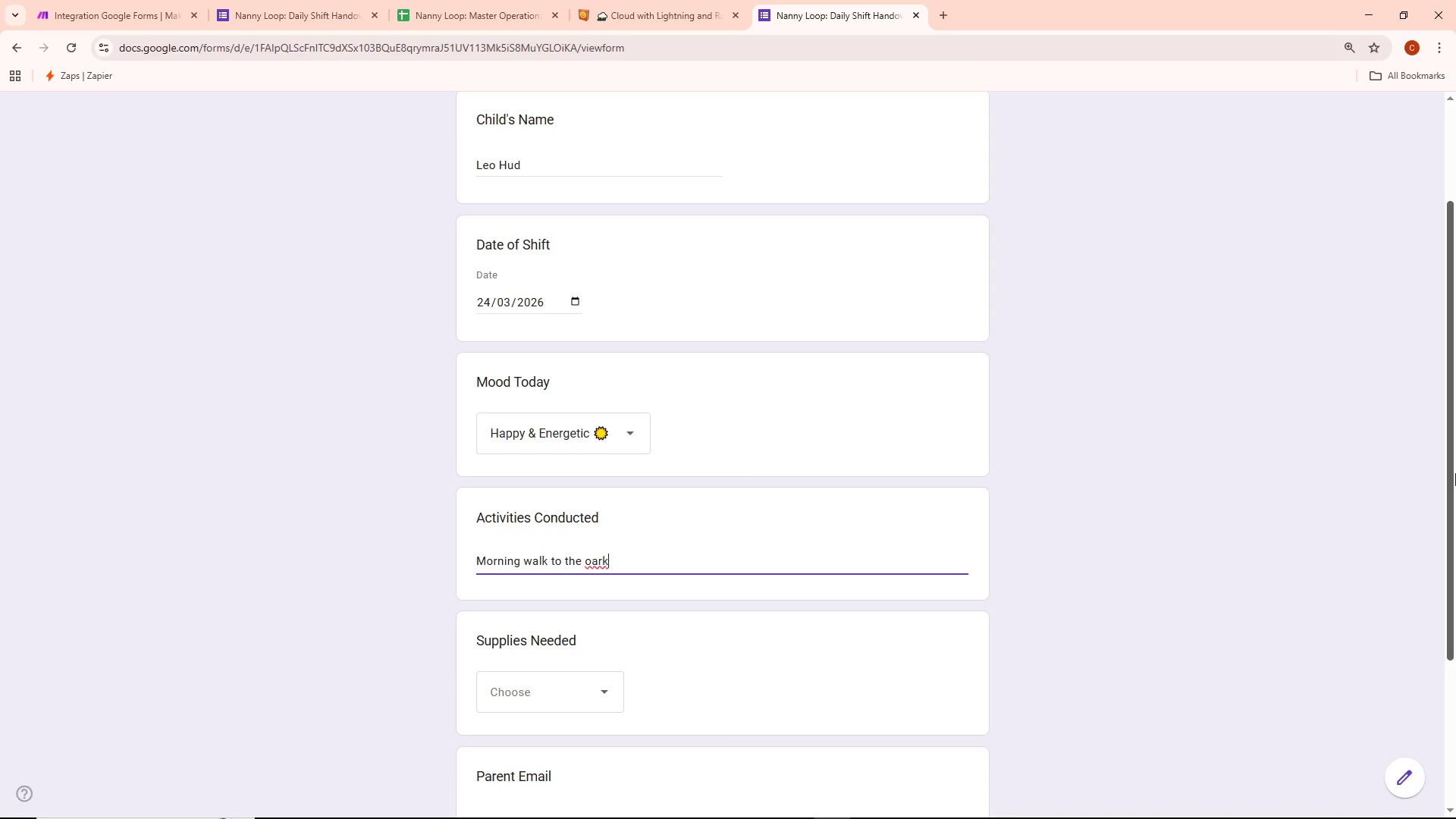 
key(Control+Backspace)
 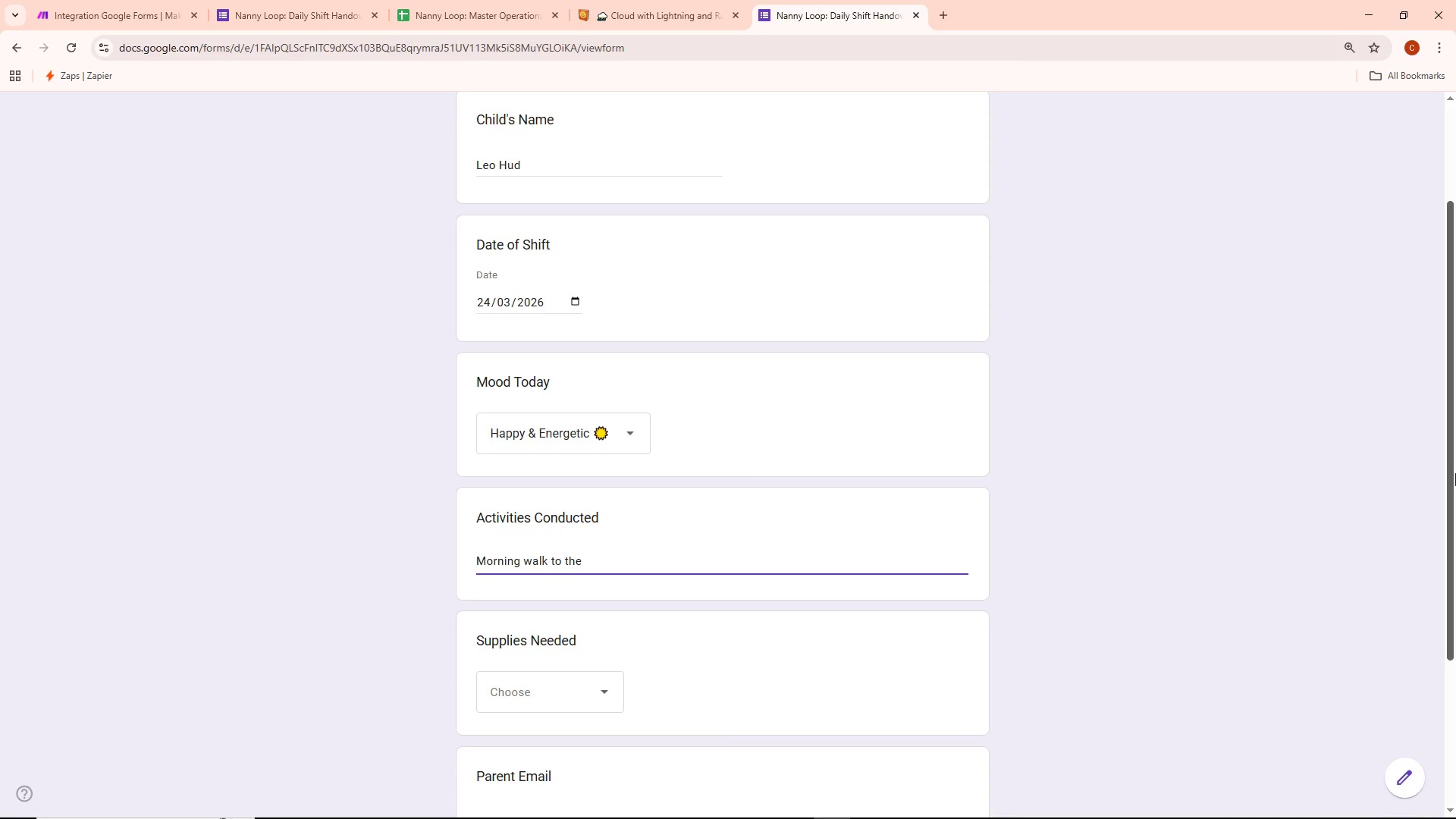 
type(park)
 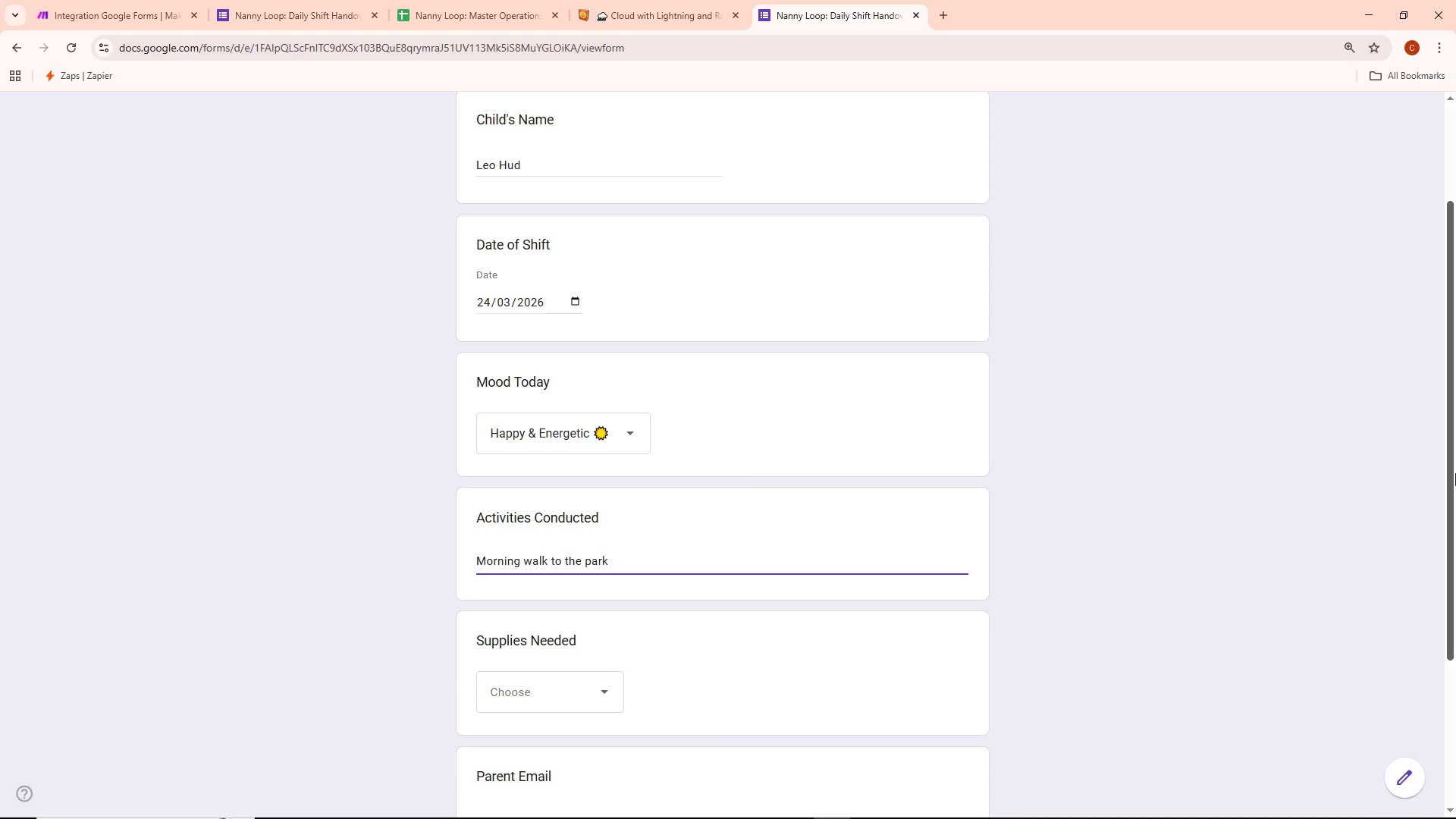 
type(, practiced)
 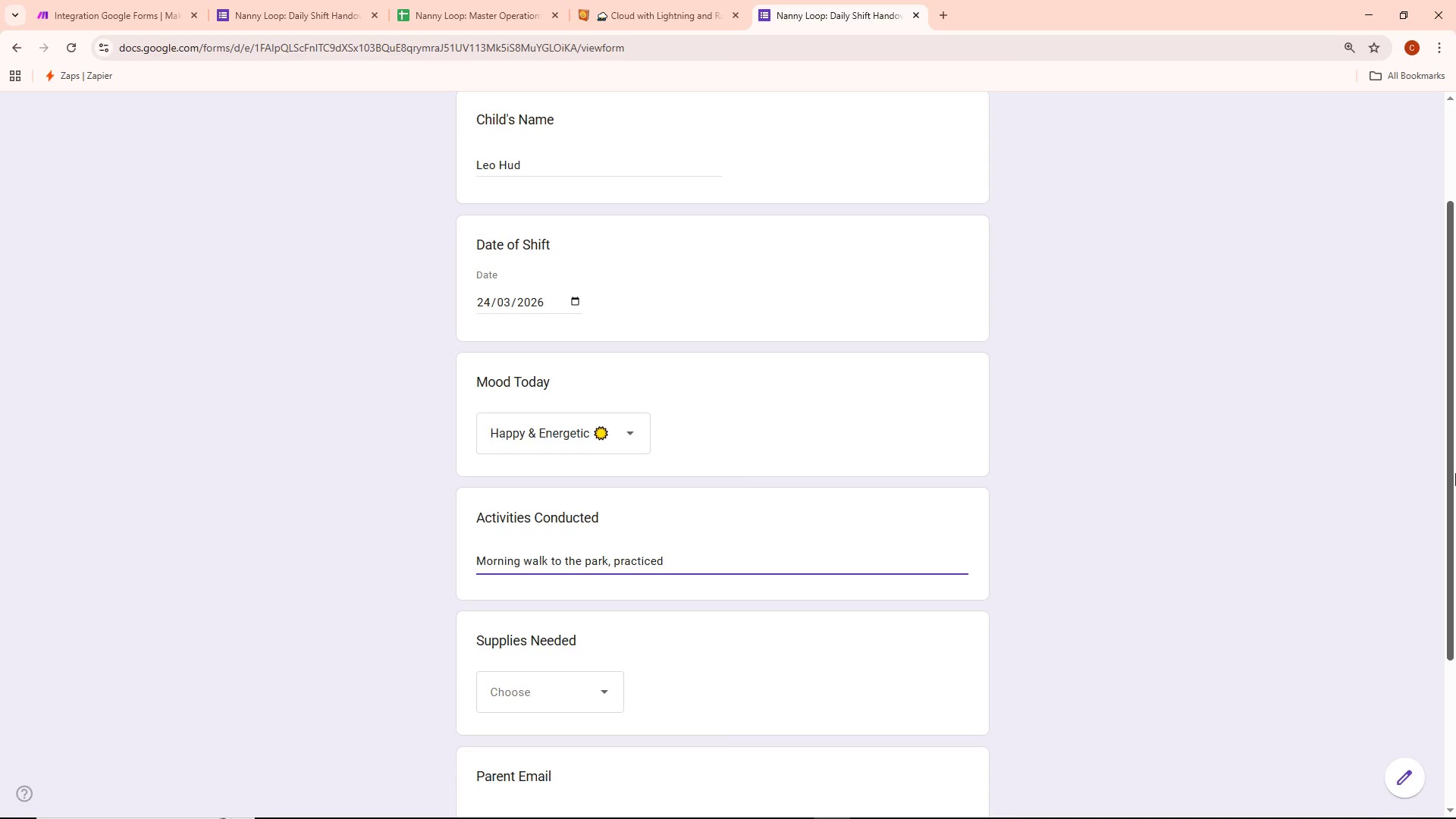 
type( l)
key(Backspace)
type(alphabet tracoin)
key(Backspace)
key(Backspace)
type(ng,)
 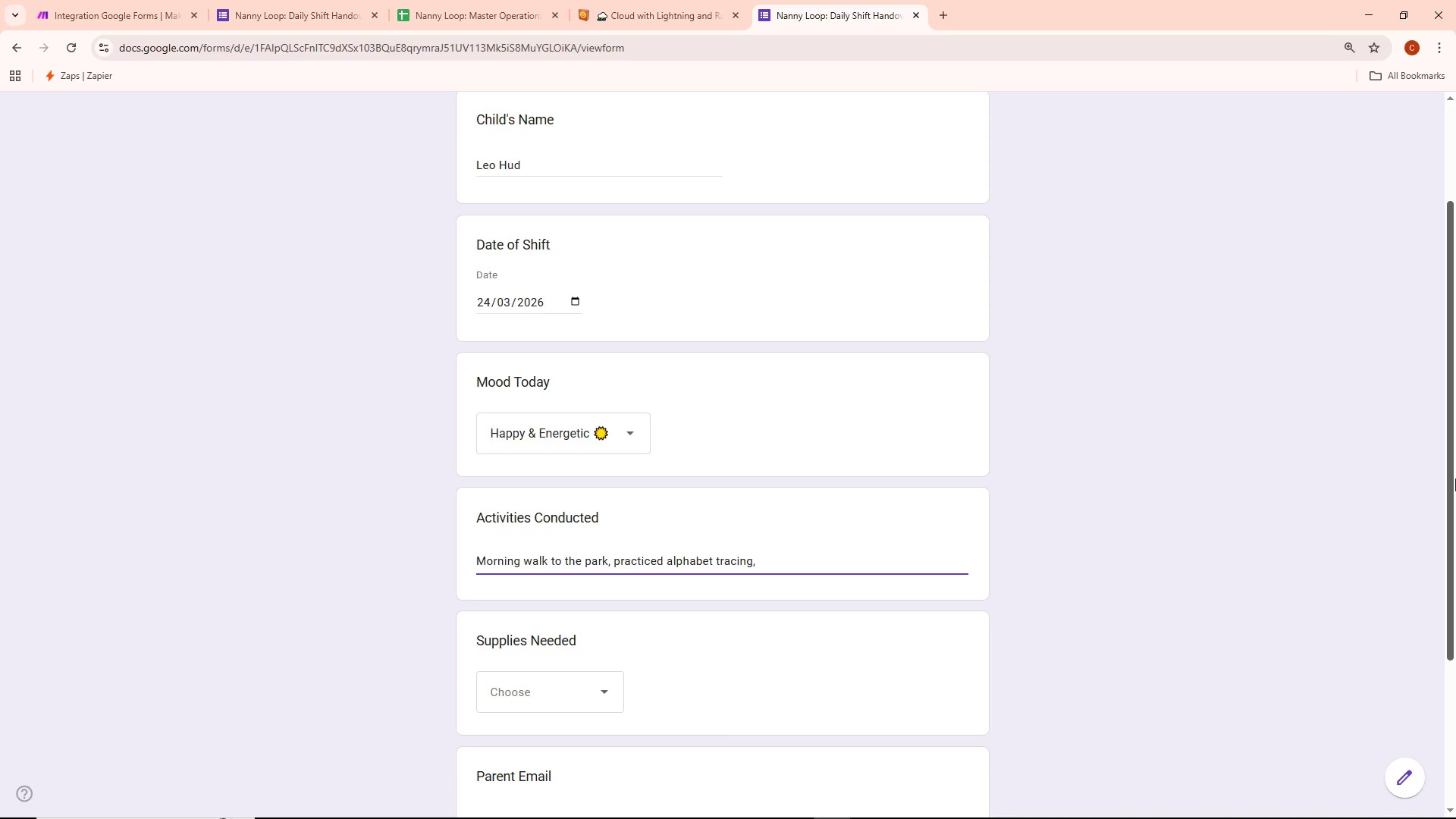 
type(and )
key(Backspace)
key(Backspace)
key(Backspace)
key(Backspace)
type( and worked on watercolor painting)
 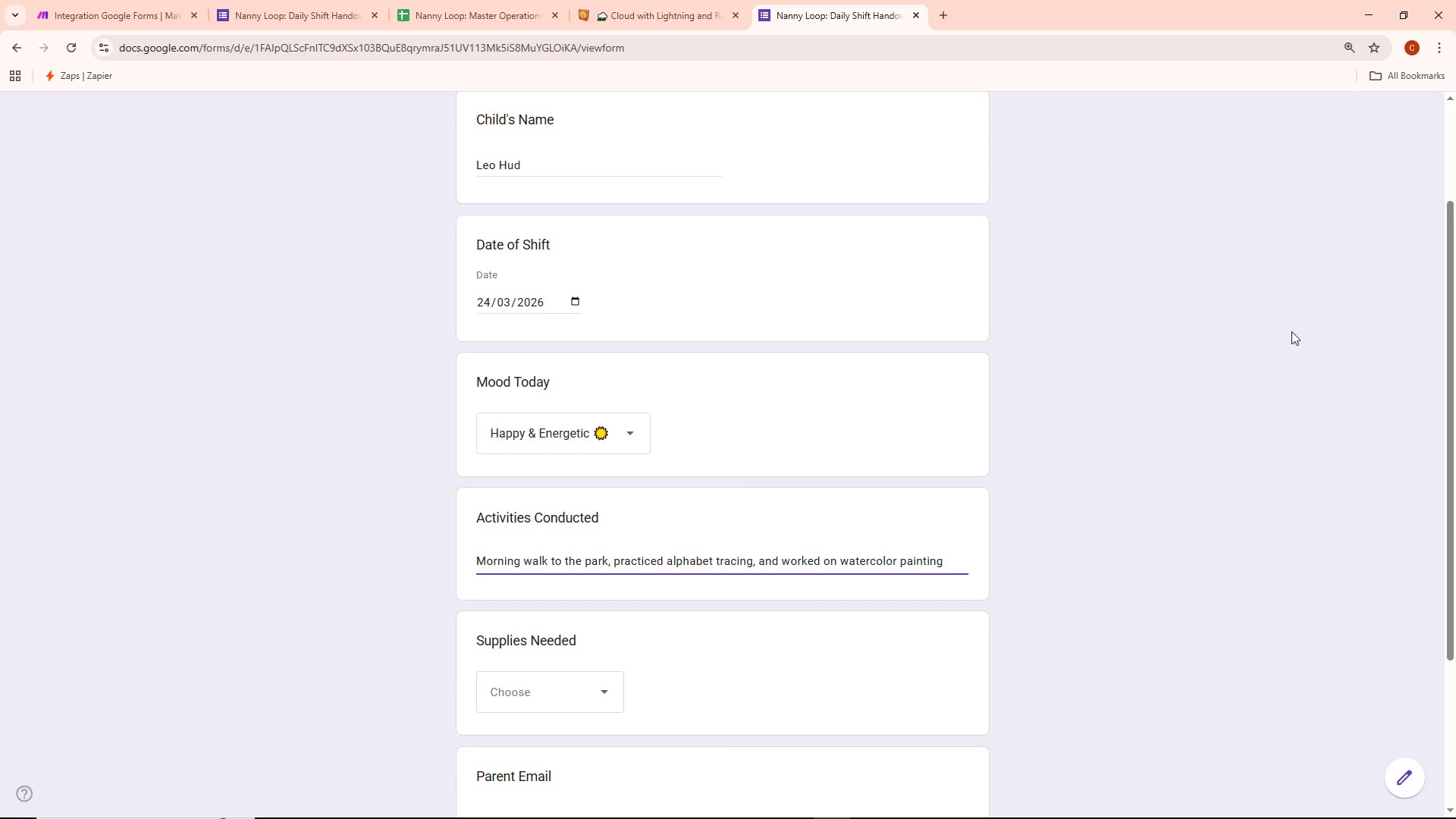 
scroll: coordinate [864, 492], scroll_direction: down, amount: 4.0
 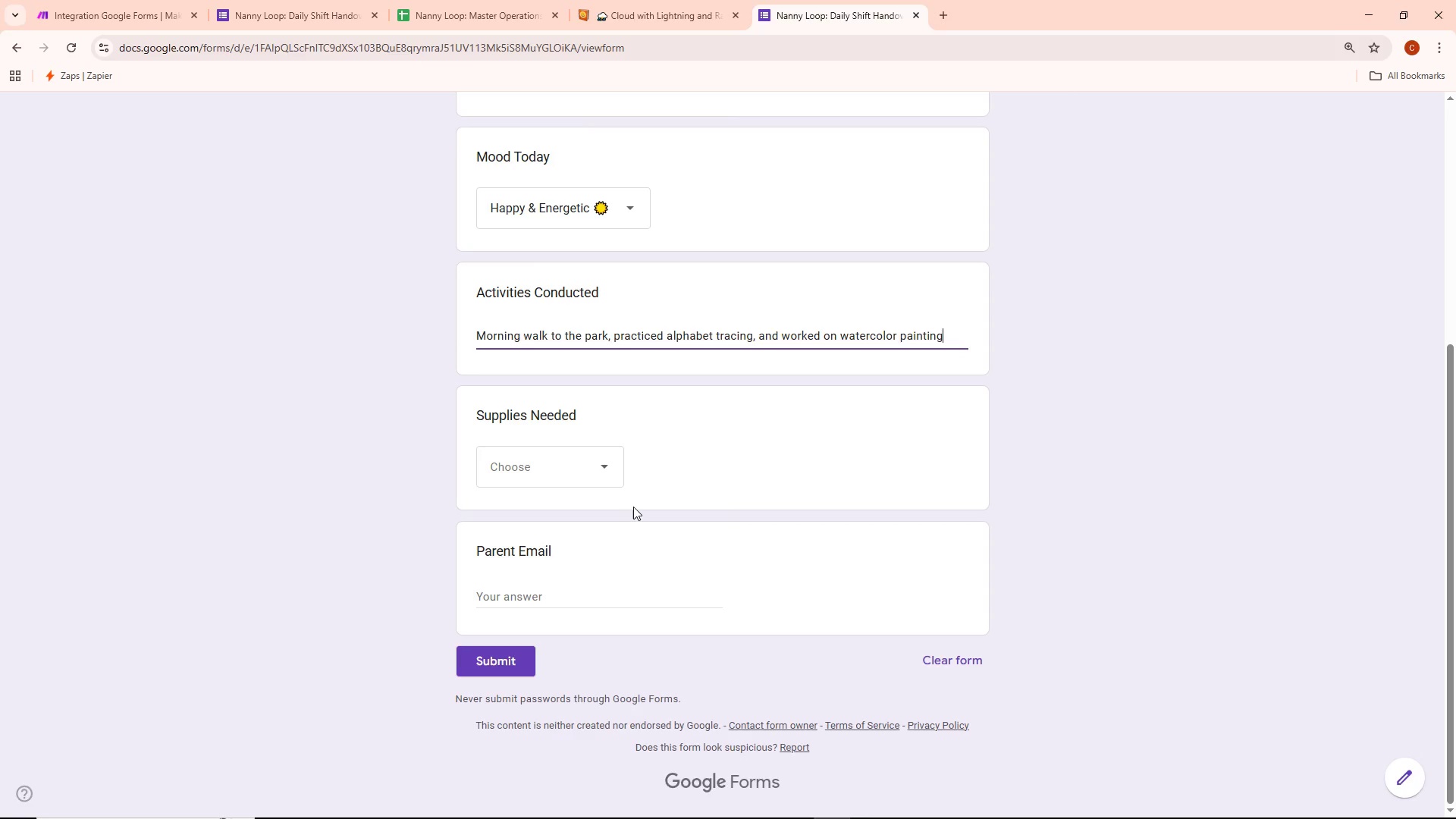 
wait(18.89)
 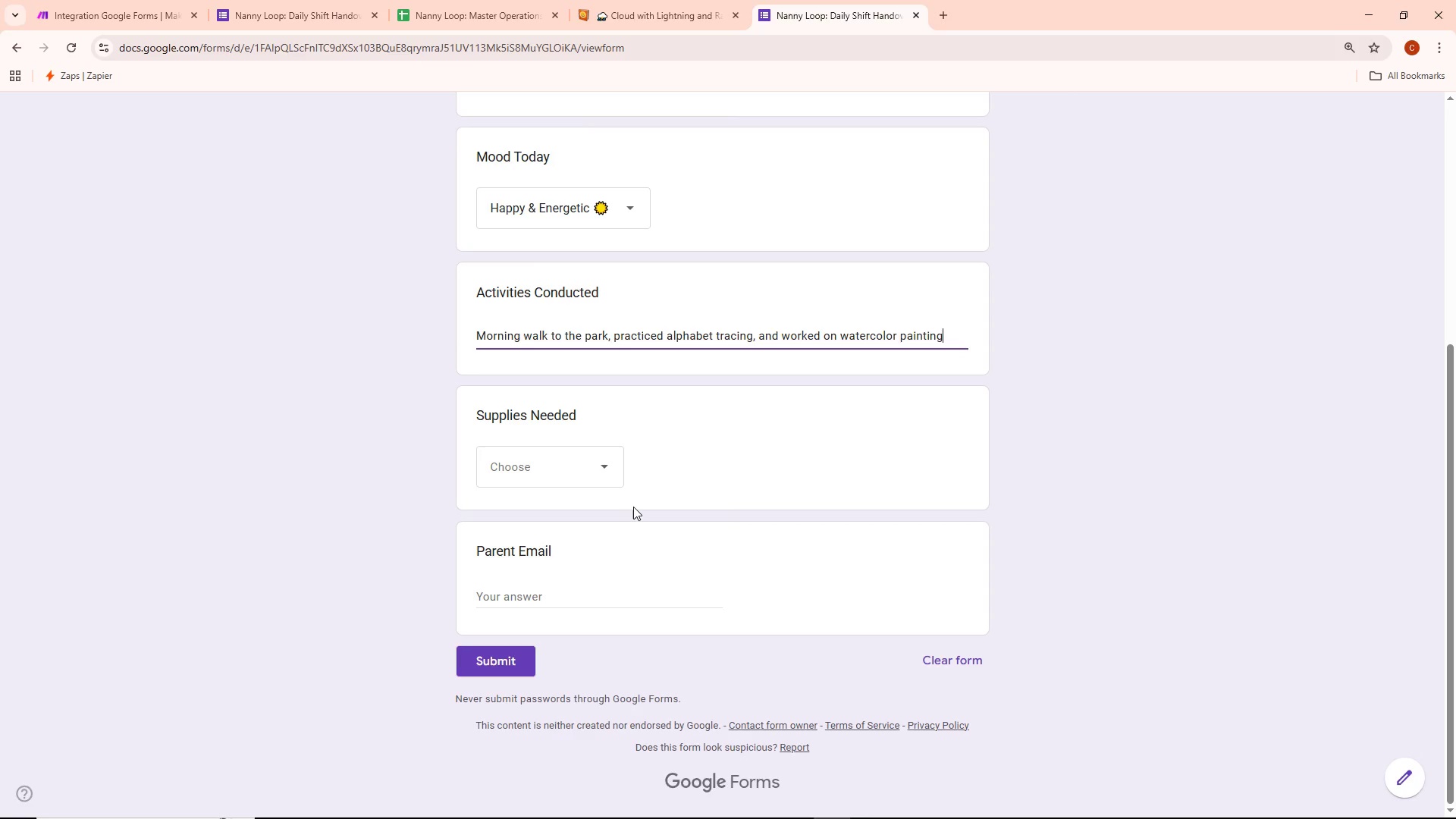 
left_click([580, 474])
 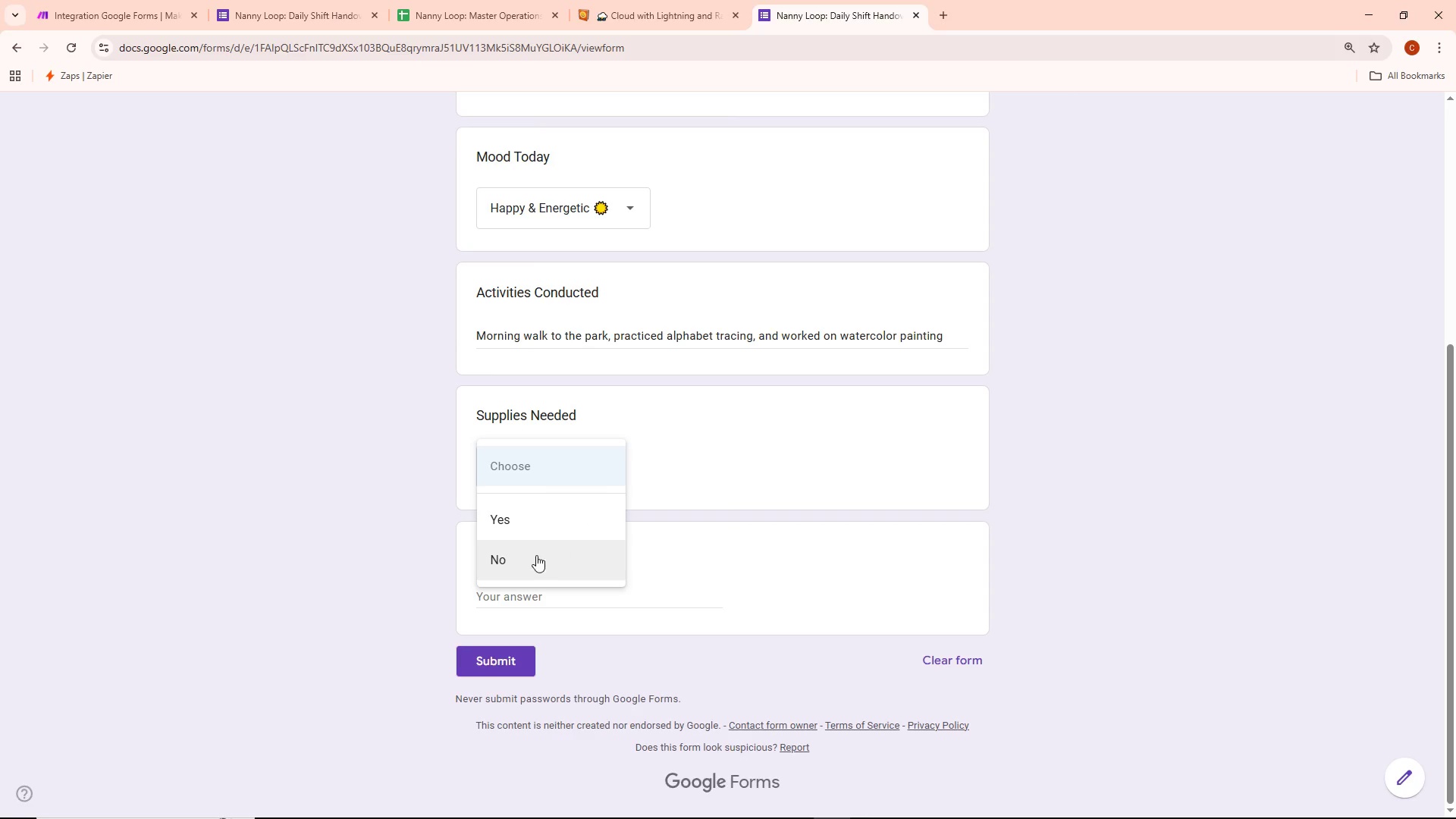 
left_click([529, 551])
 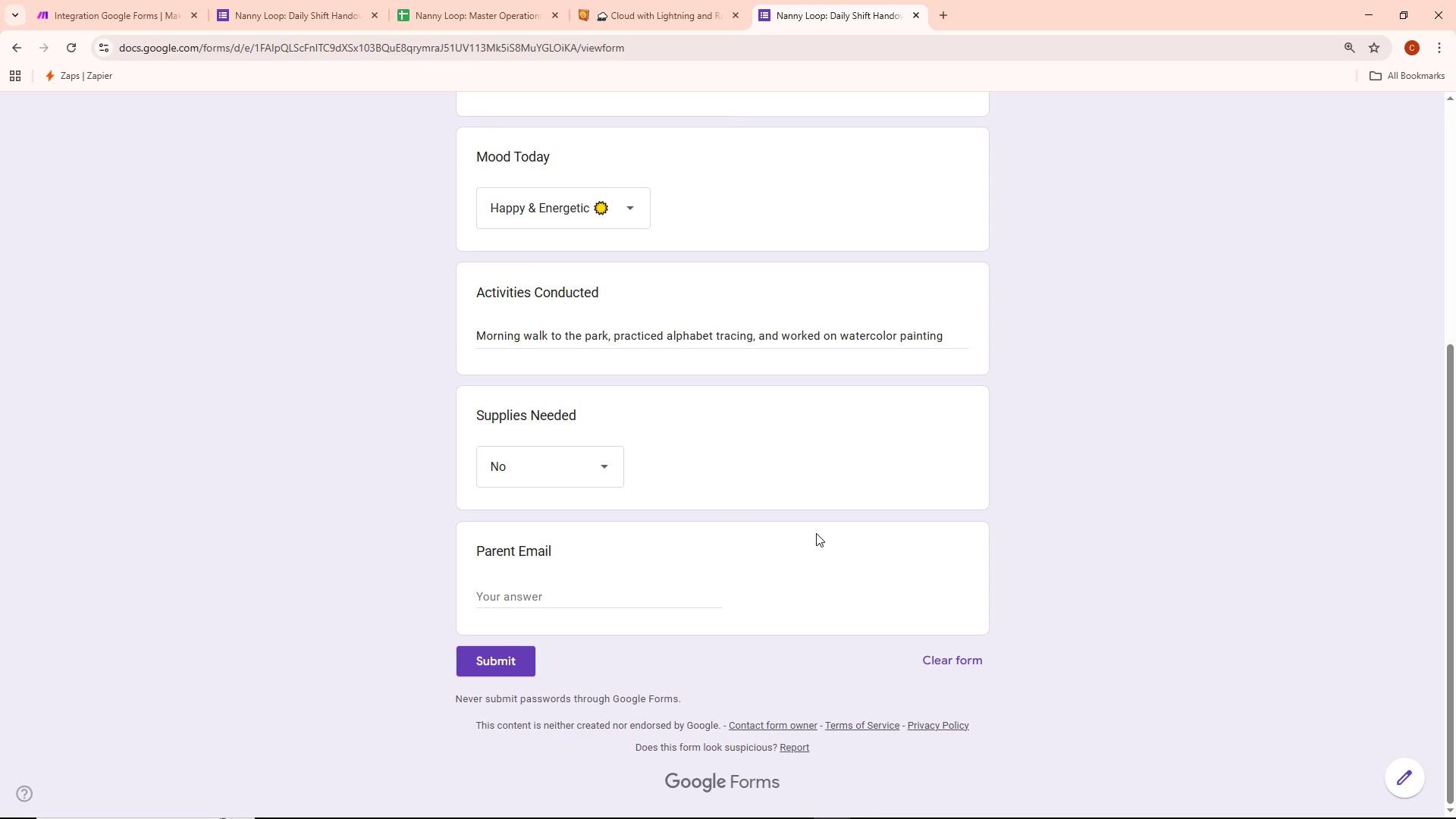 
wait(20.16)
 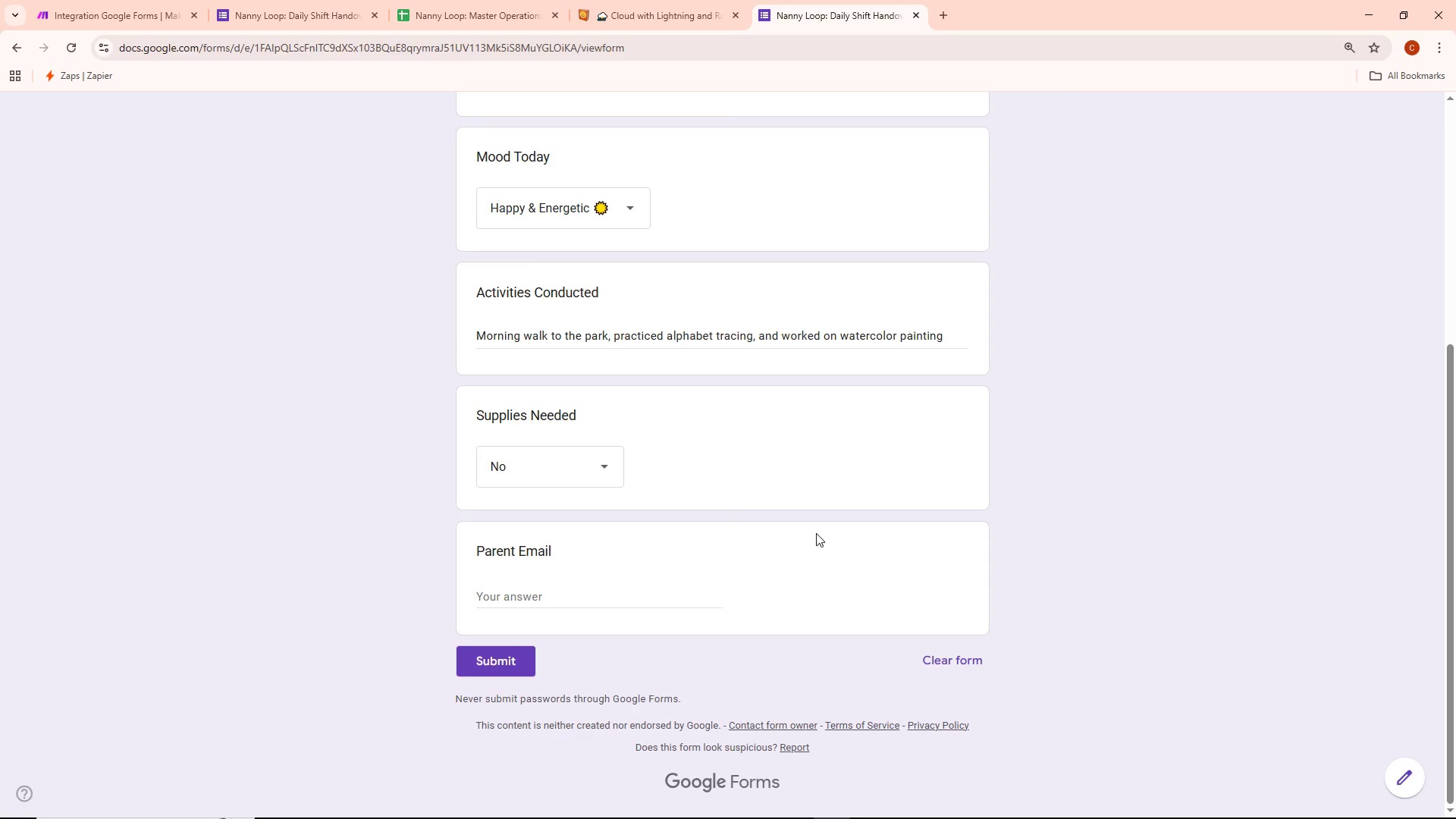 
left_click([566, 475])
 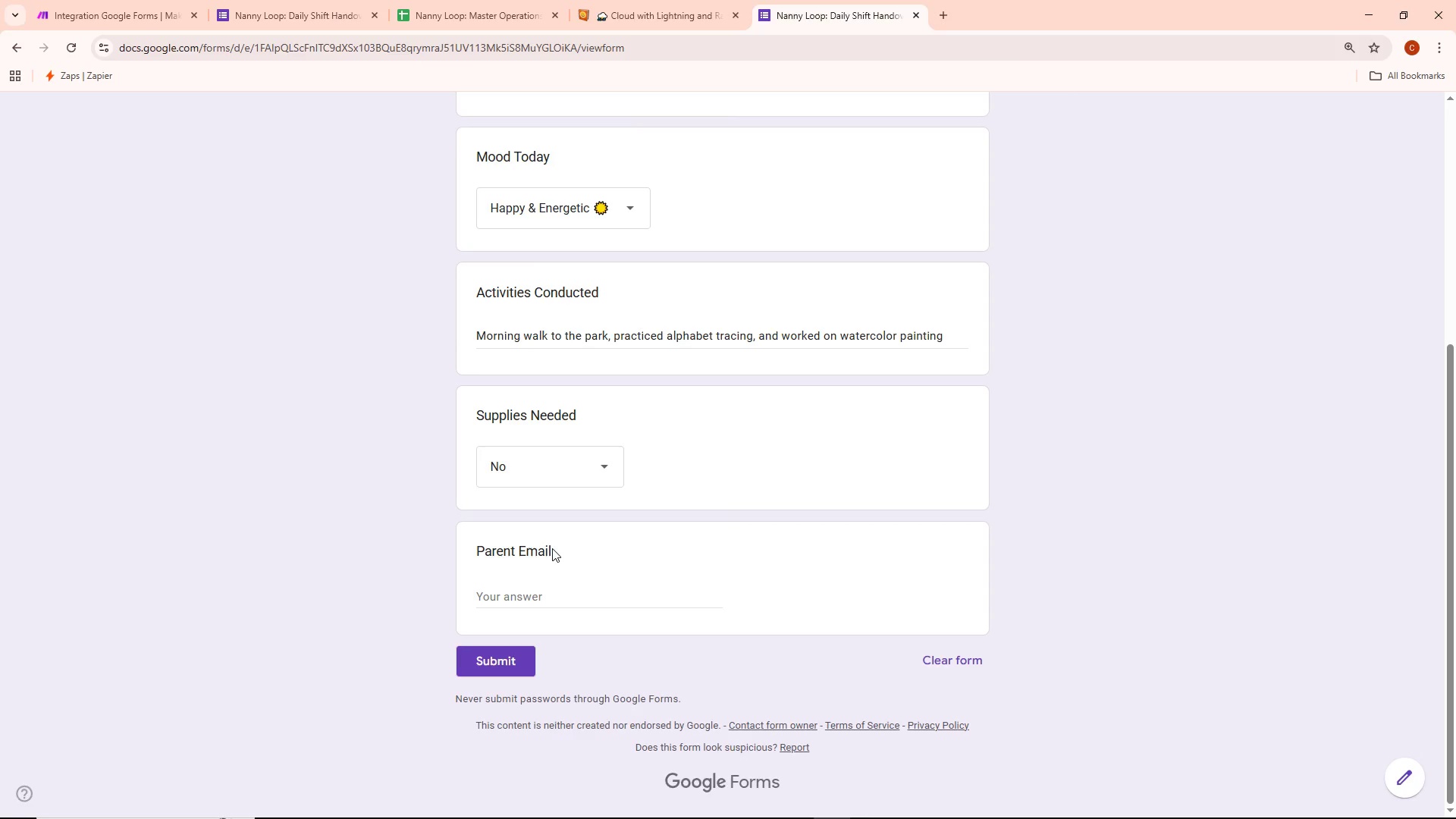 
wait(15.94)
 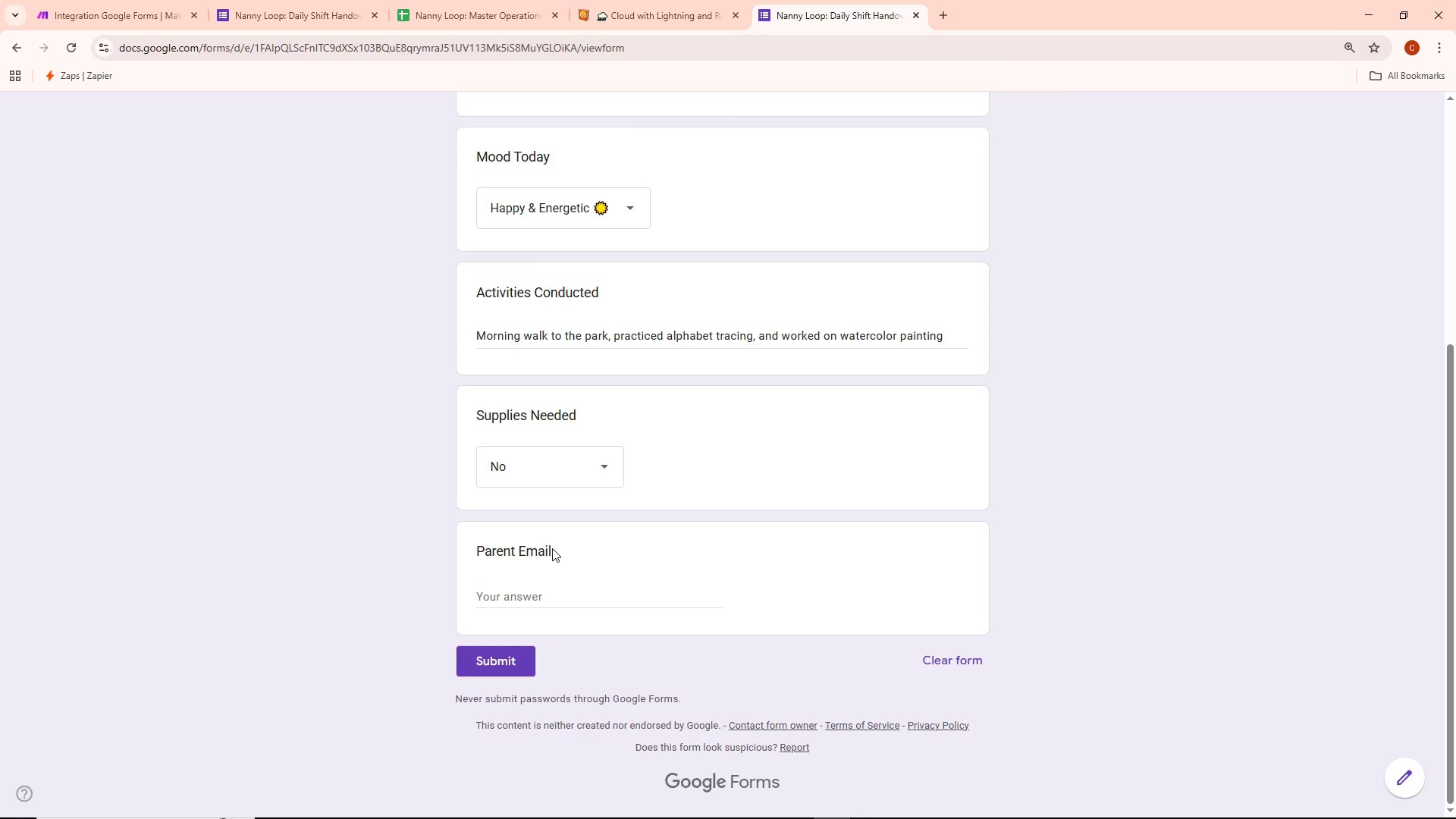 
left_click([517, 603])
 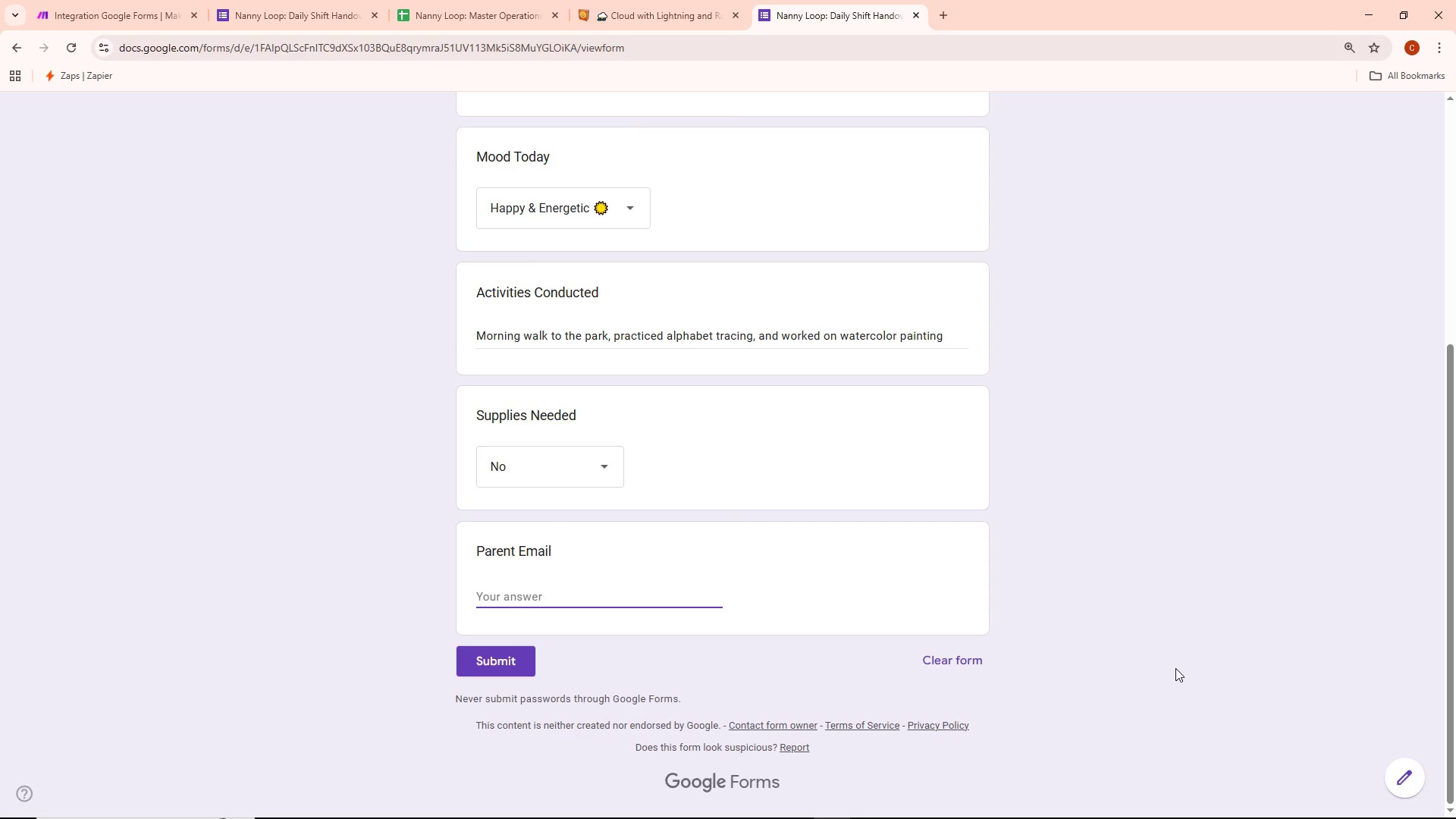 
scroll: coordinate [1174, 662], scroll_direction: up, amount: 4.0
 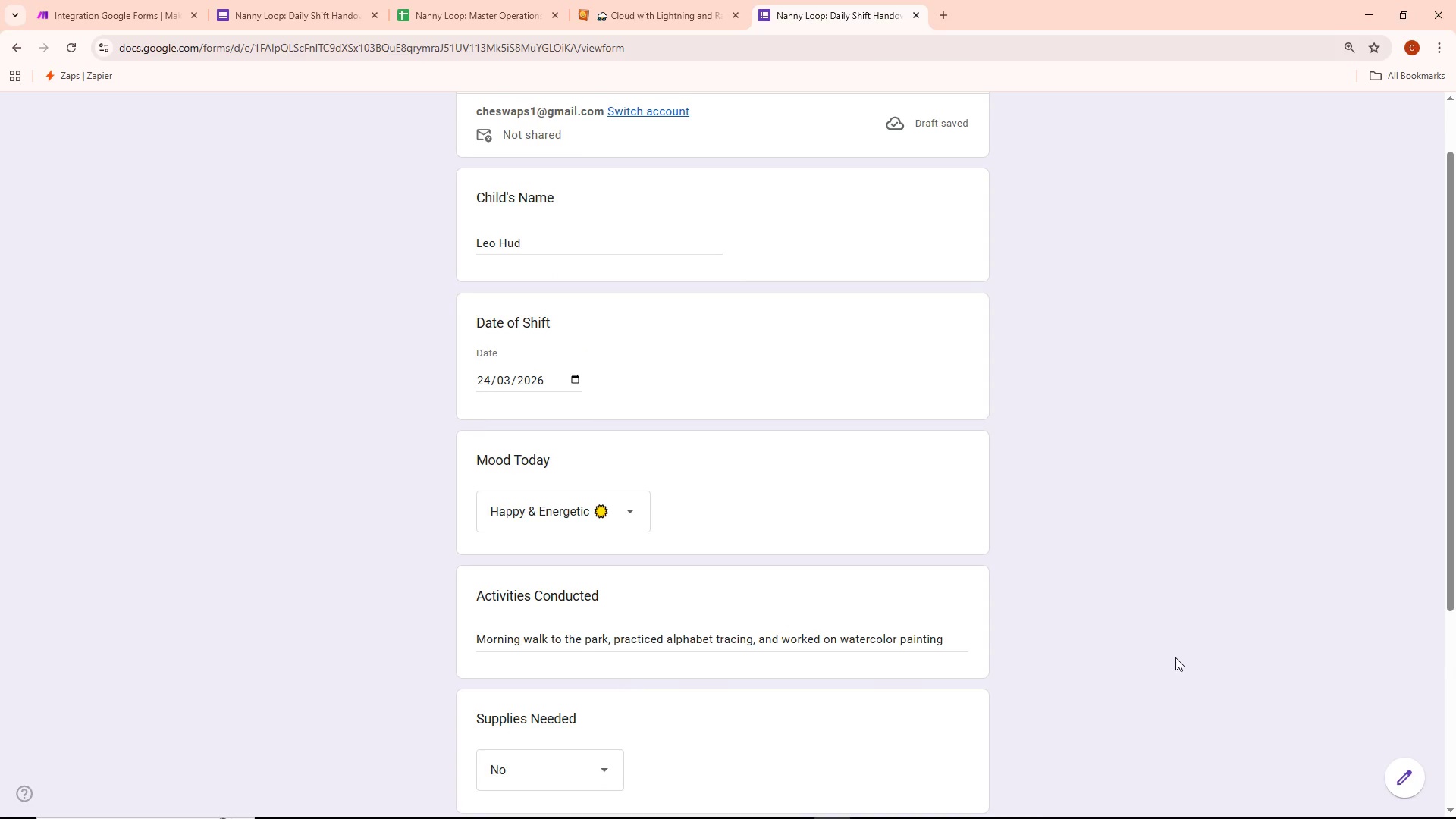 
scroll: coordinate [1221, 657], scroll_direction: down, amount: 4.0
 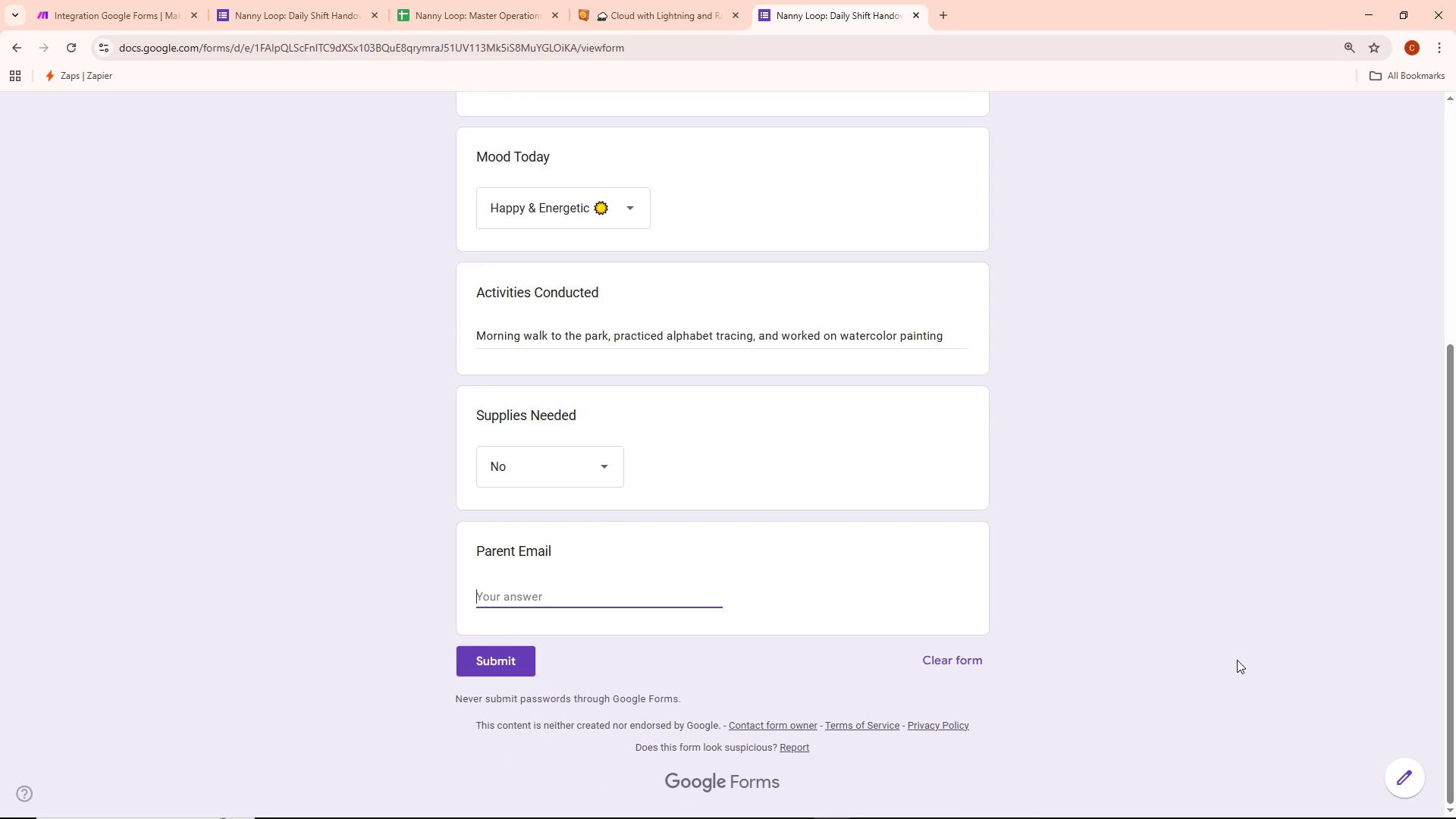 
type(harry)
 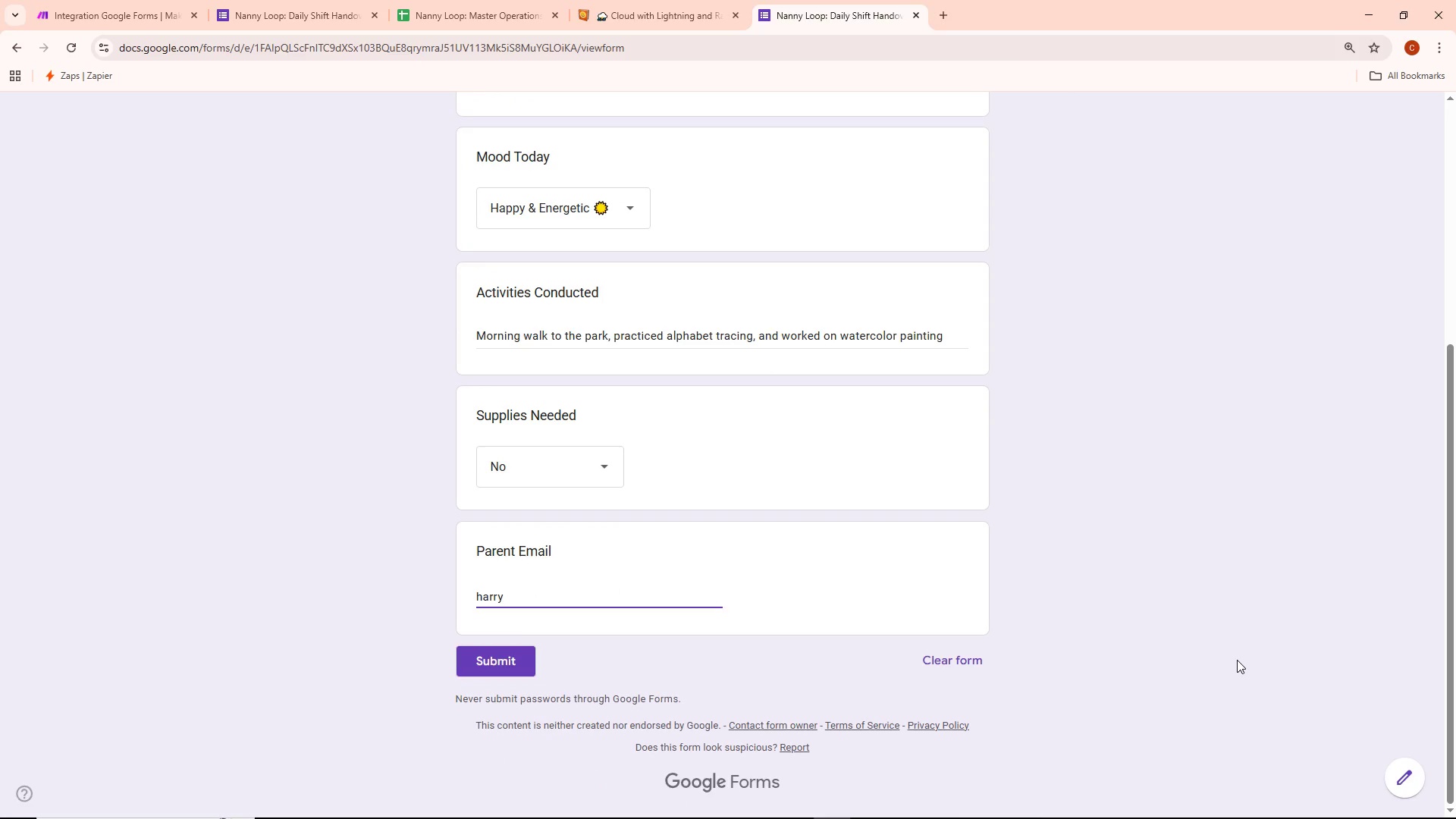 
key(Control+ControlLeft)
 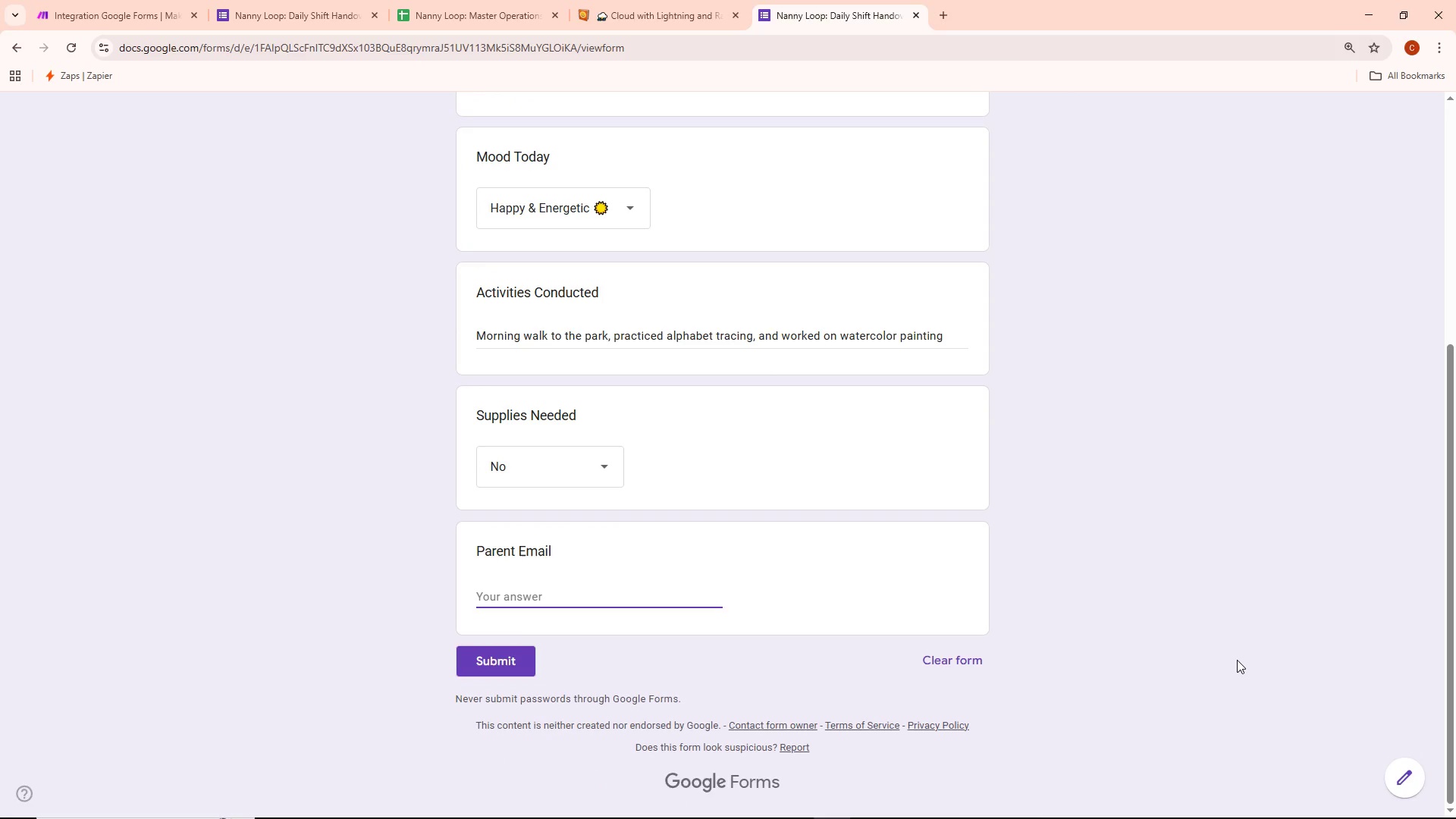 
key(Control+Backspace)
 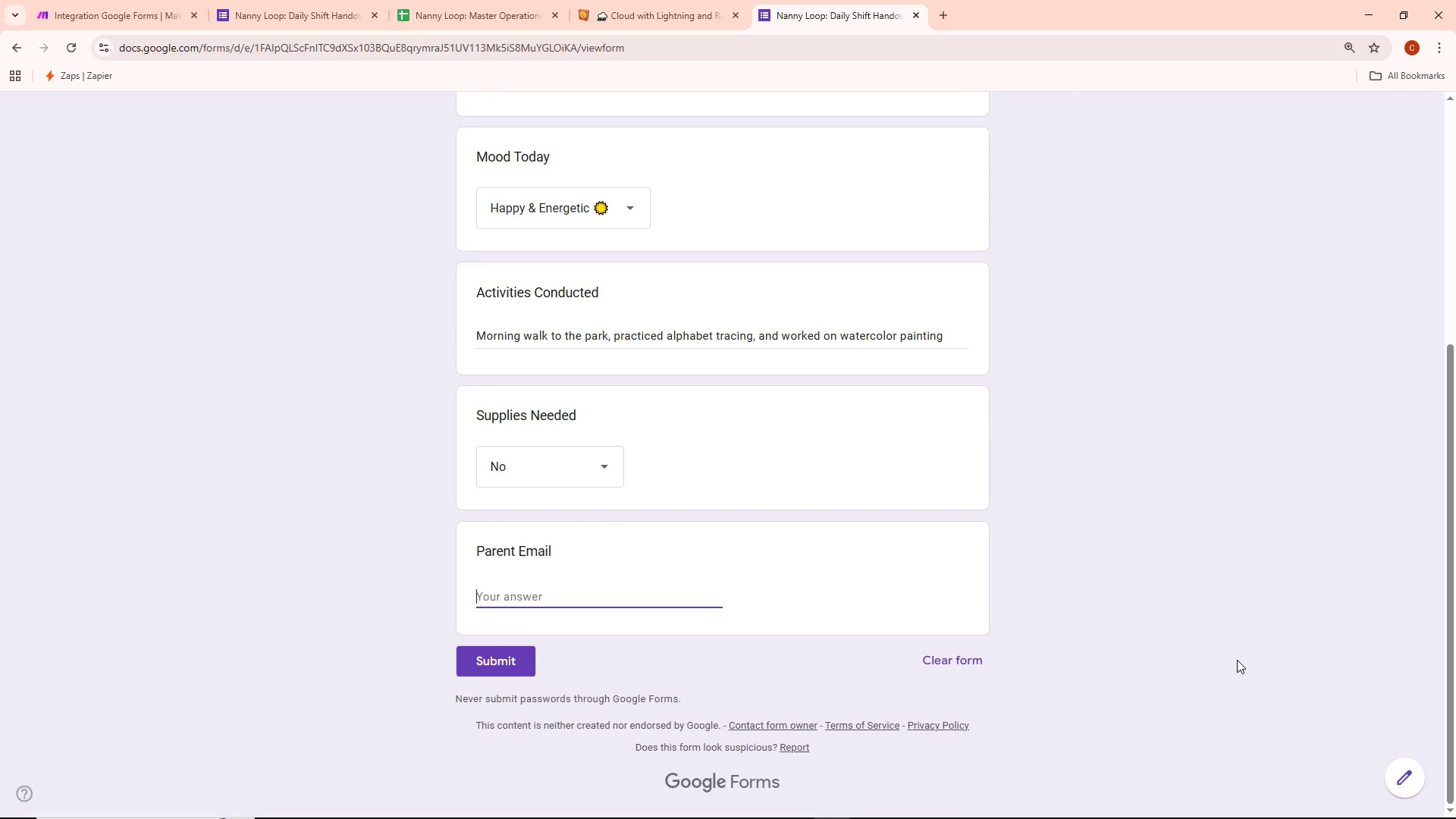 
type(H)
key(Backspace)
type(harryhu@example.com)
 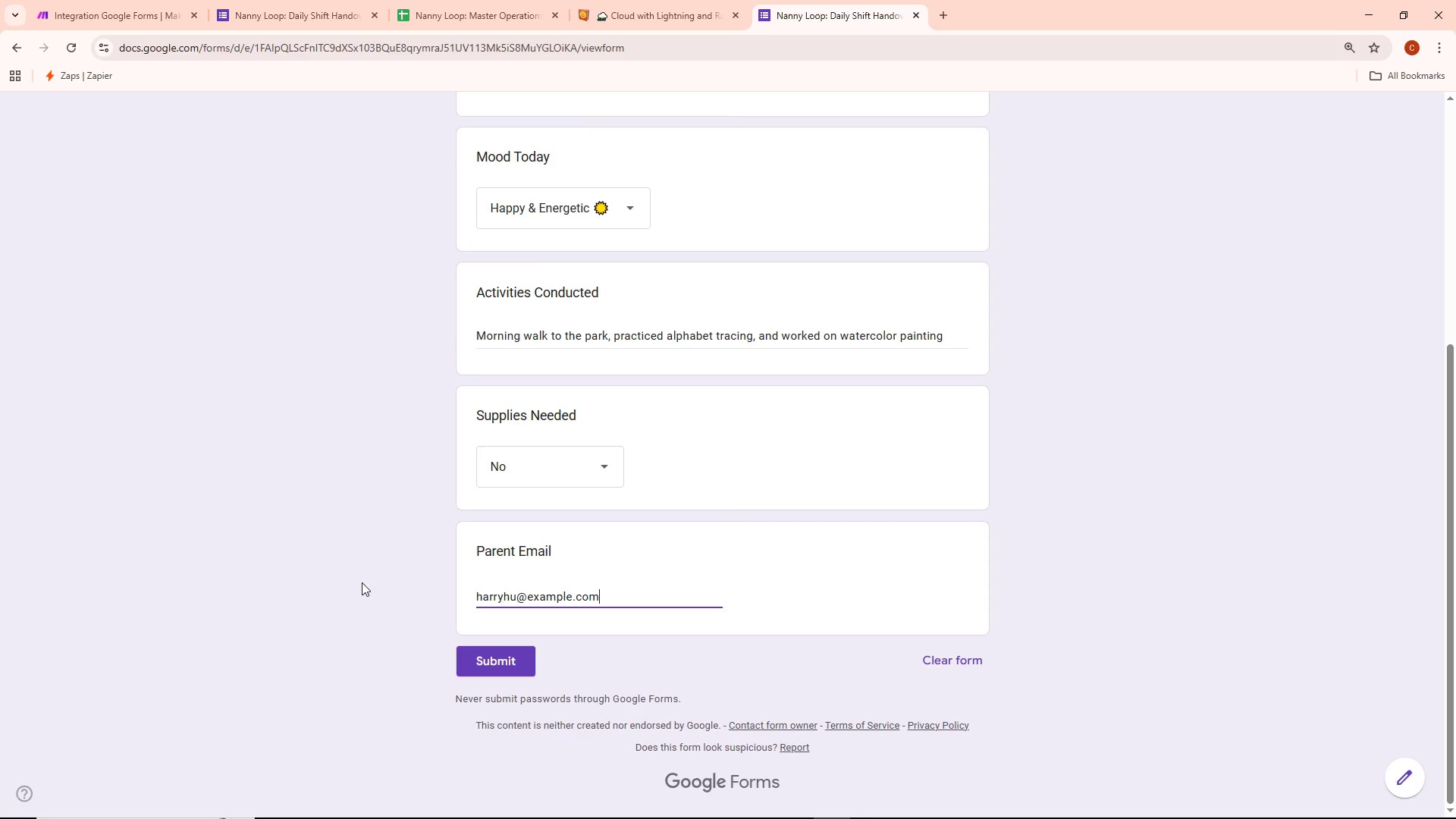 
left_click([516, 598])
 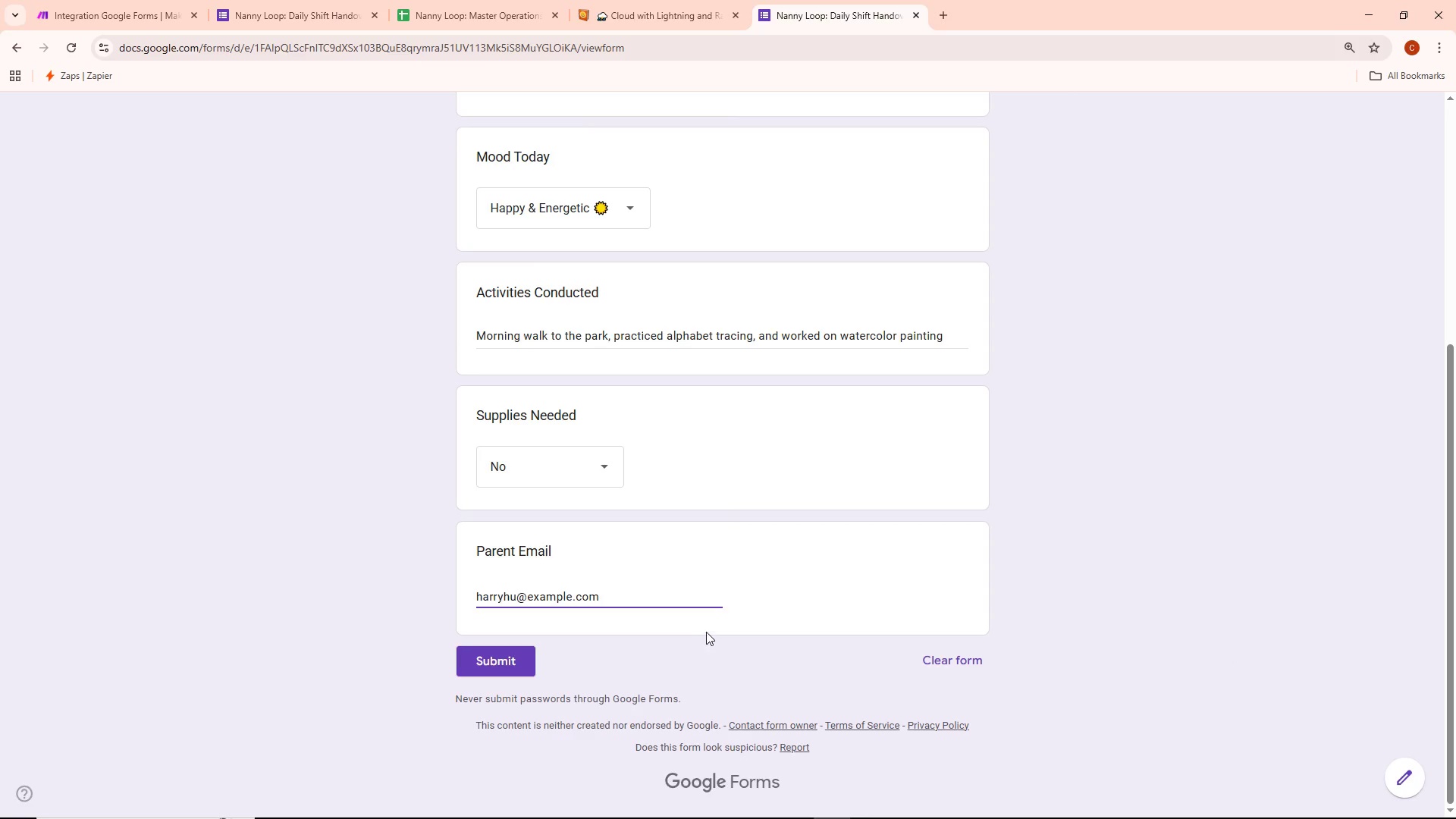 
key(D)
 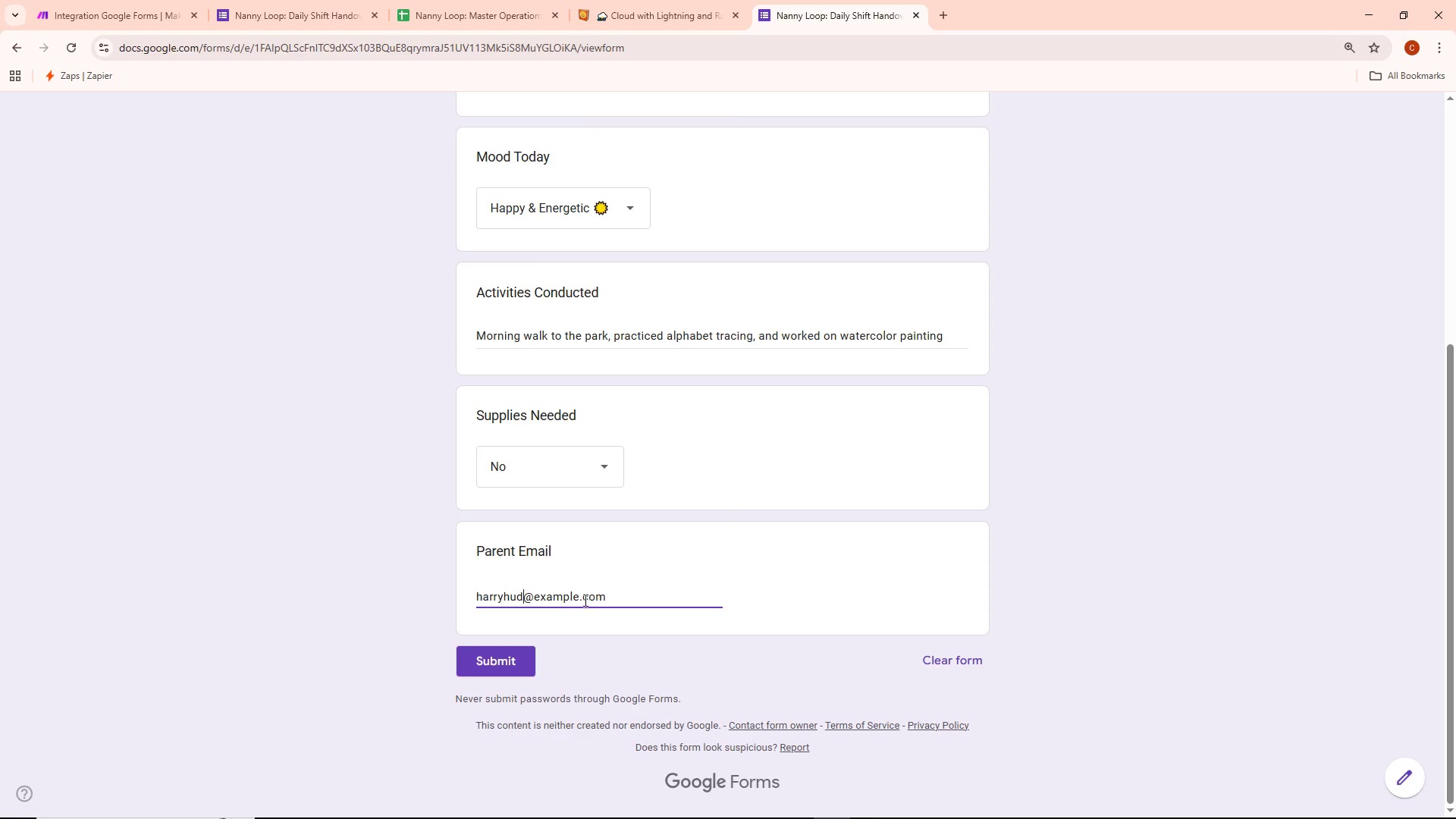 
left_click([581, 601])
 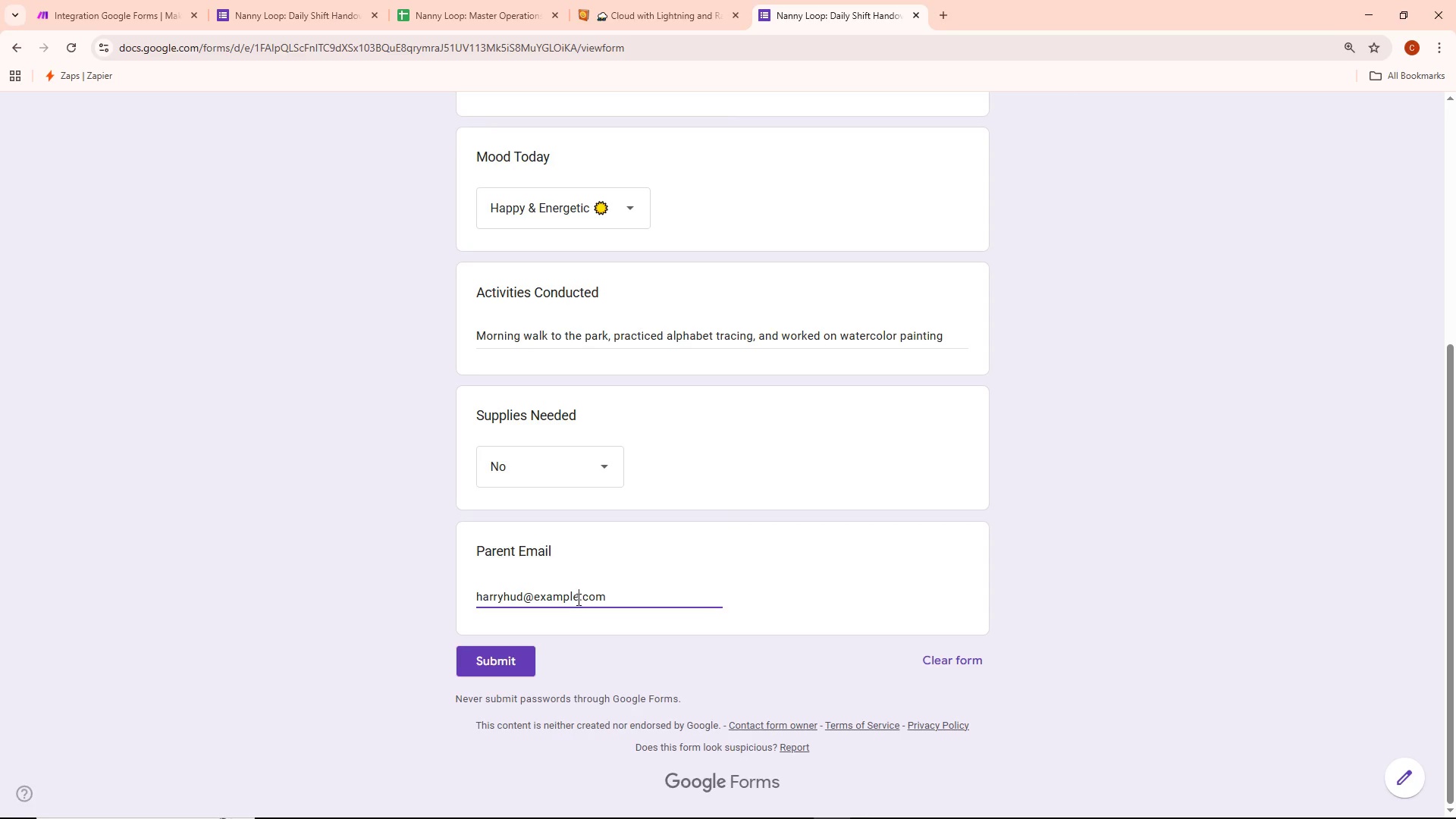 
left_click([577, 599])
 